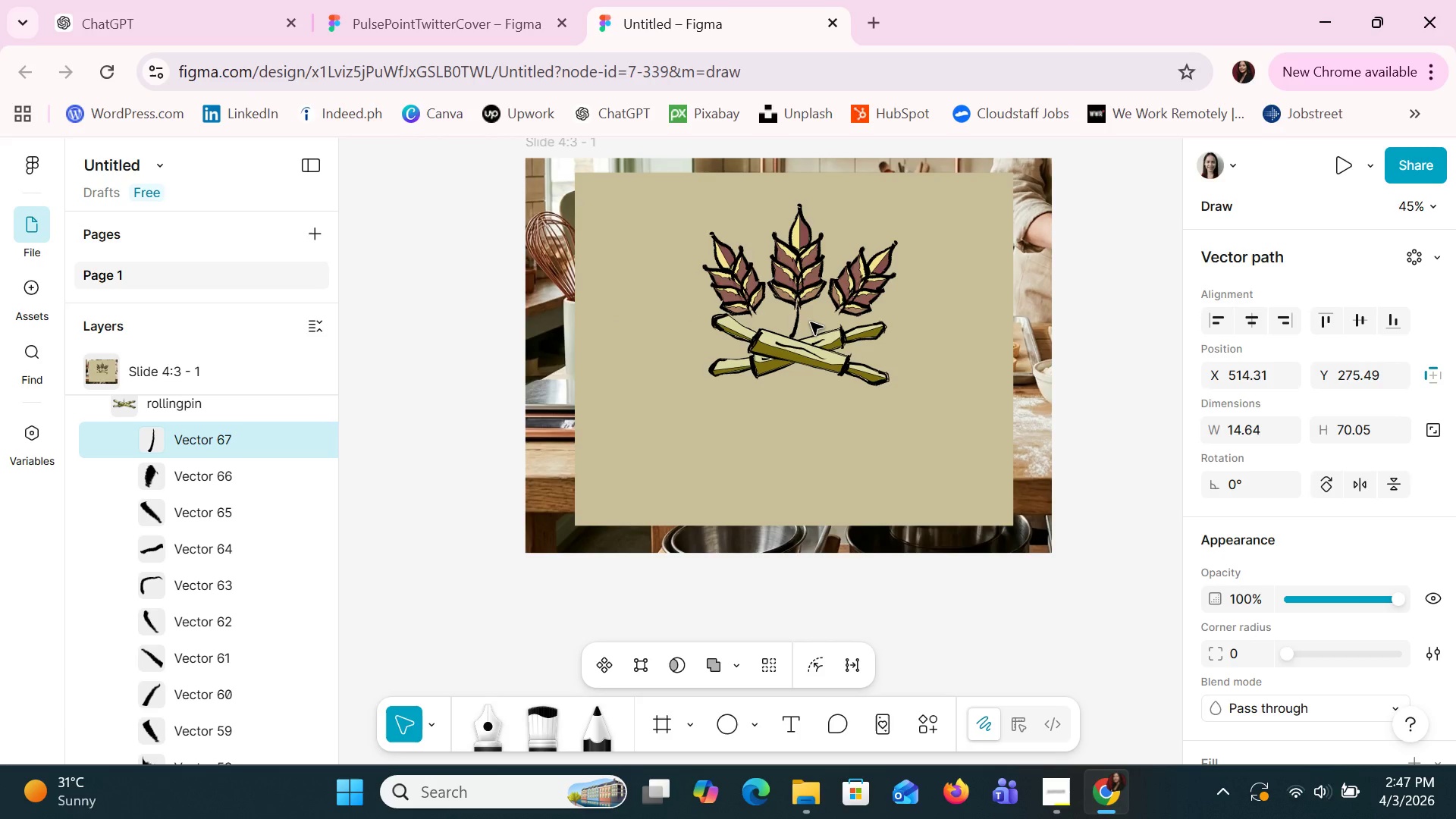 
key(ArrowUp)
 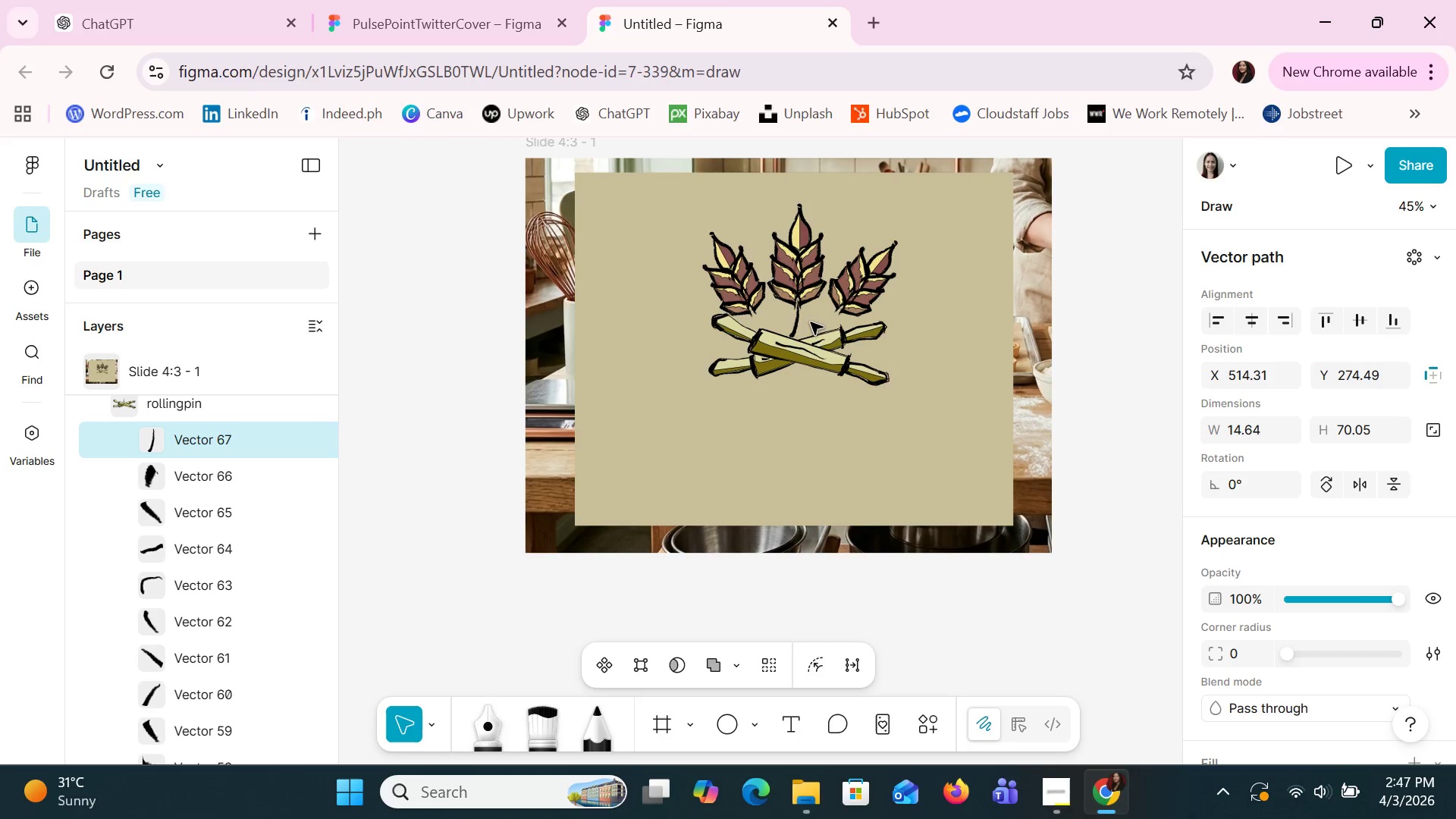 
key(ArrowUp)
 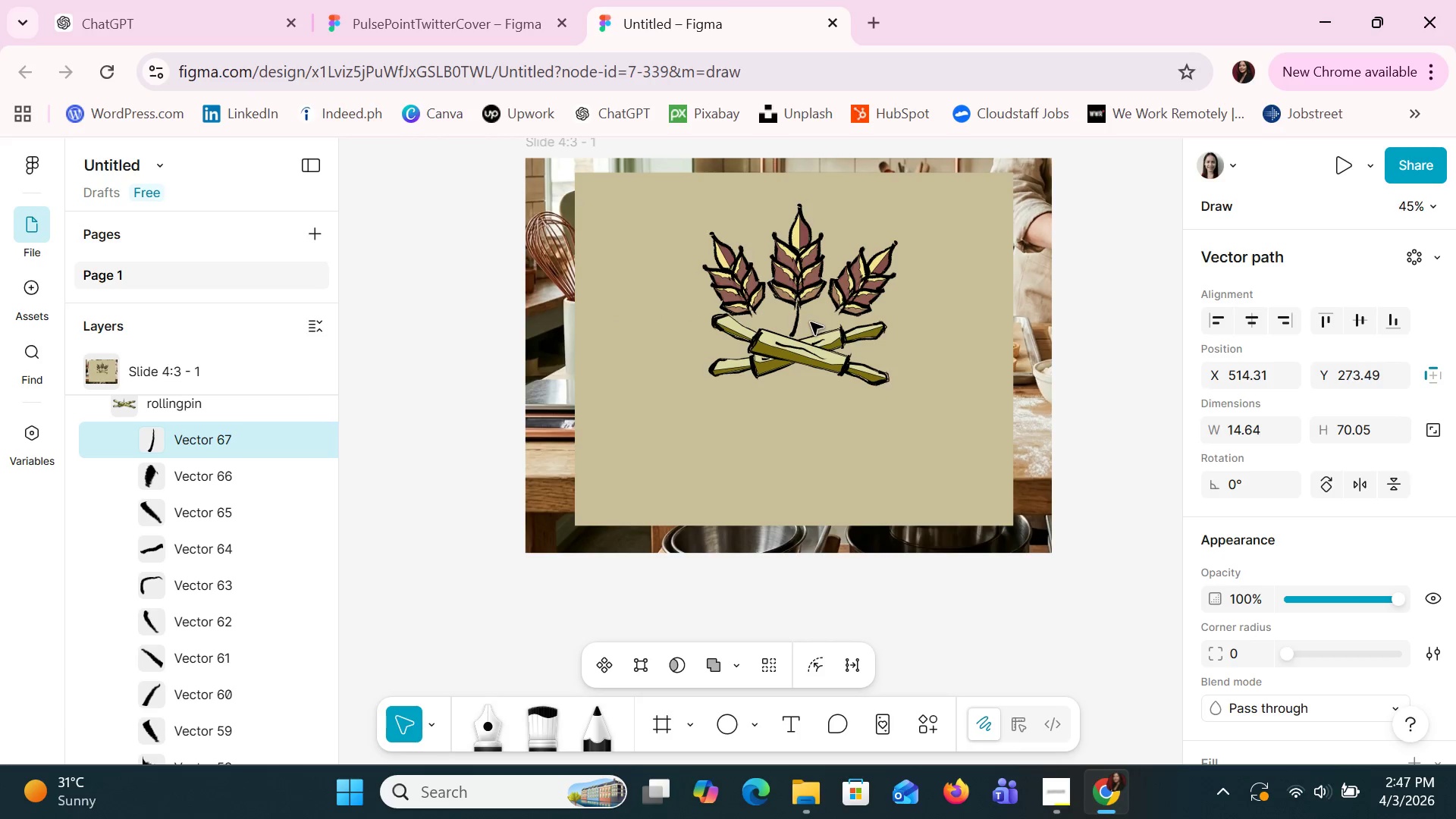 
key(ArrowUp)
 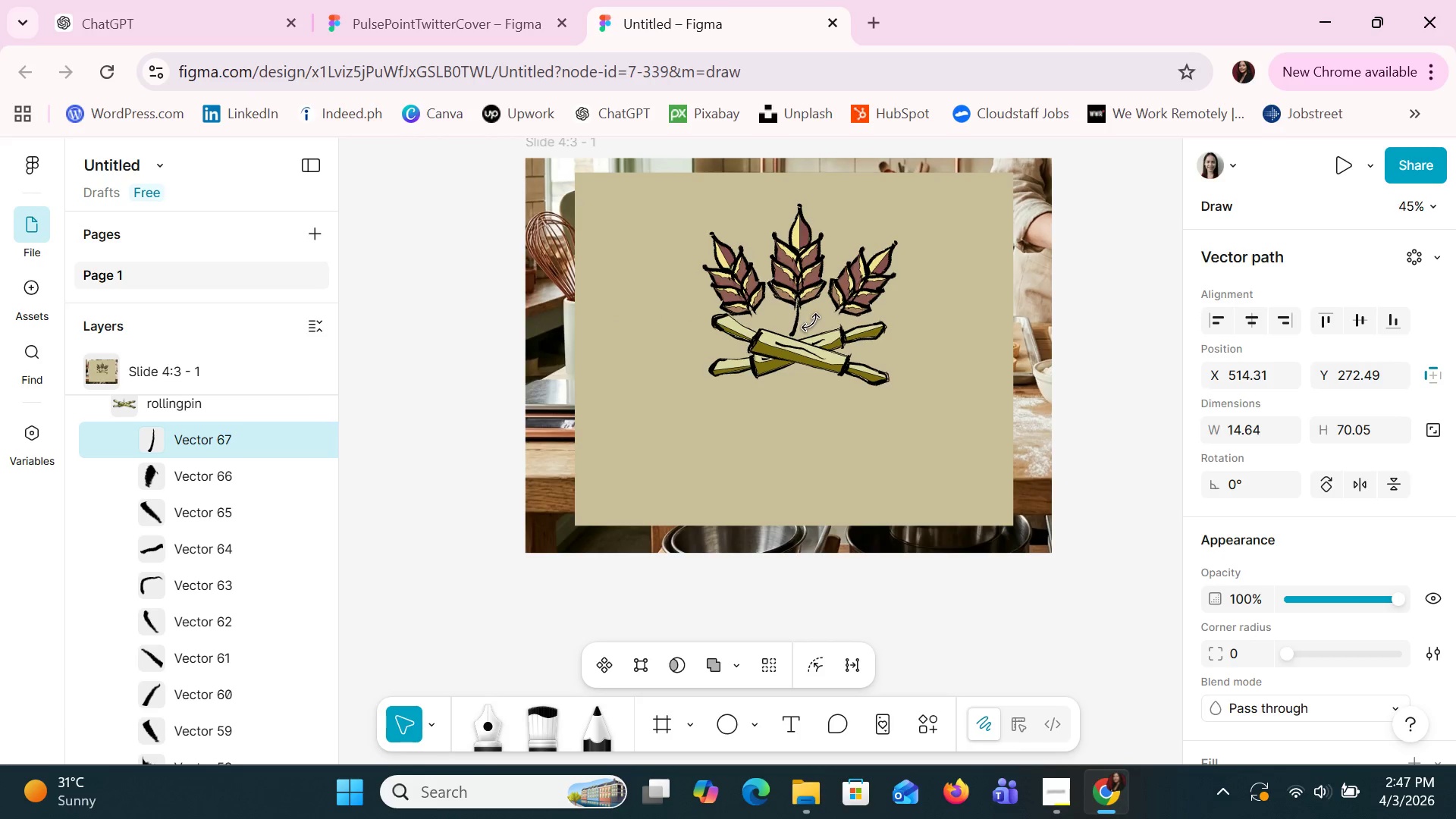 
key(ArrowUp)
 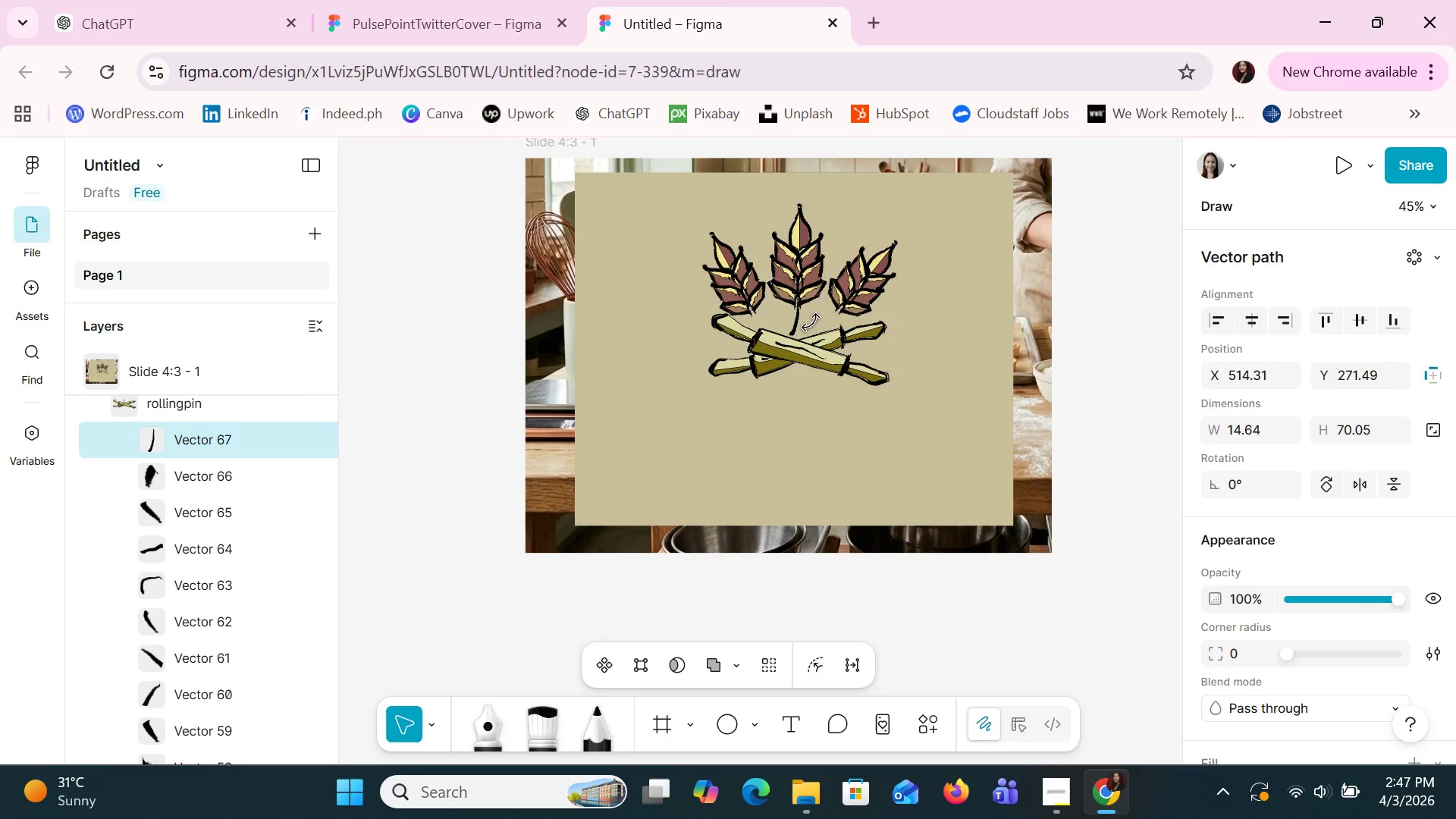 
key(ArrowUp)
 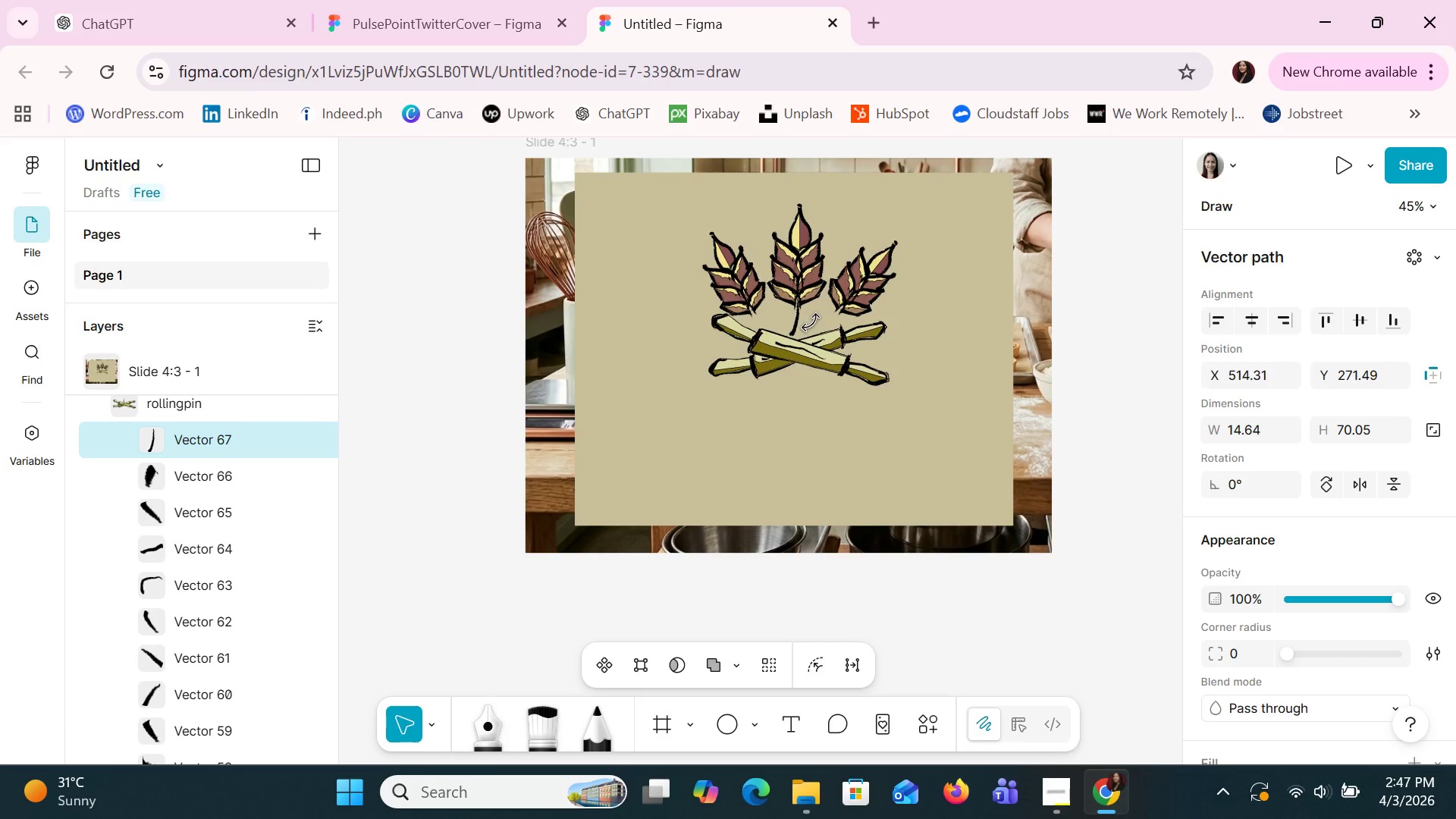 
hold_key(key=ArrowLeft, duration=0.42)
 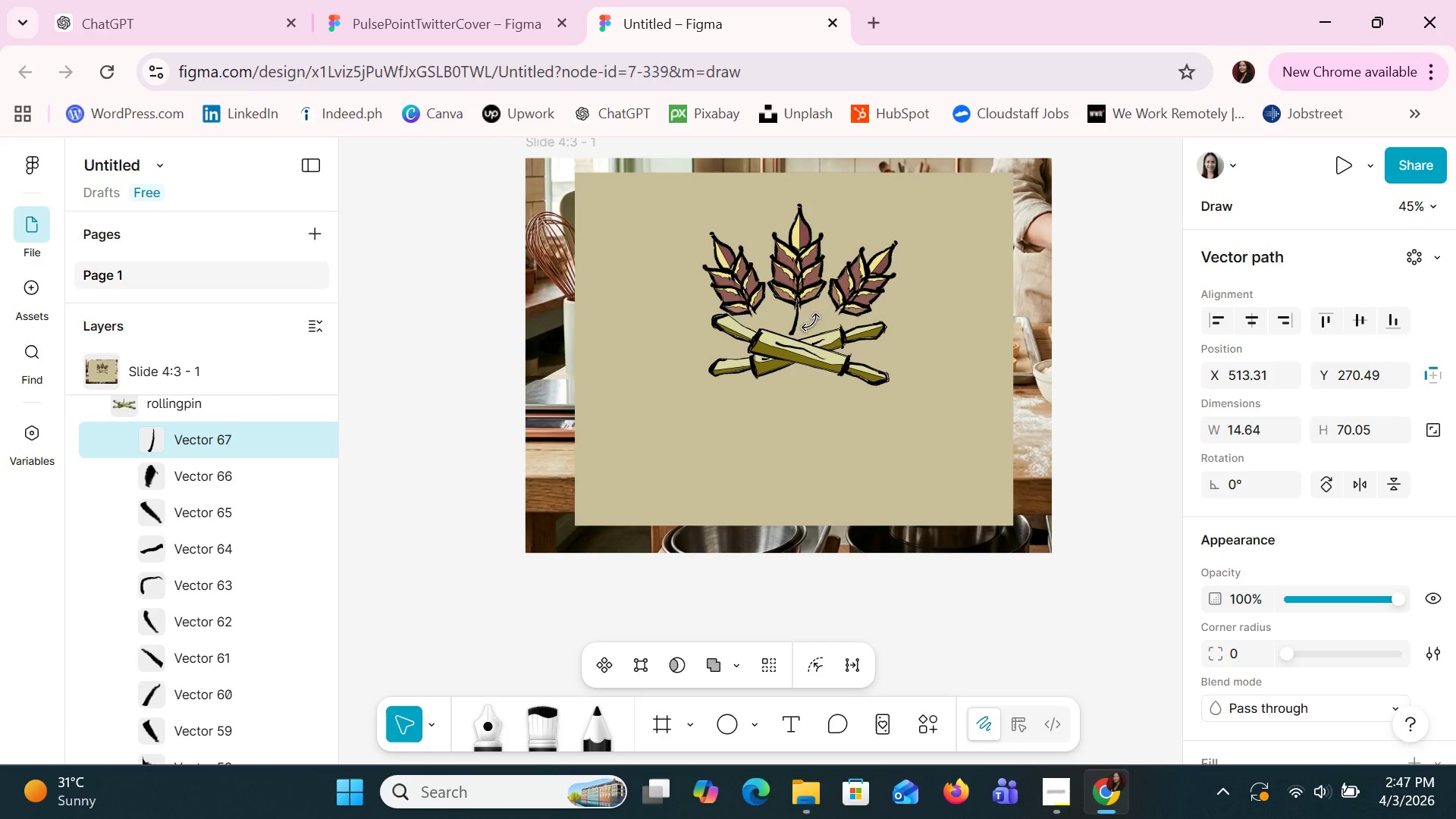 
key(ArrowDown)
 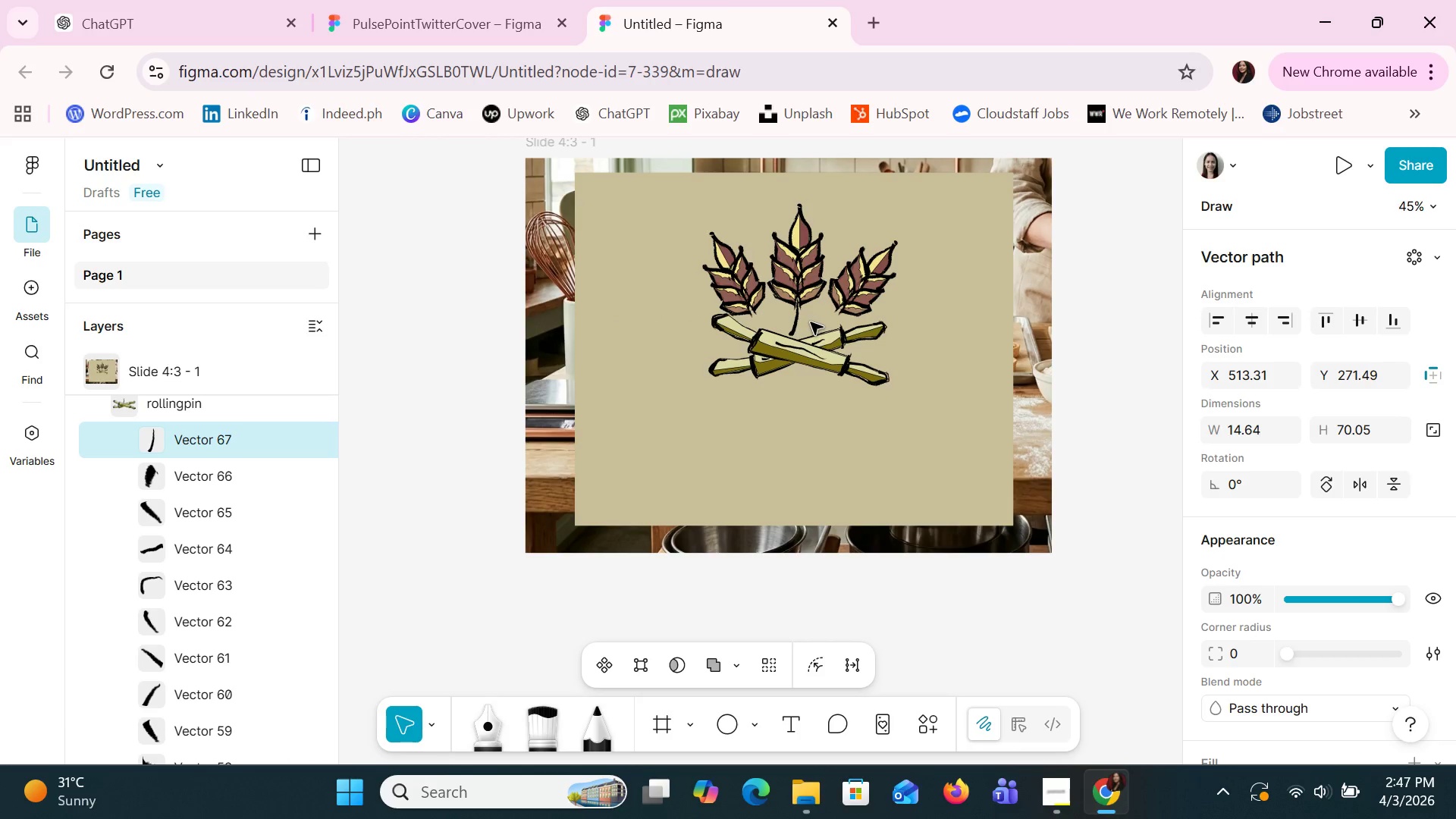 
key(ArrowRight)
 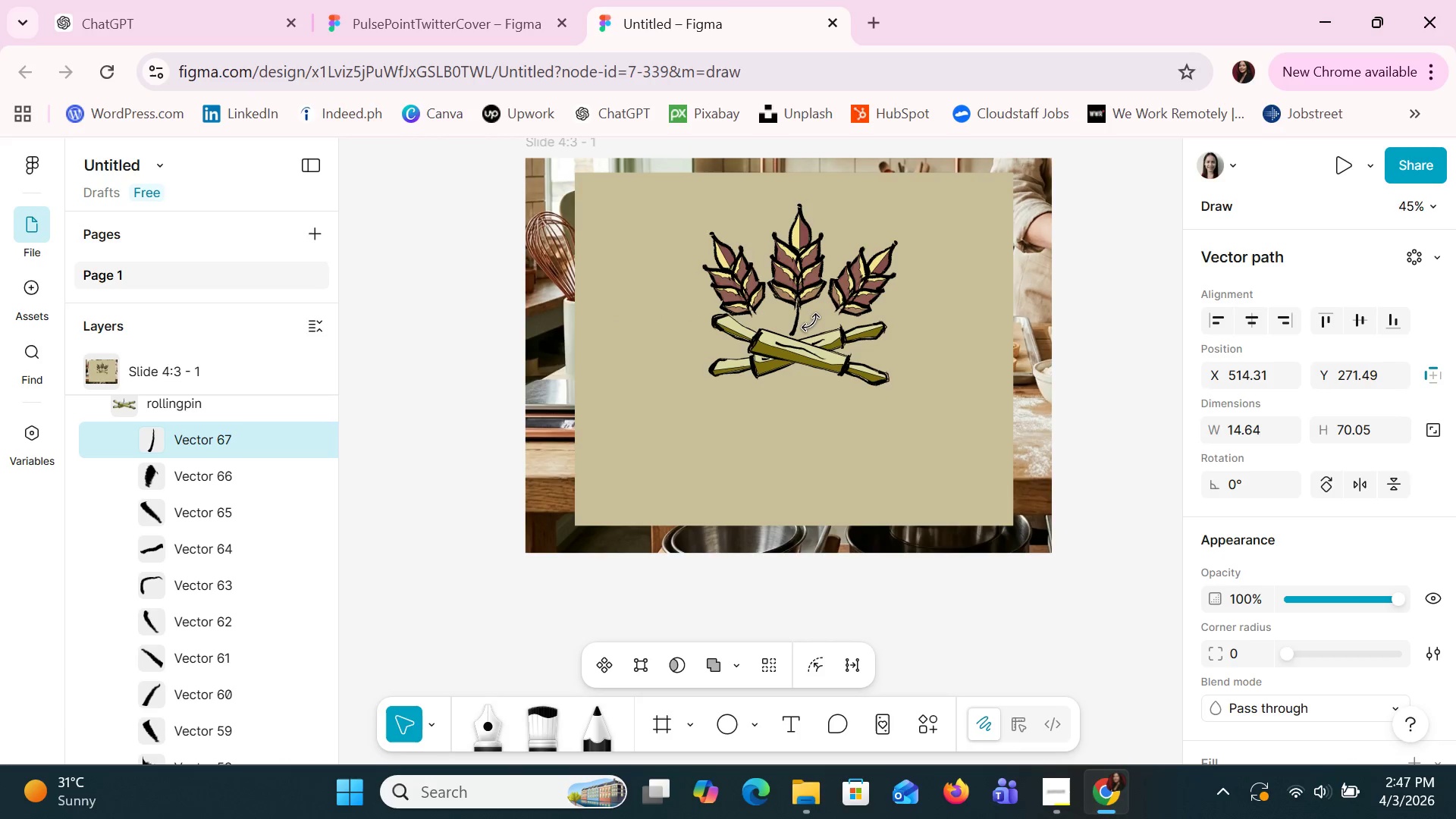 
key(ArrowRight)
 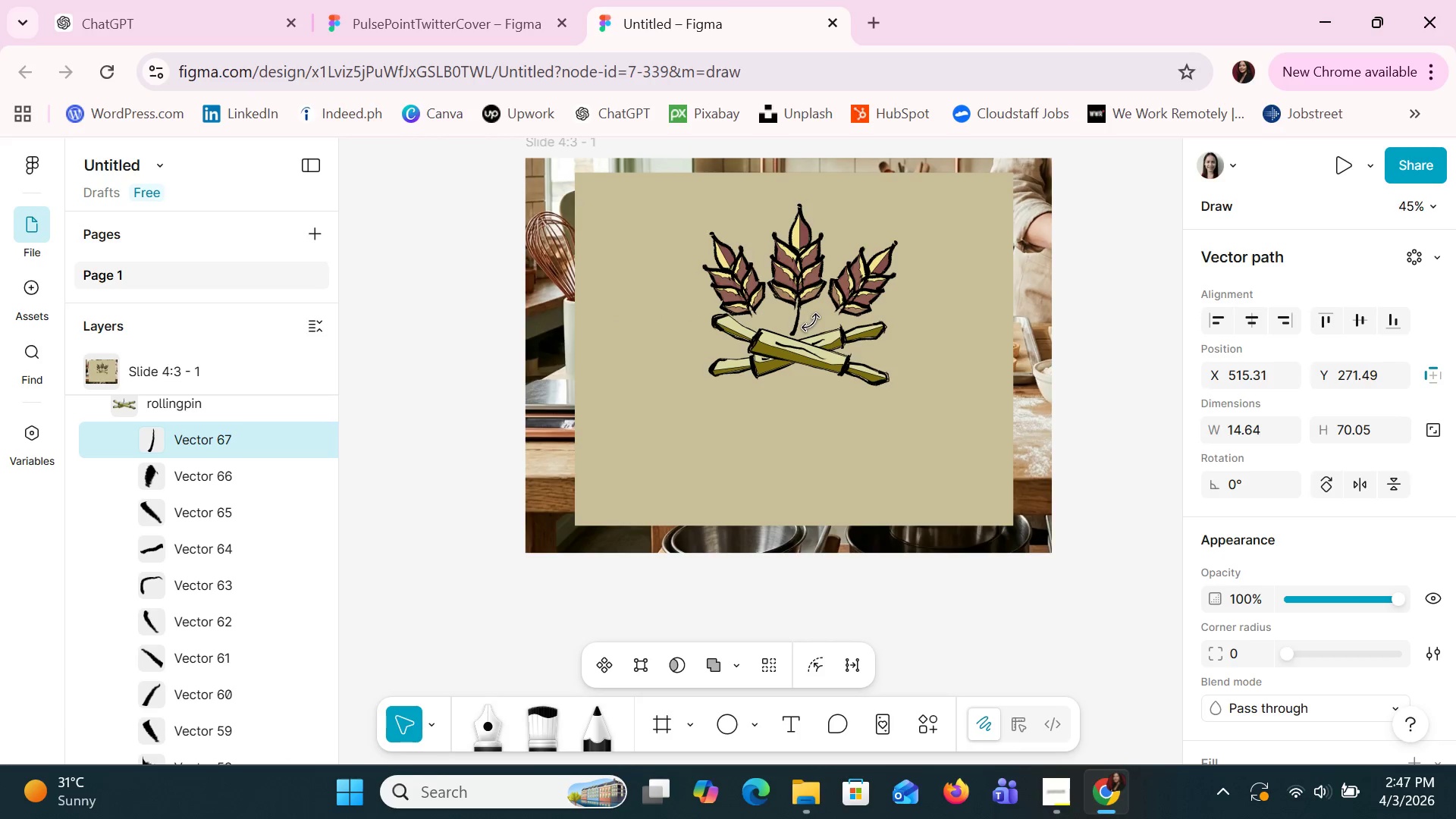 
key(ArrowUp)
 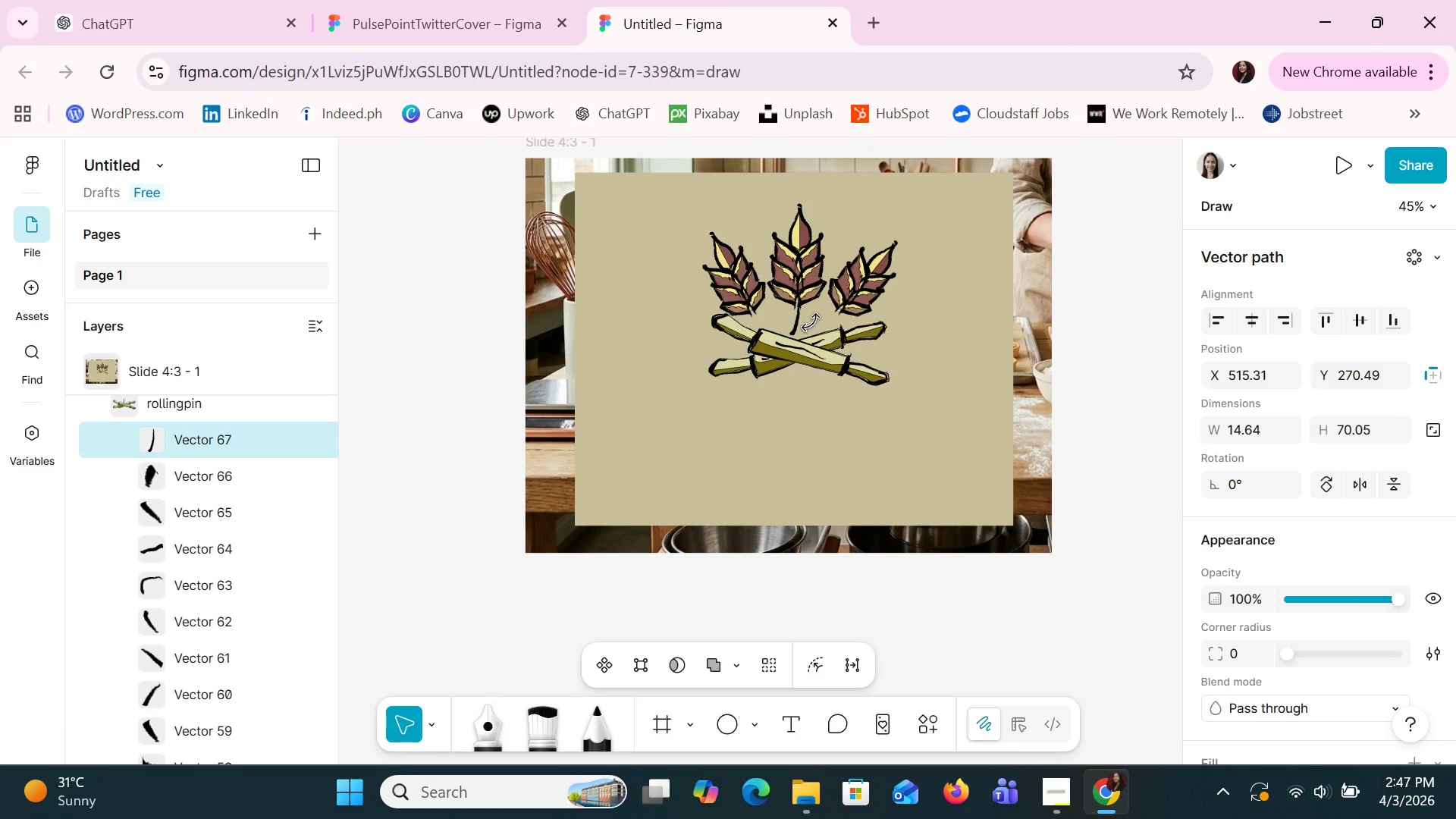 
key(ArrowUp)
 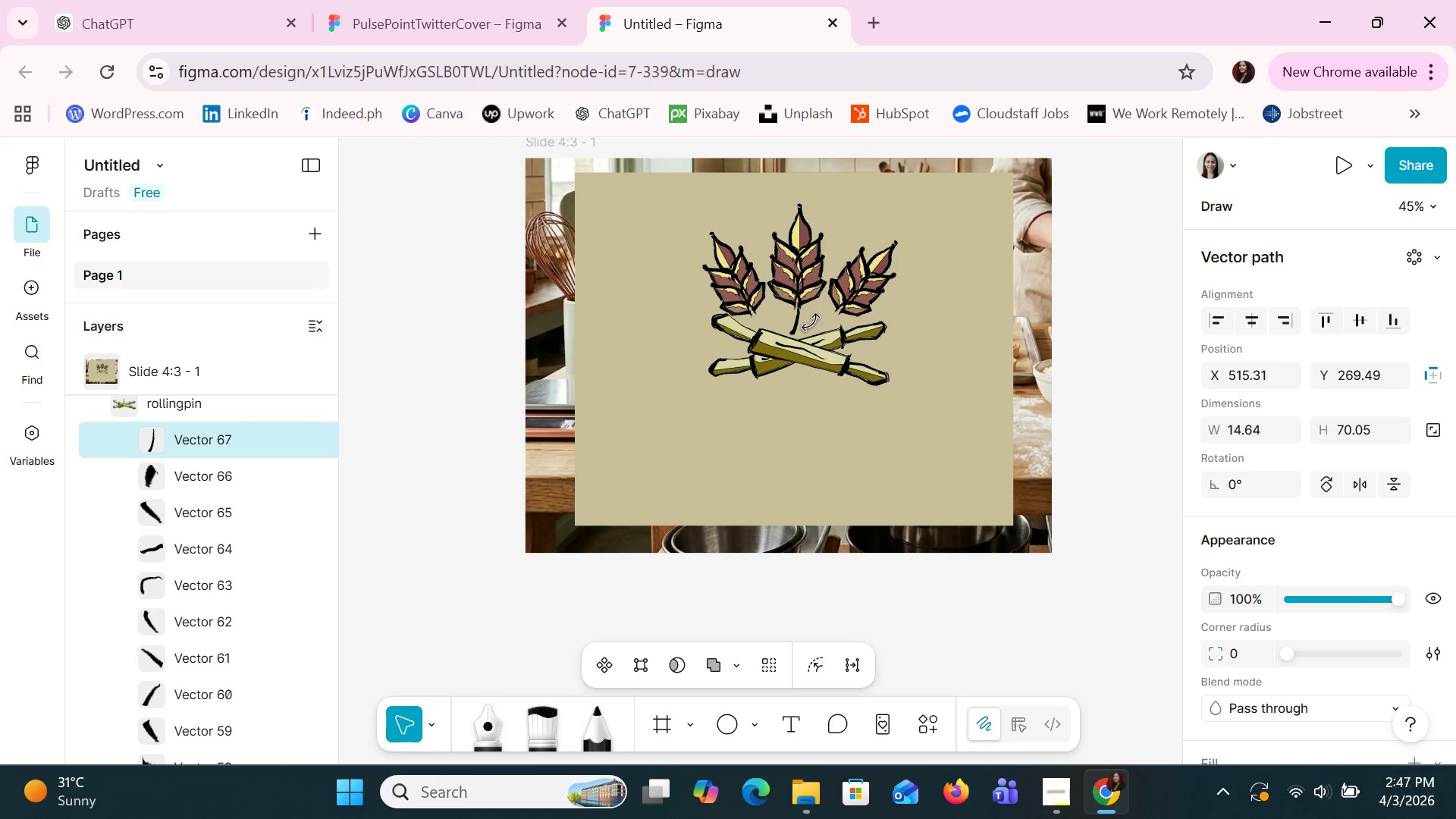 
key(ArrowUp)
 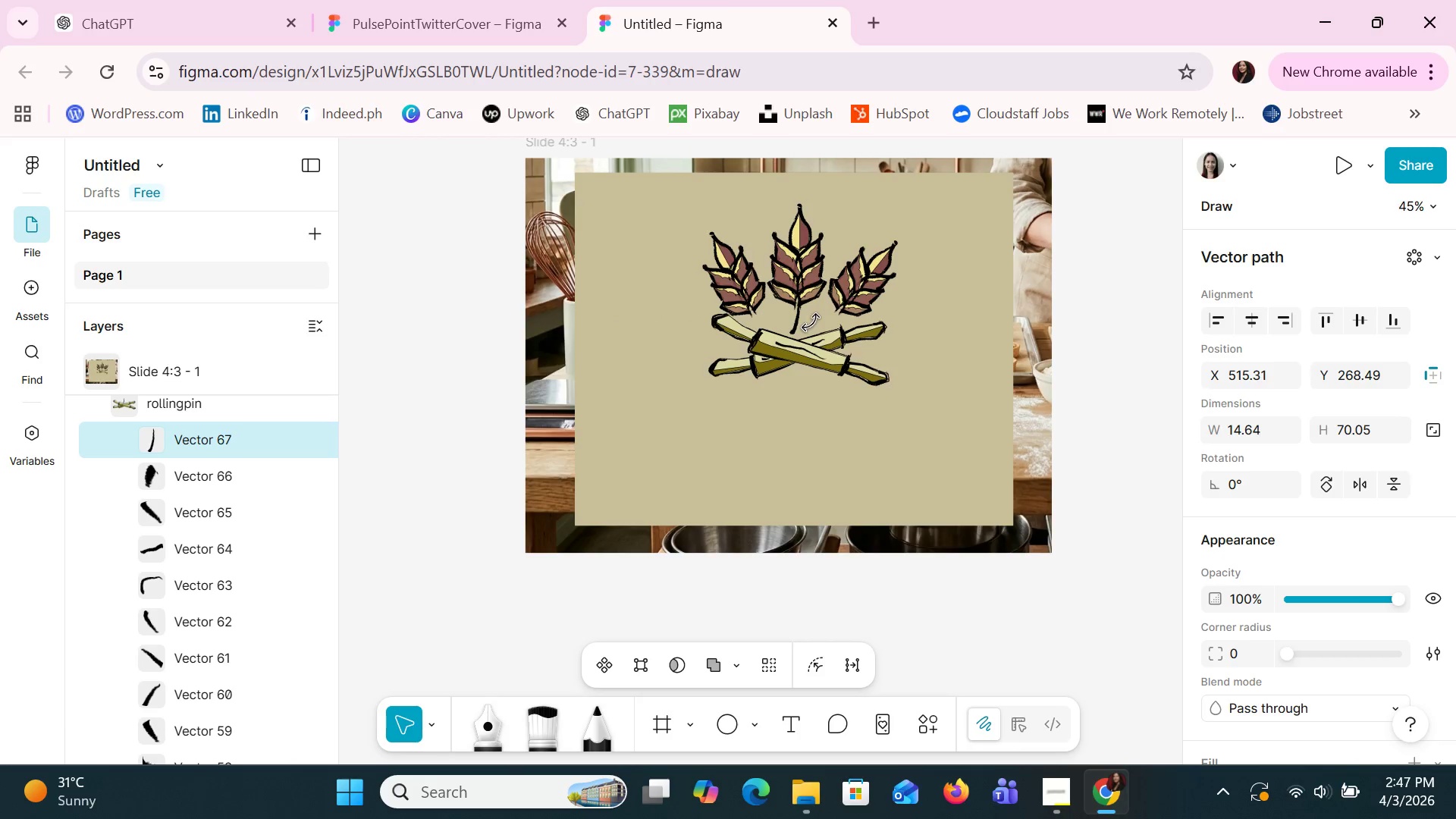 
key(ArrowUp)
 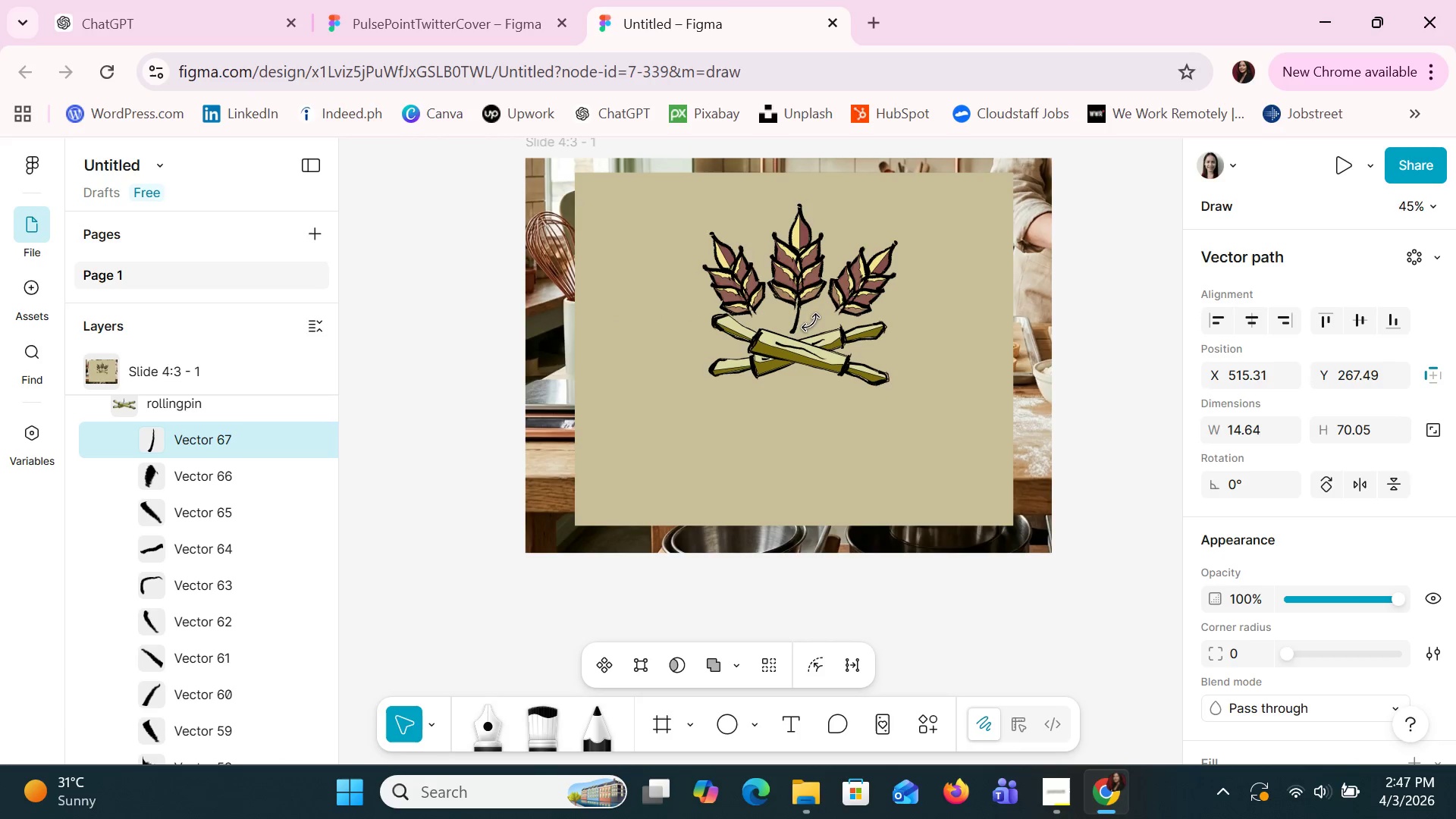 
key(ArrowUp)
 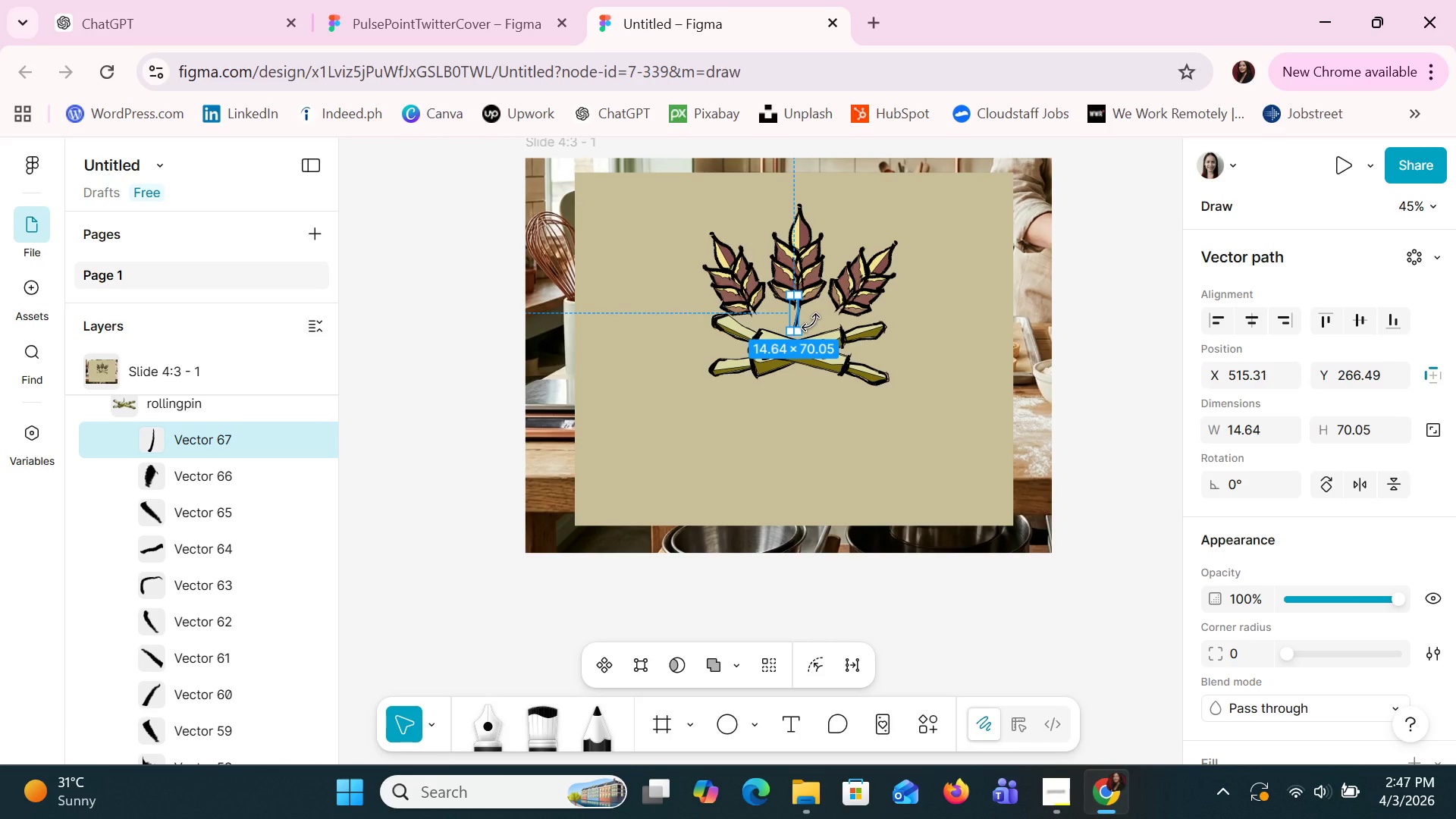 
wait(9.62)
 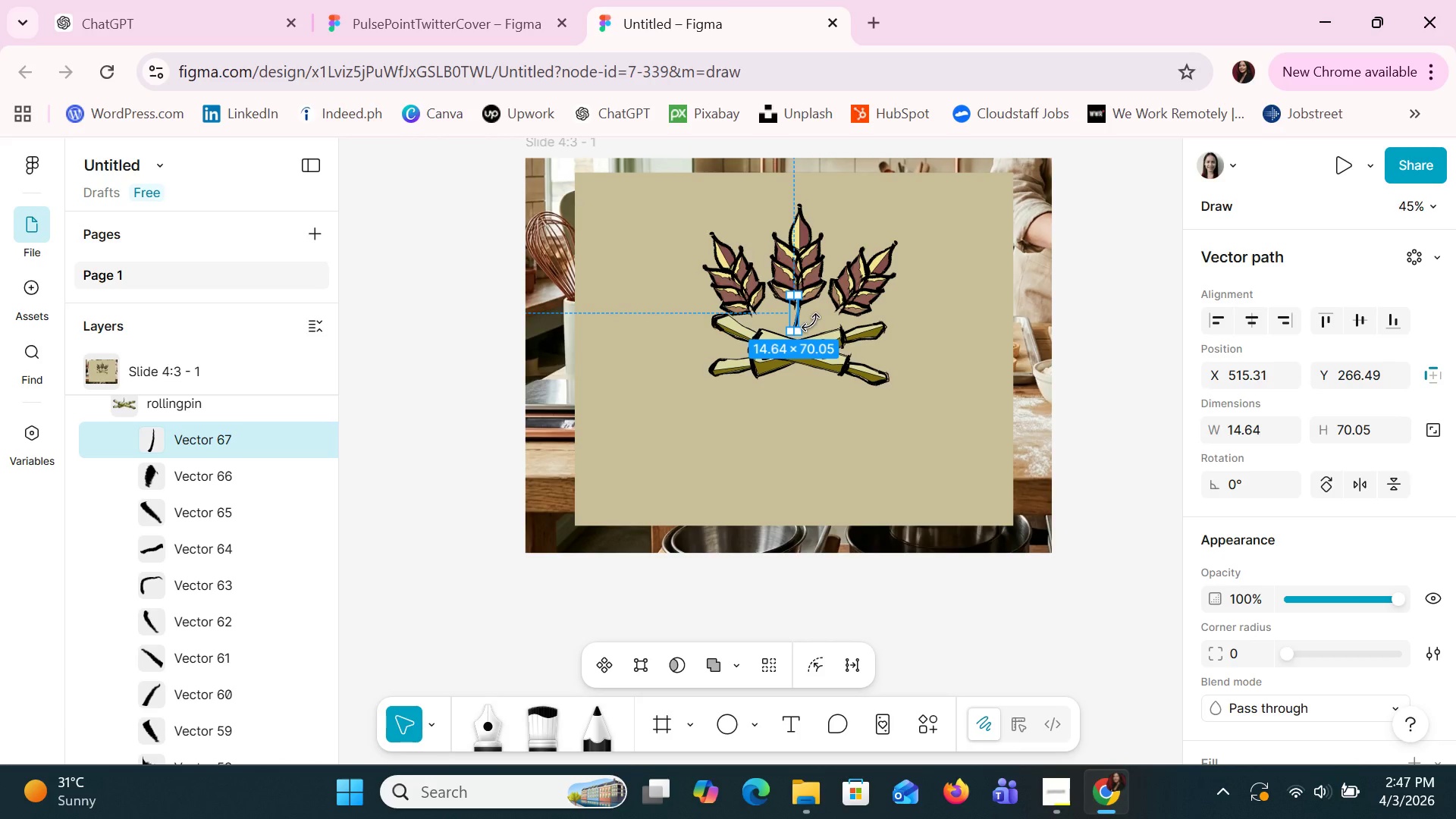 
left_click_drag(start_coordinate=[797, 331], to_coordinate=[802, 342])
 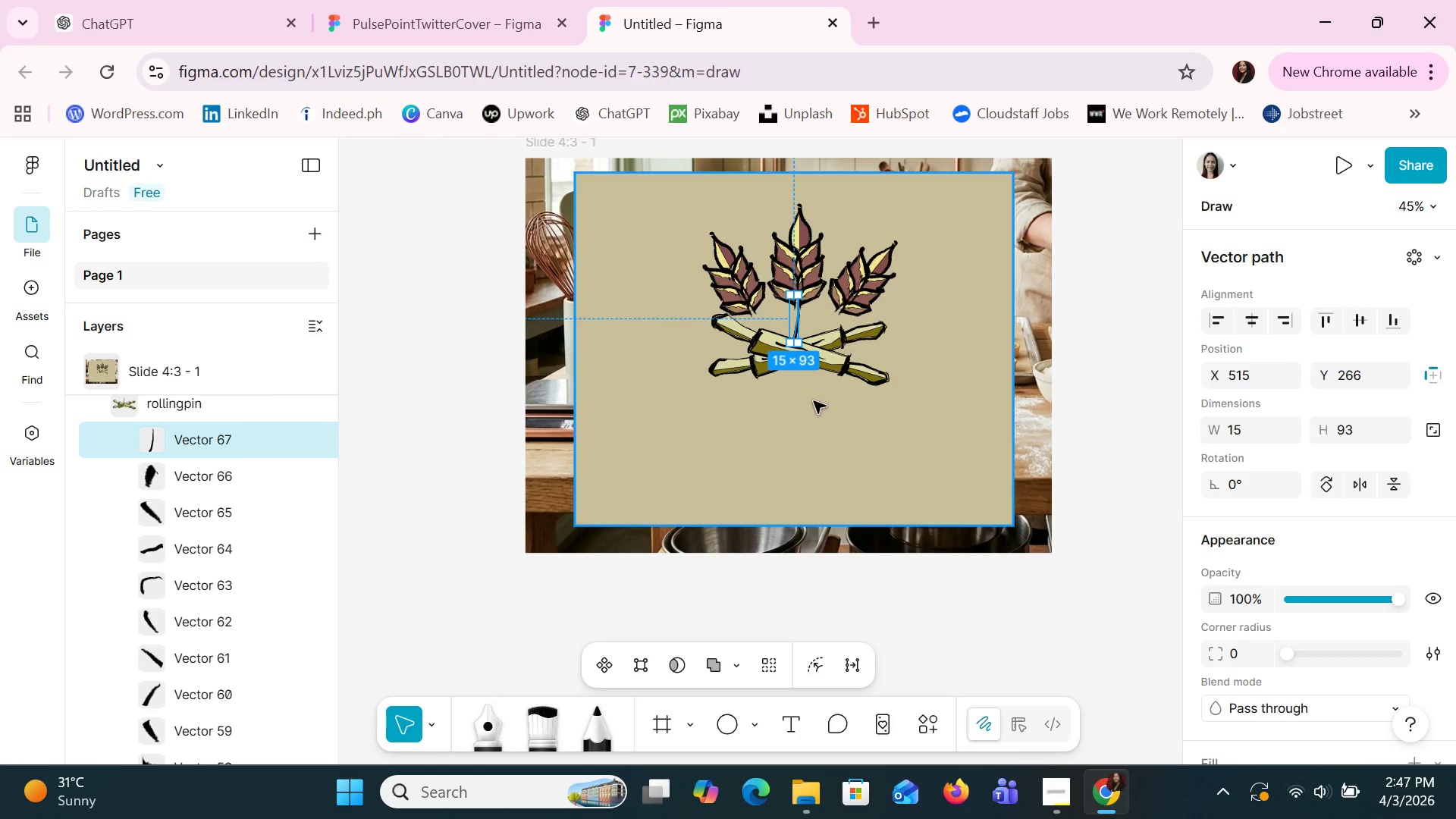 
left_click([811, 416])
 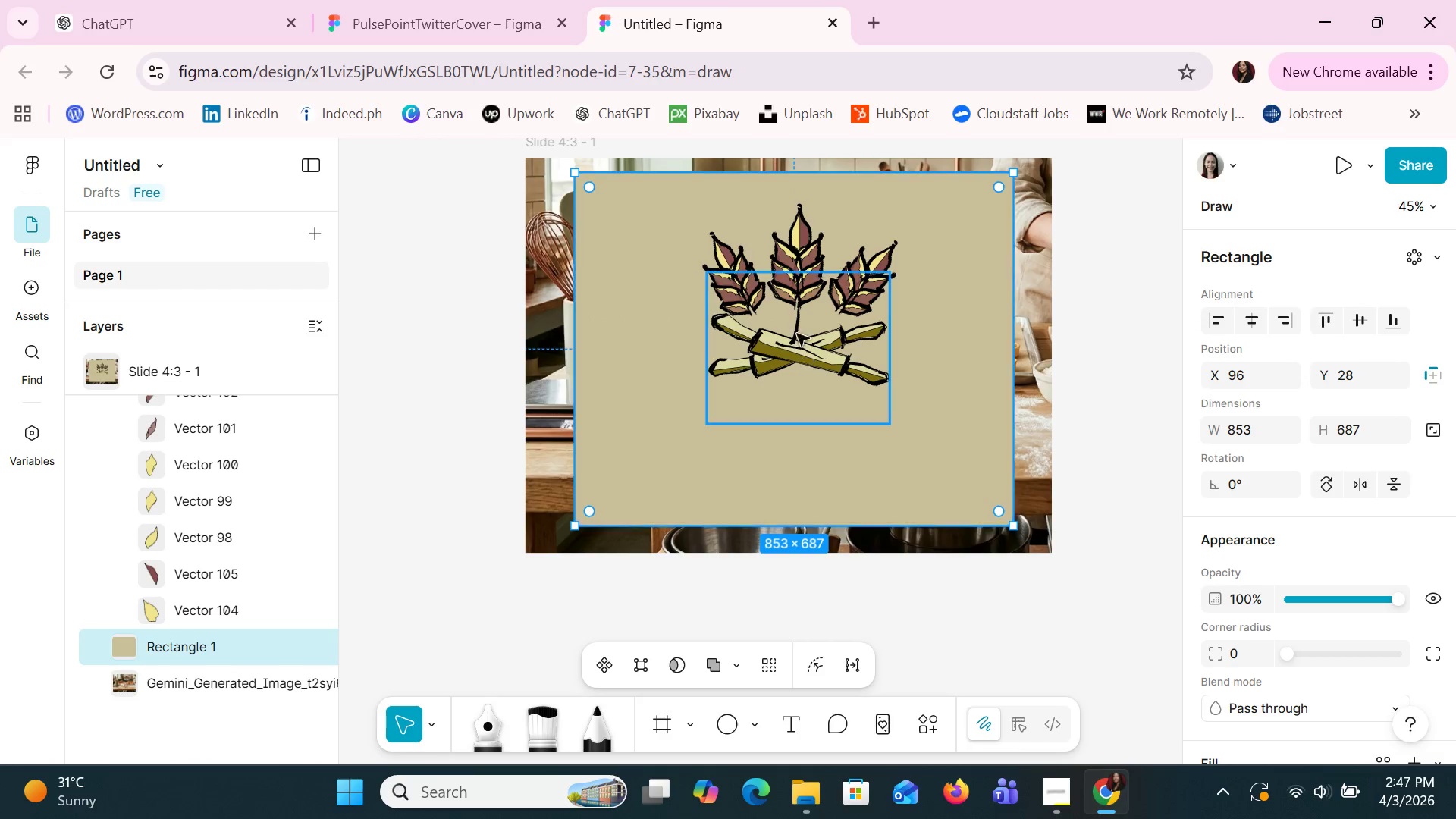 
left_click([797, 326])
 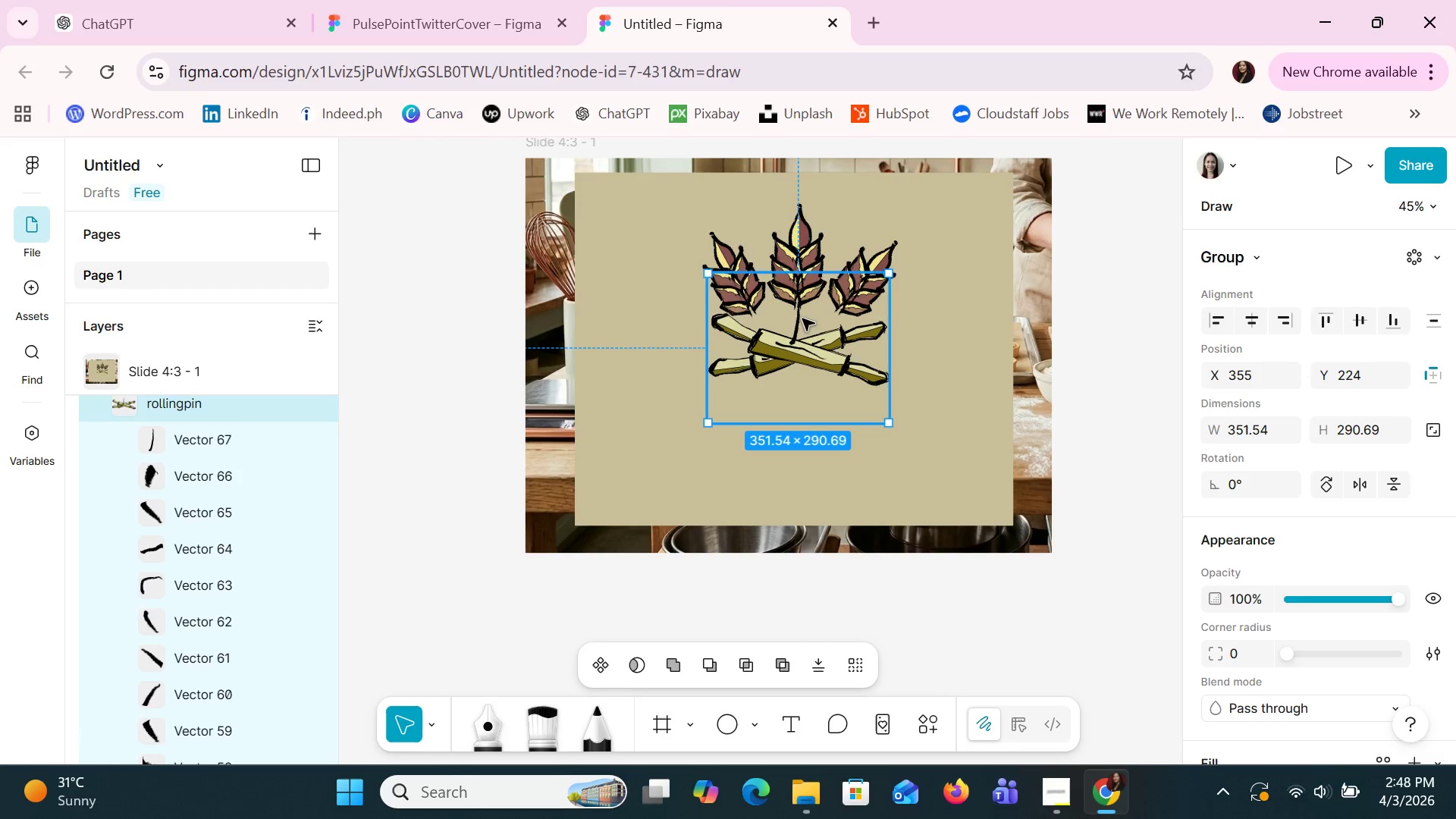 
double_click([799, 317])
 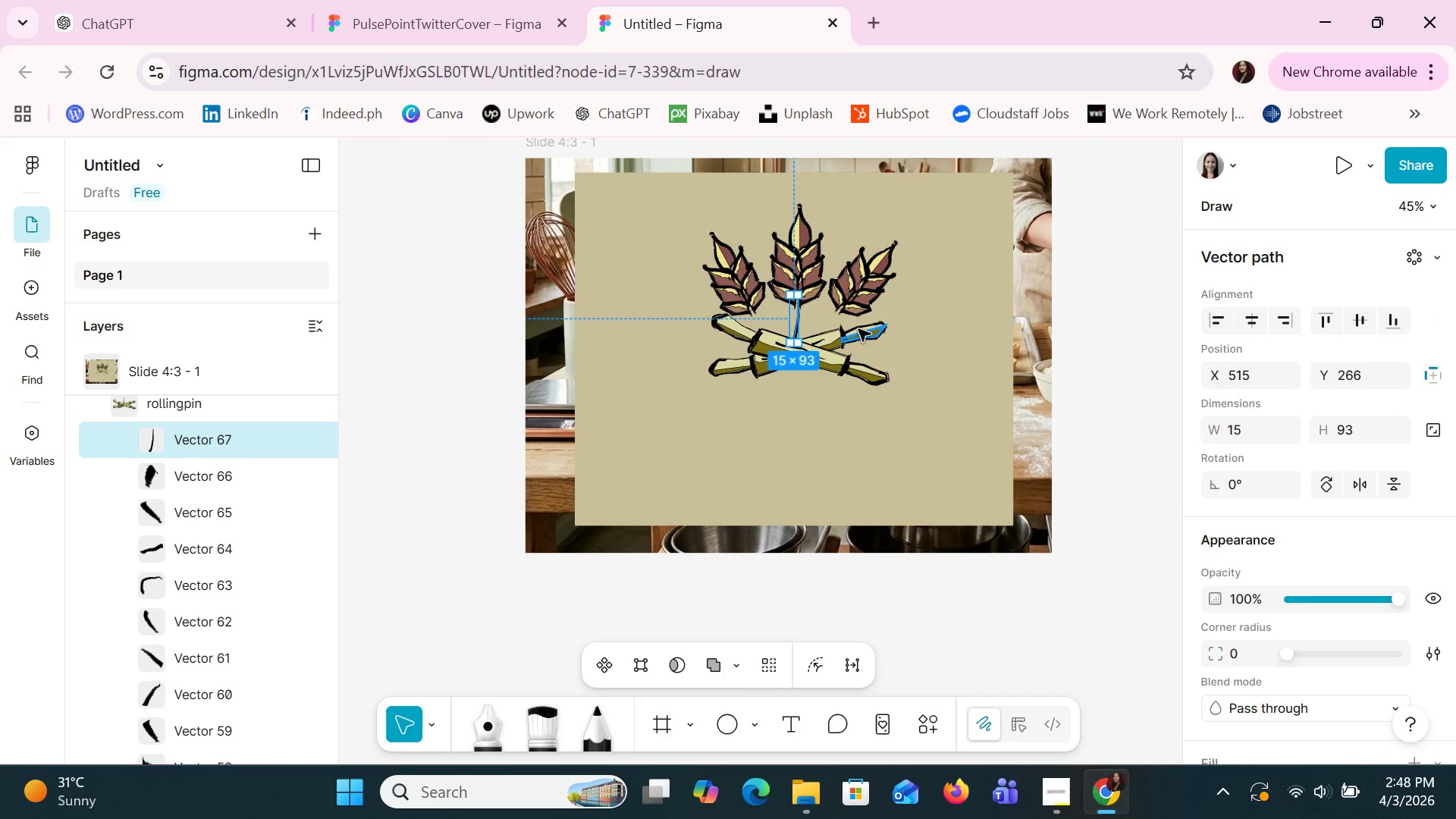 
key(ArrowLeft)
 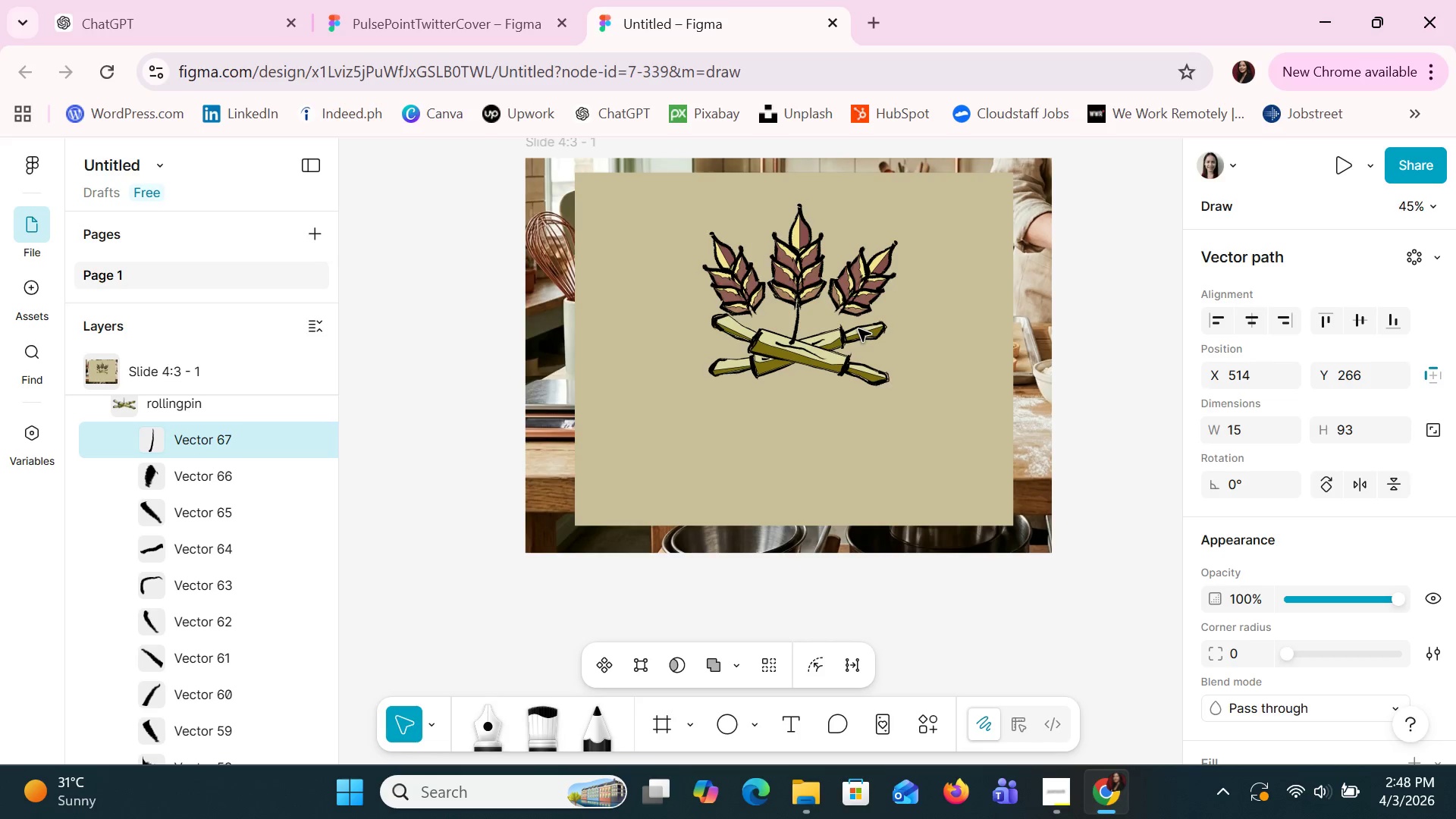 
key(ArrowLeft)
 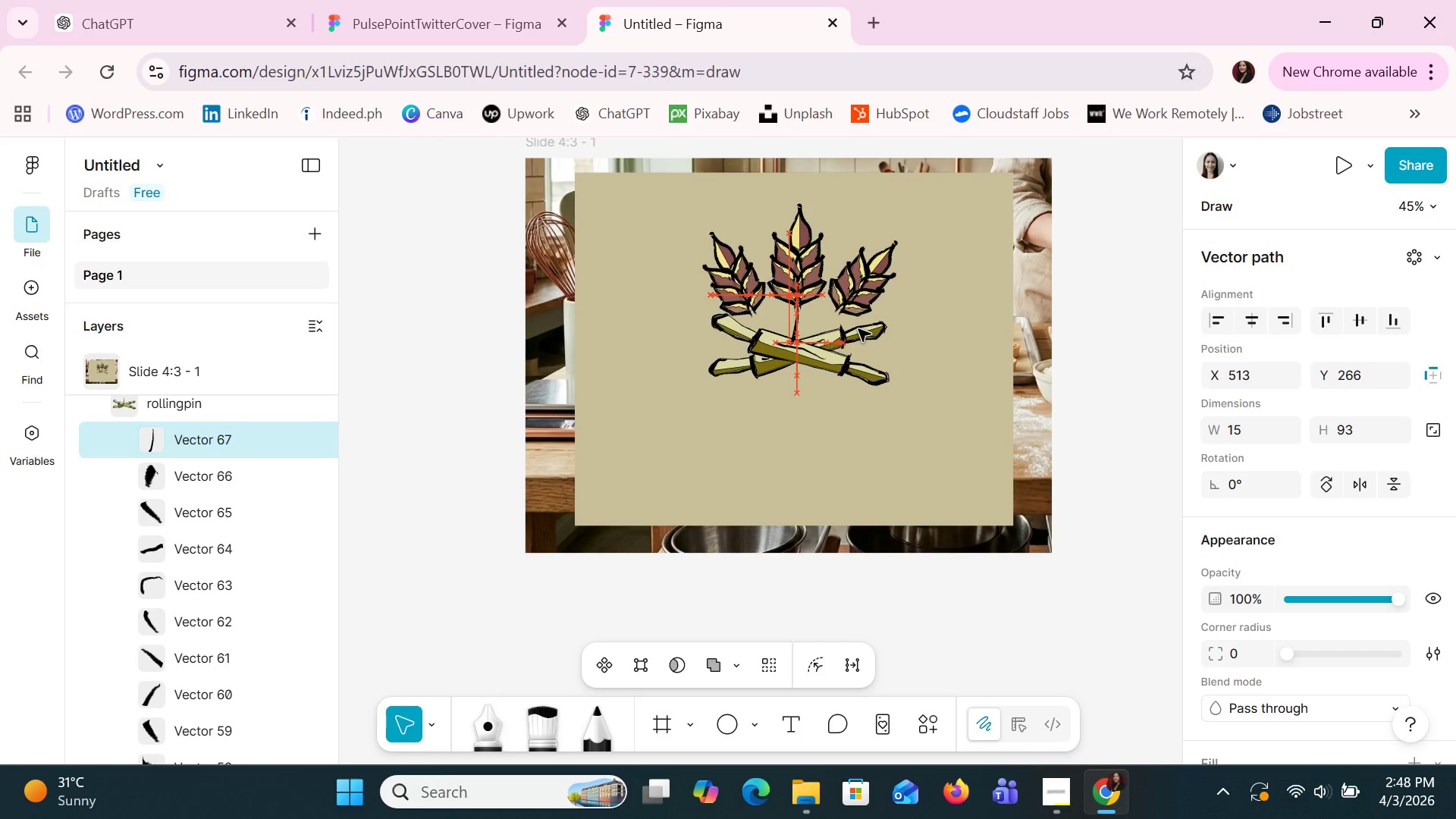 
key(ArrowUp)
 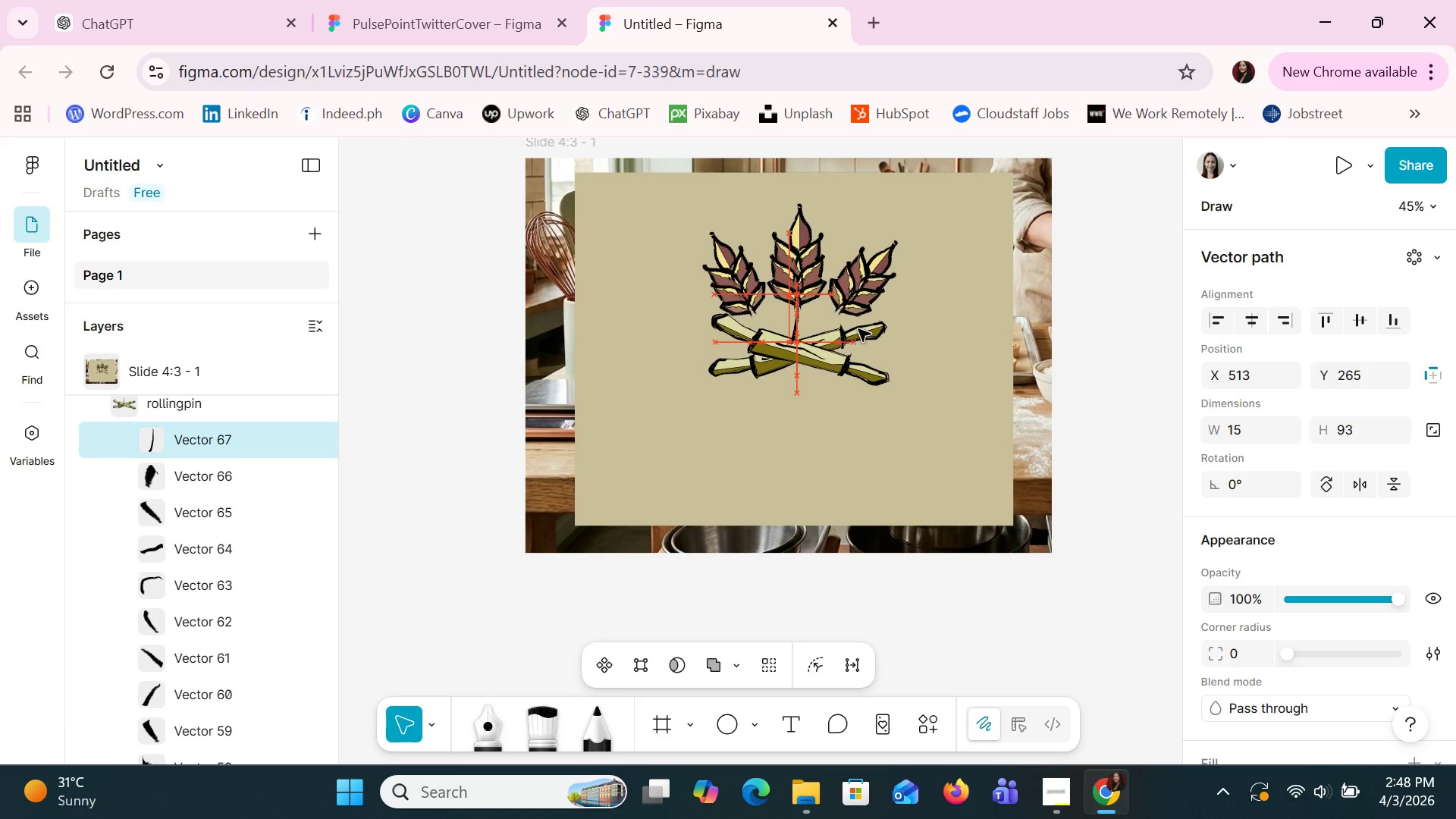 
key(ArrowUp)
 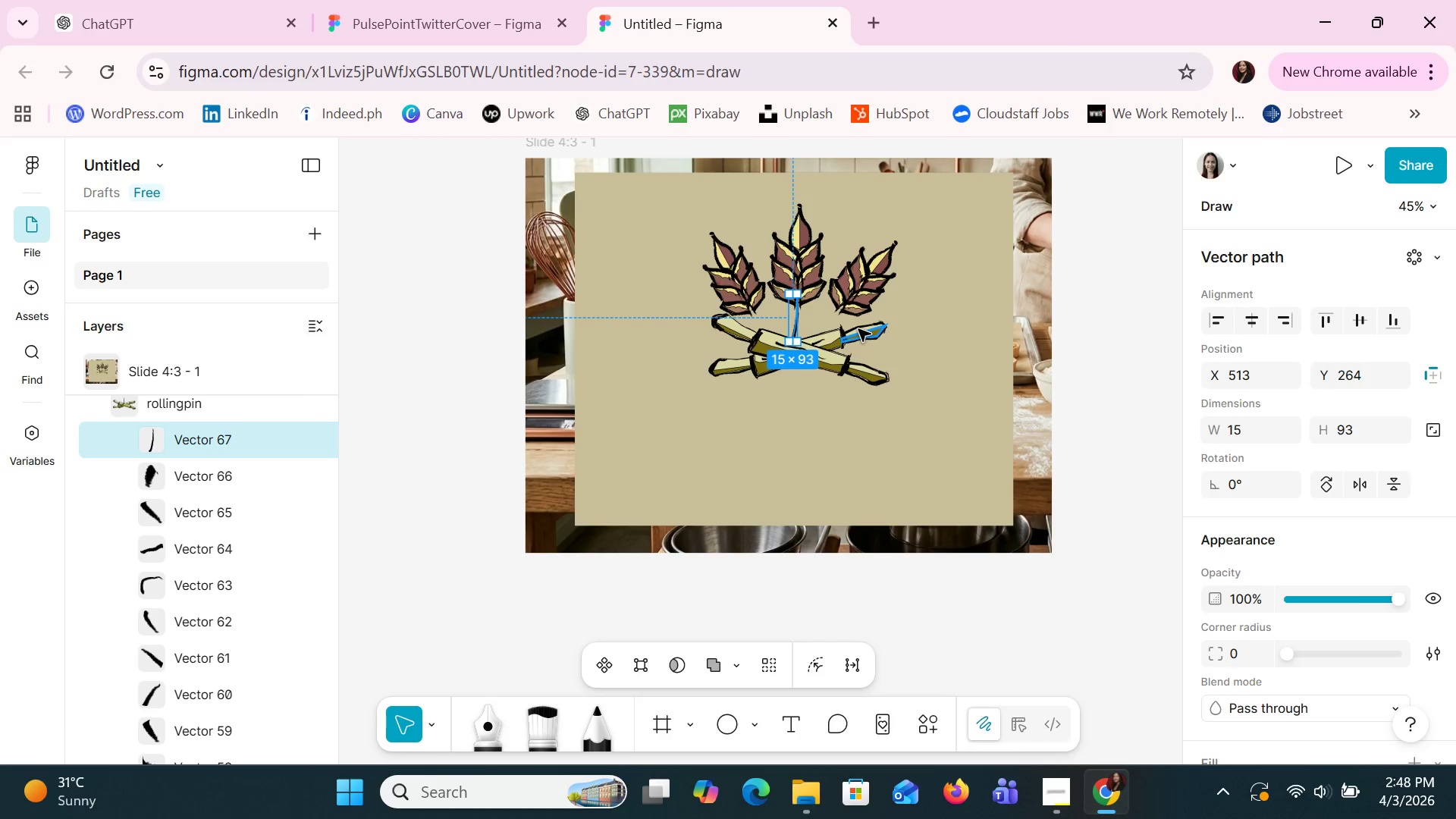 
left_click([833, 400])
 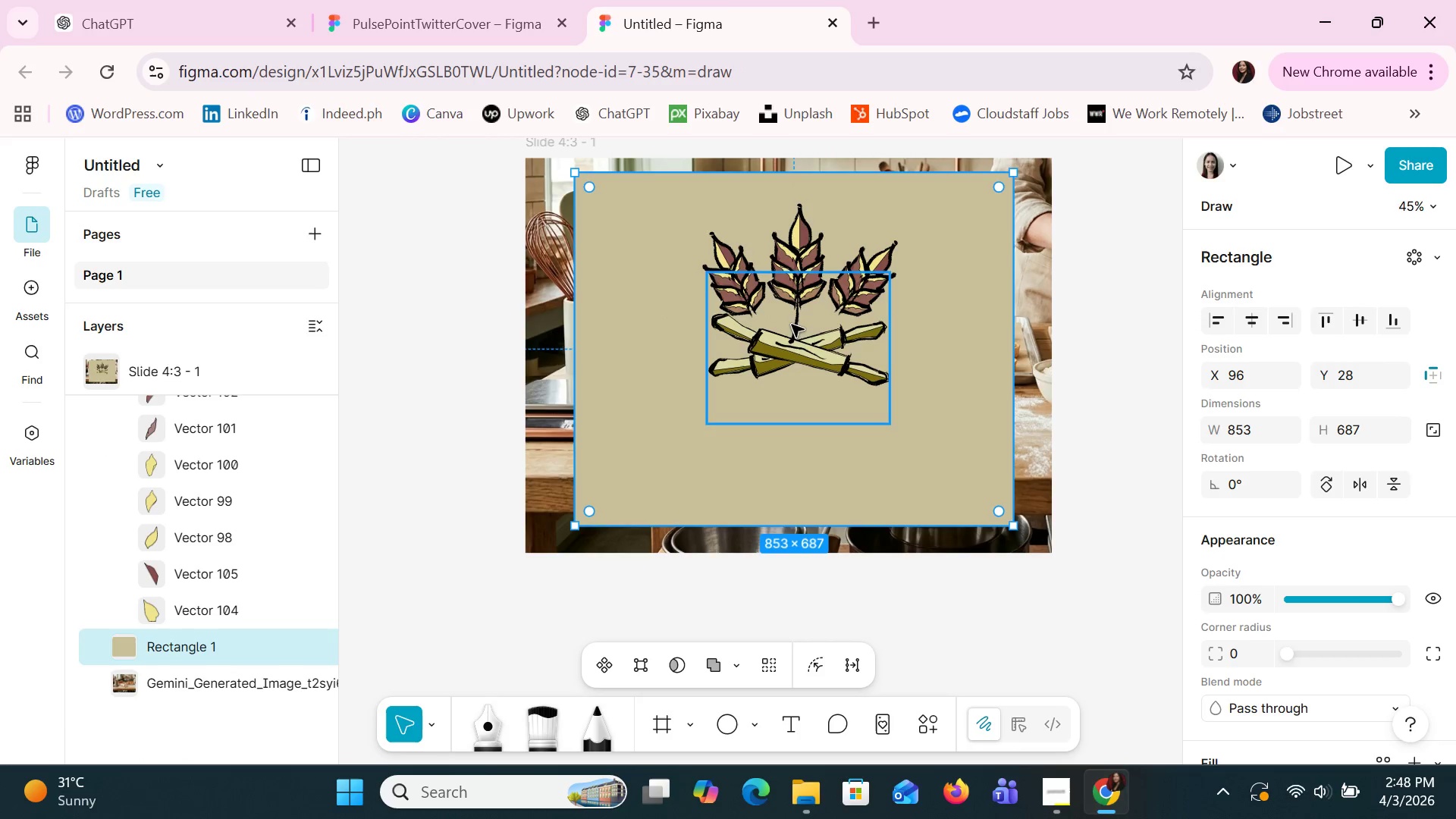 
double_click([799, 330])
 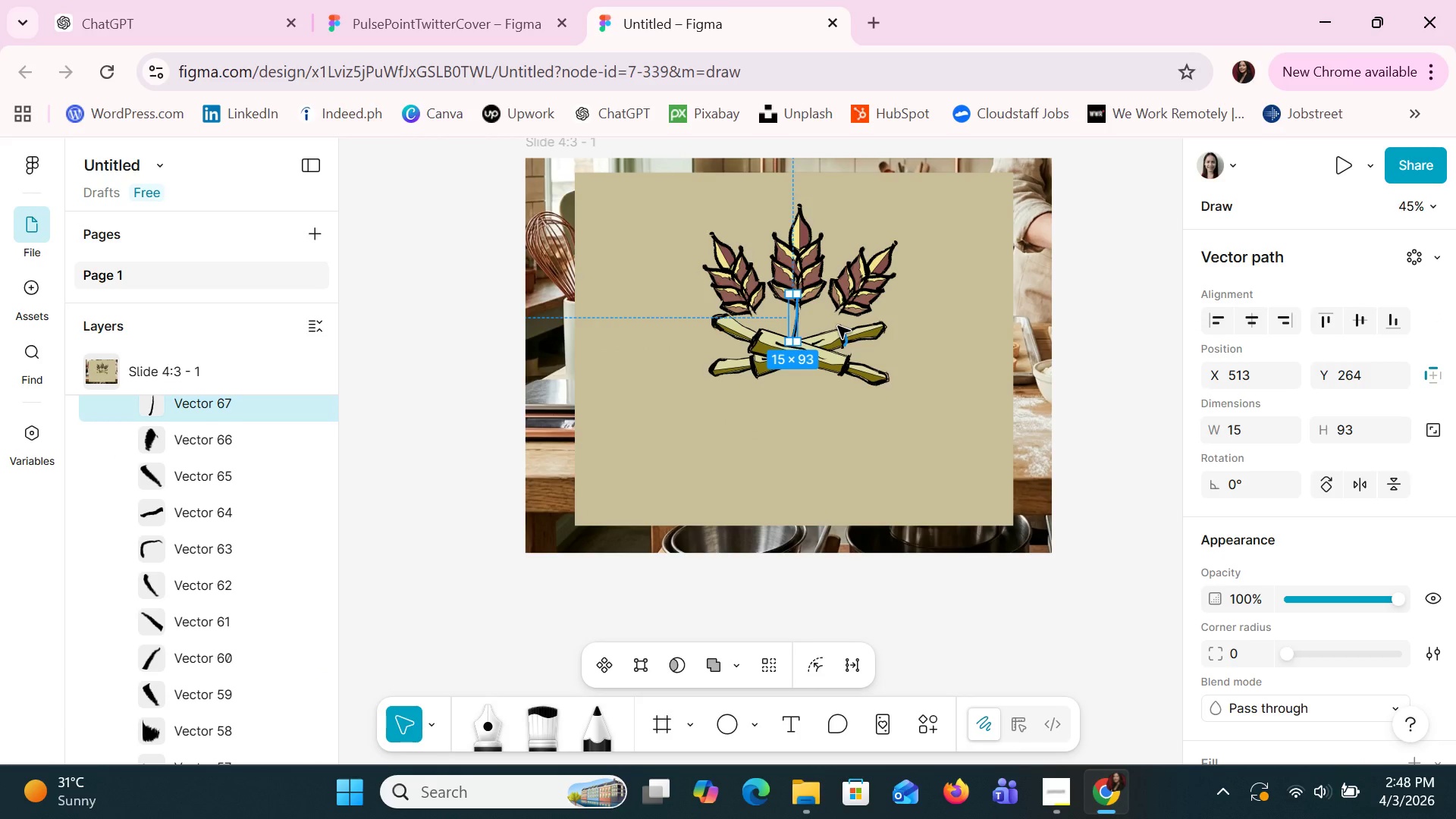 
key(ArrowUp)
 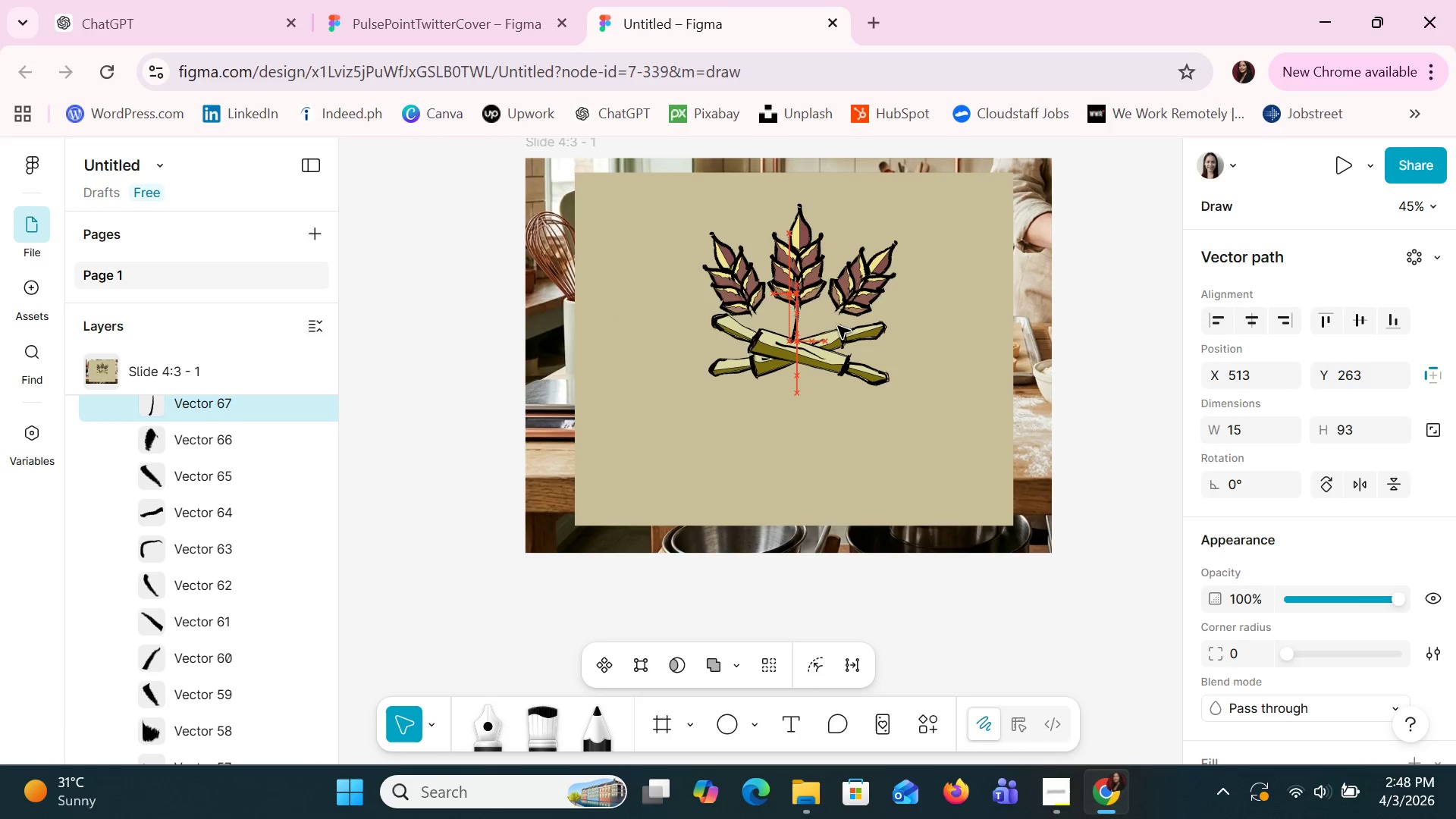 
key(ArrowUp)
 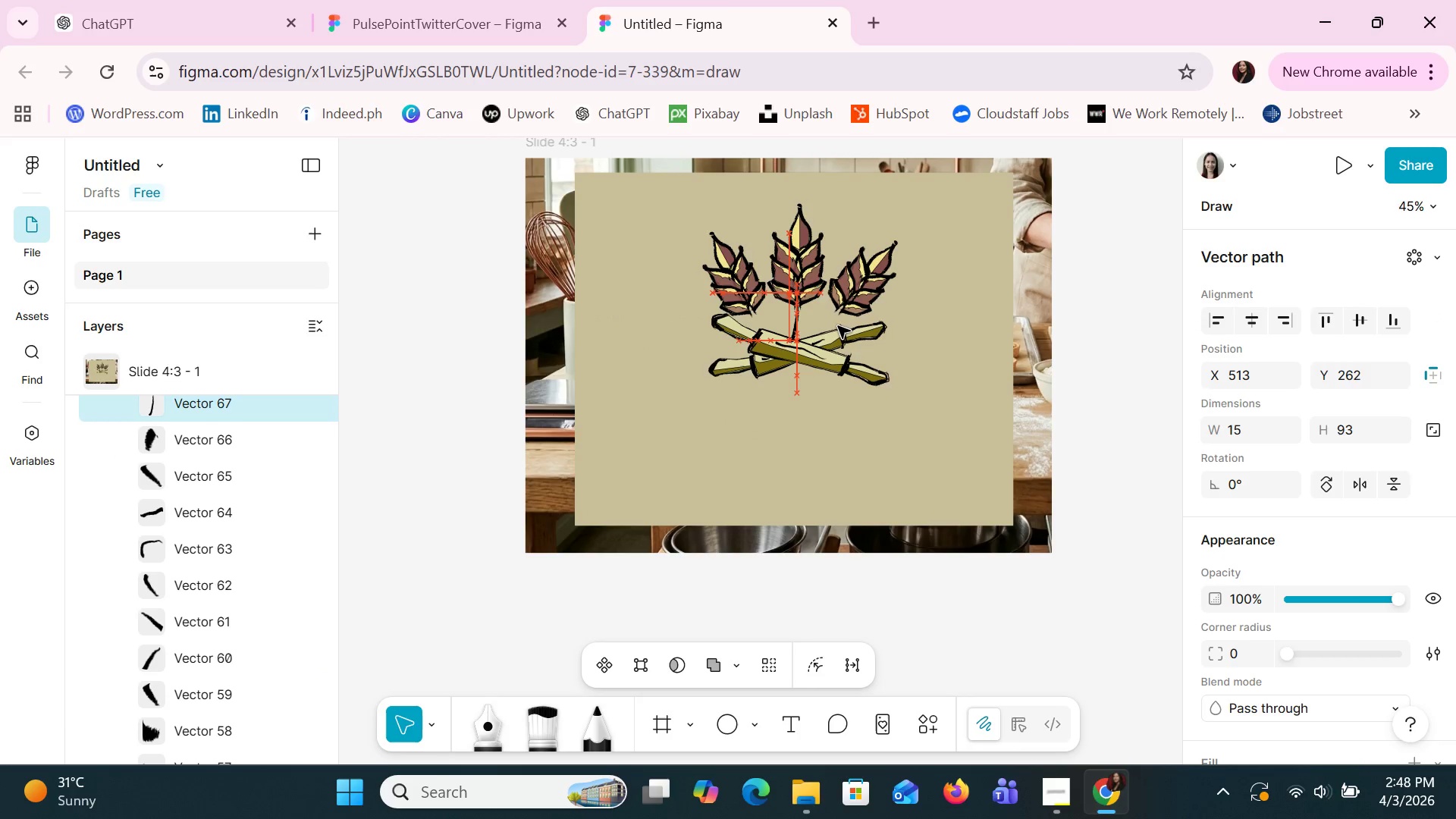 
key(ArrowUp)
 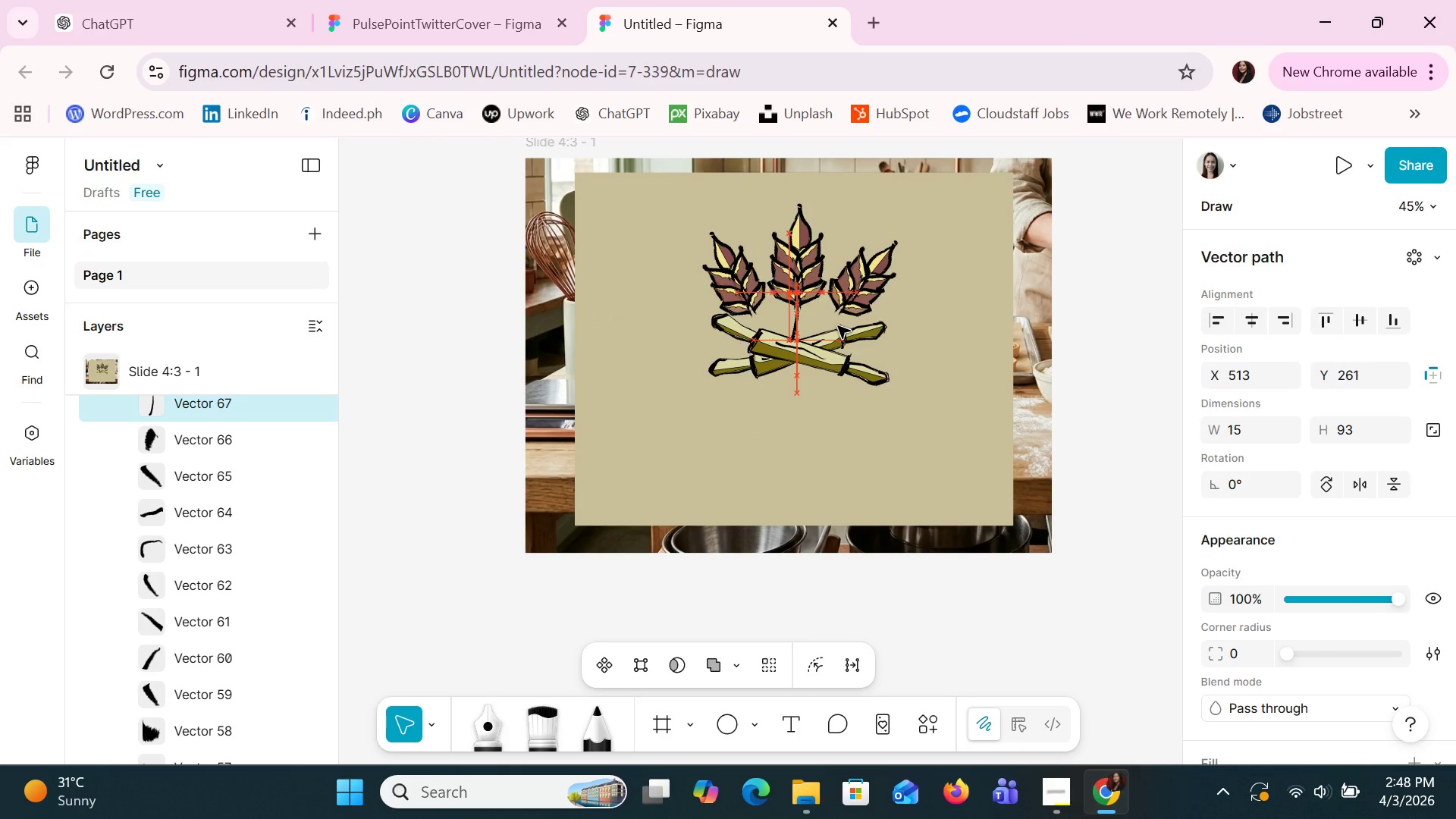 
key(ArrowUp)
 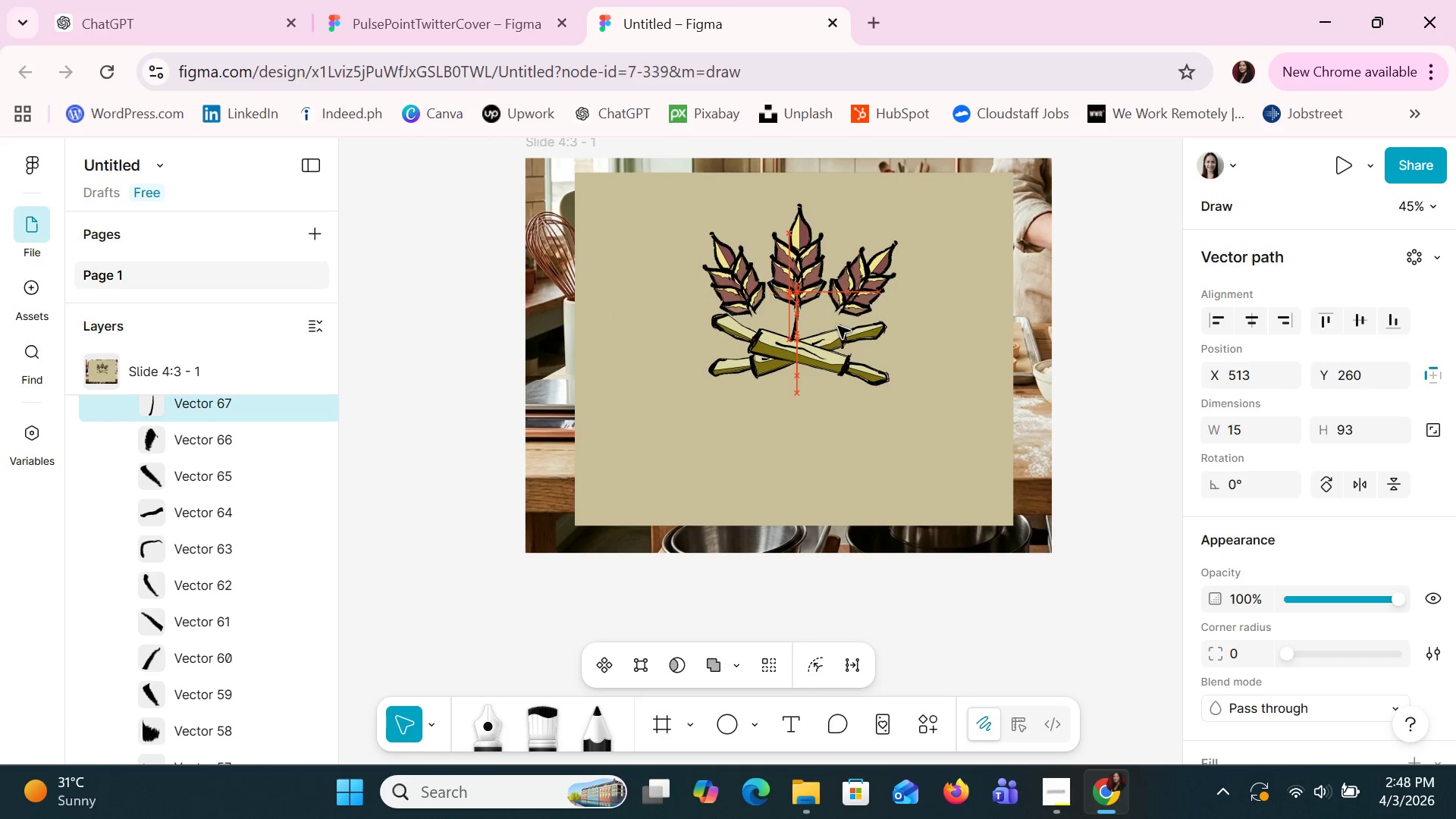 
key(ArrowRight)
 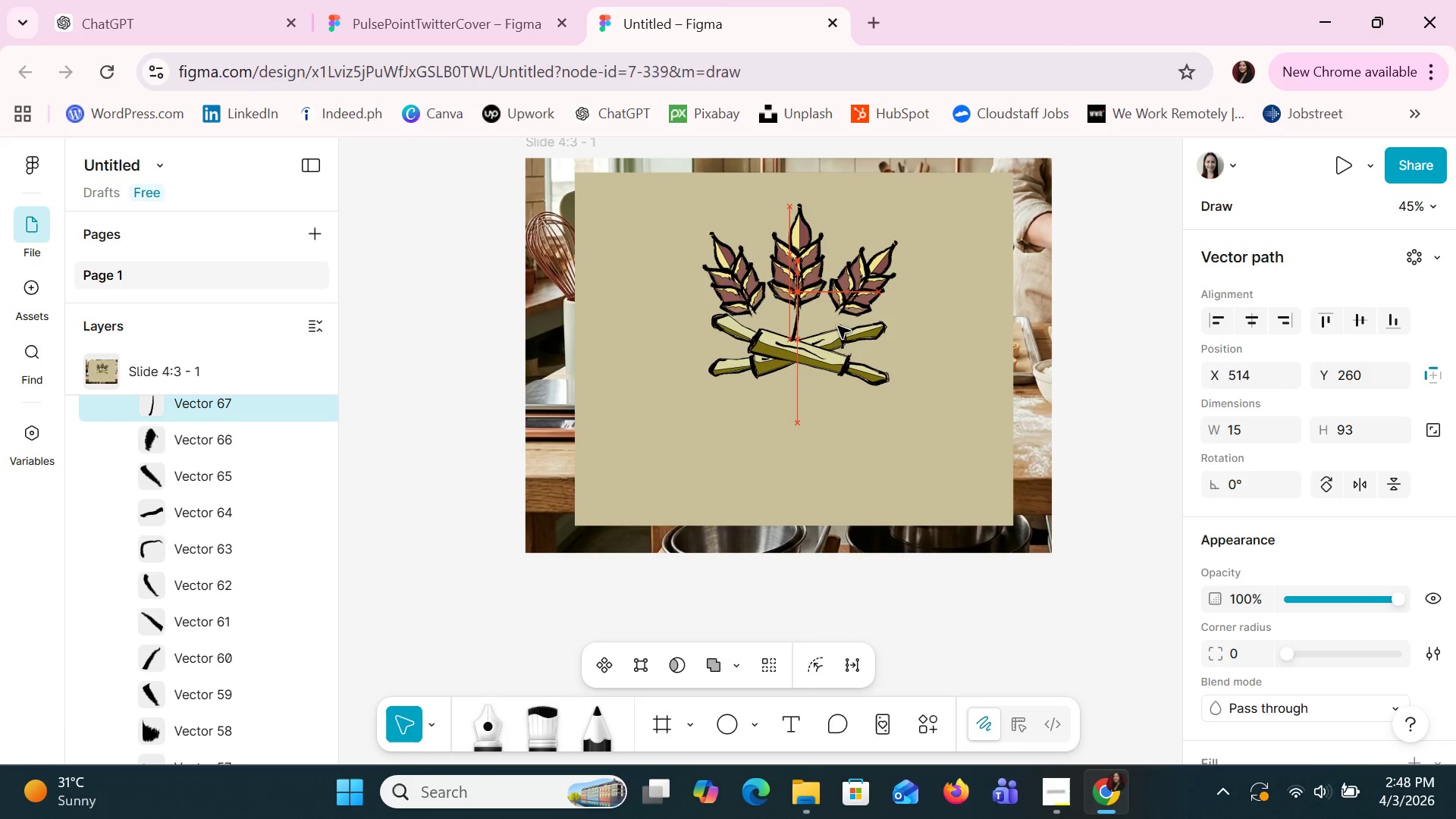 
key(ArrowRight)
 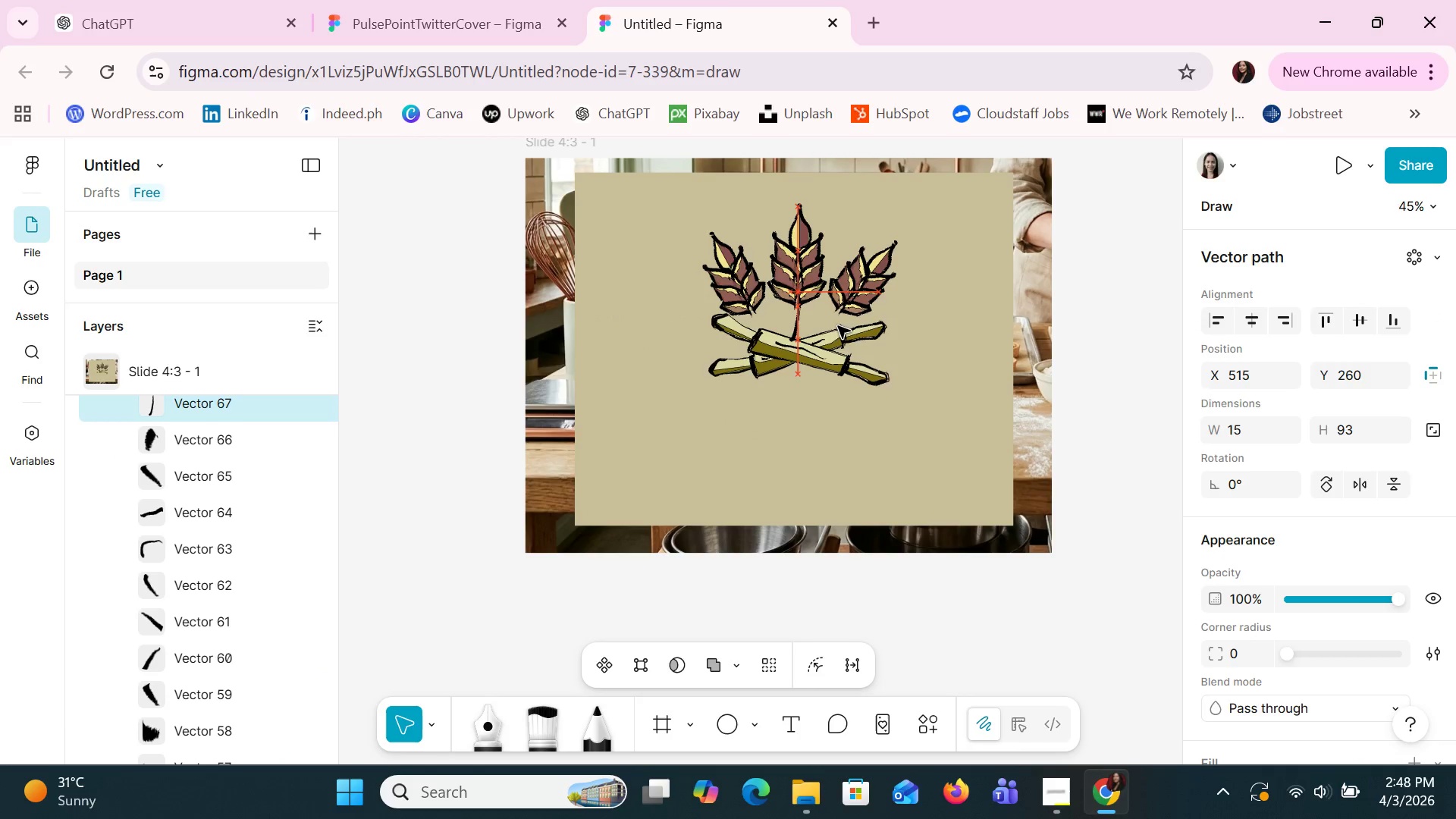 
key(ArrowRight)
 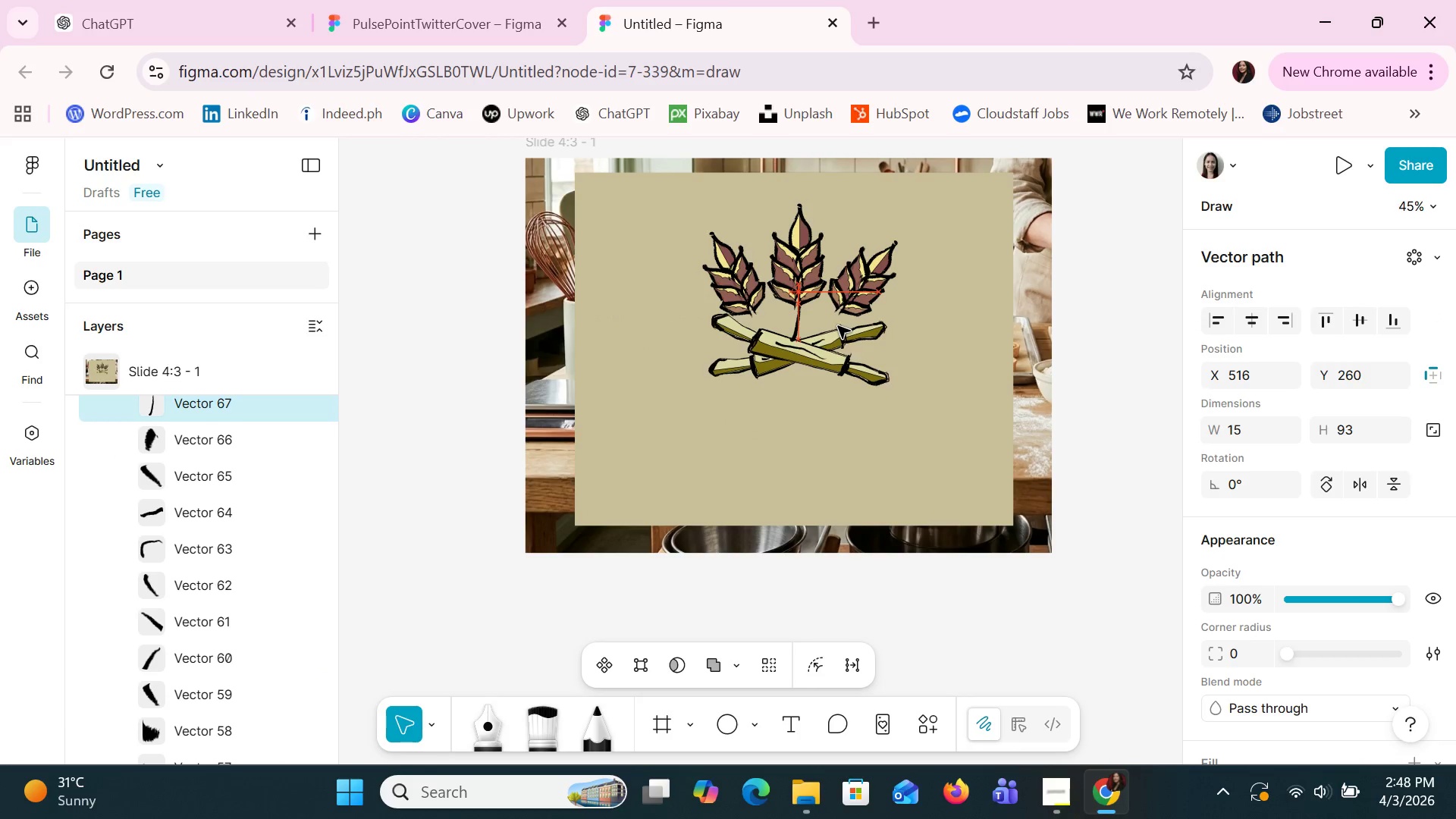 
key(ArrowUp)
 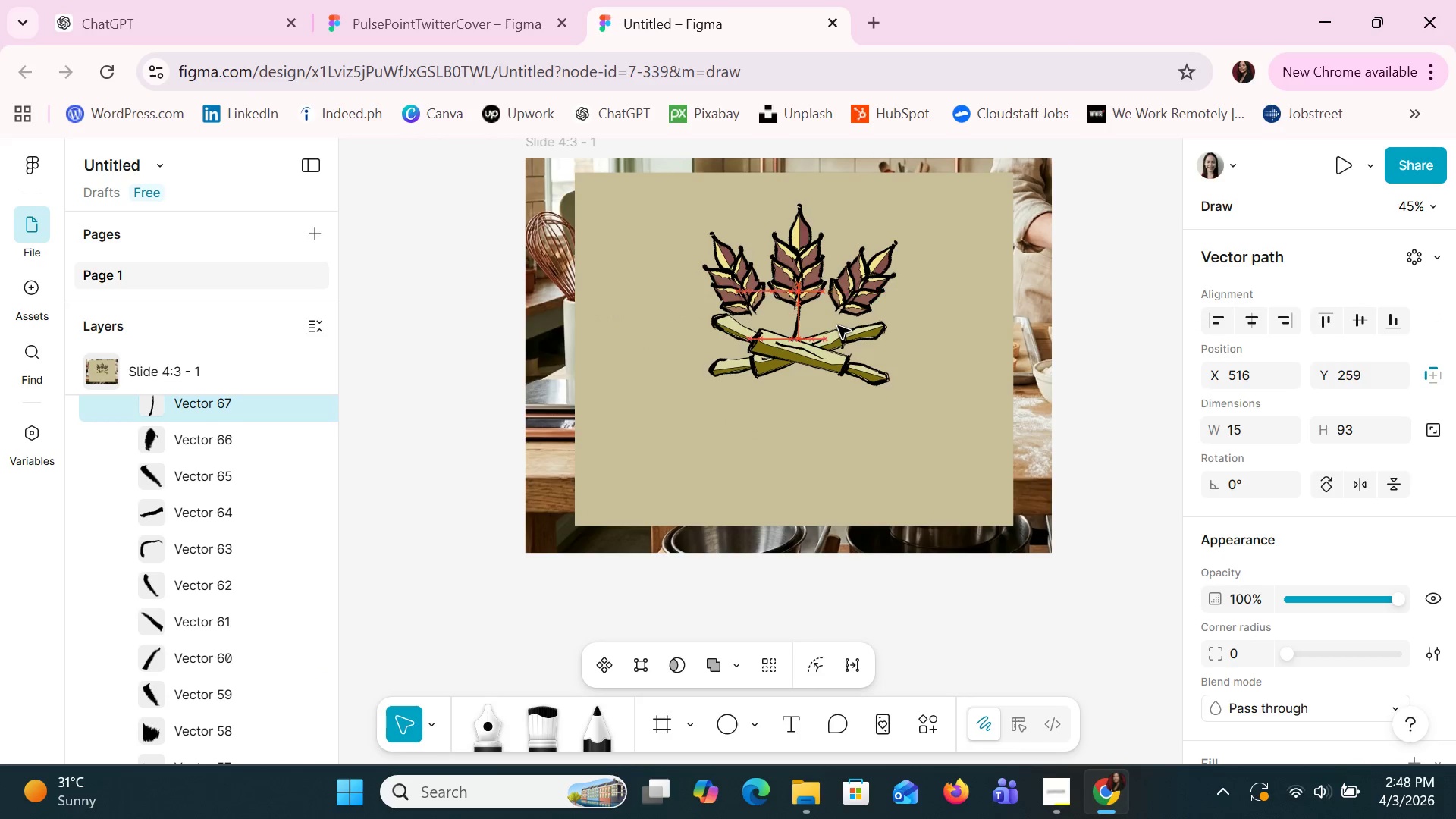 
key(ArrowUp)
 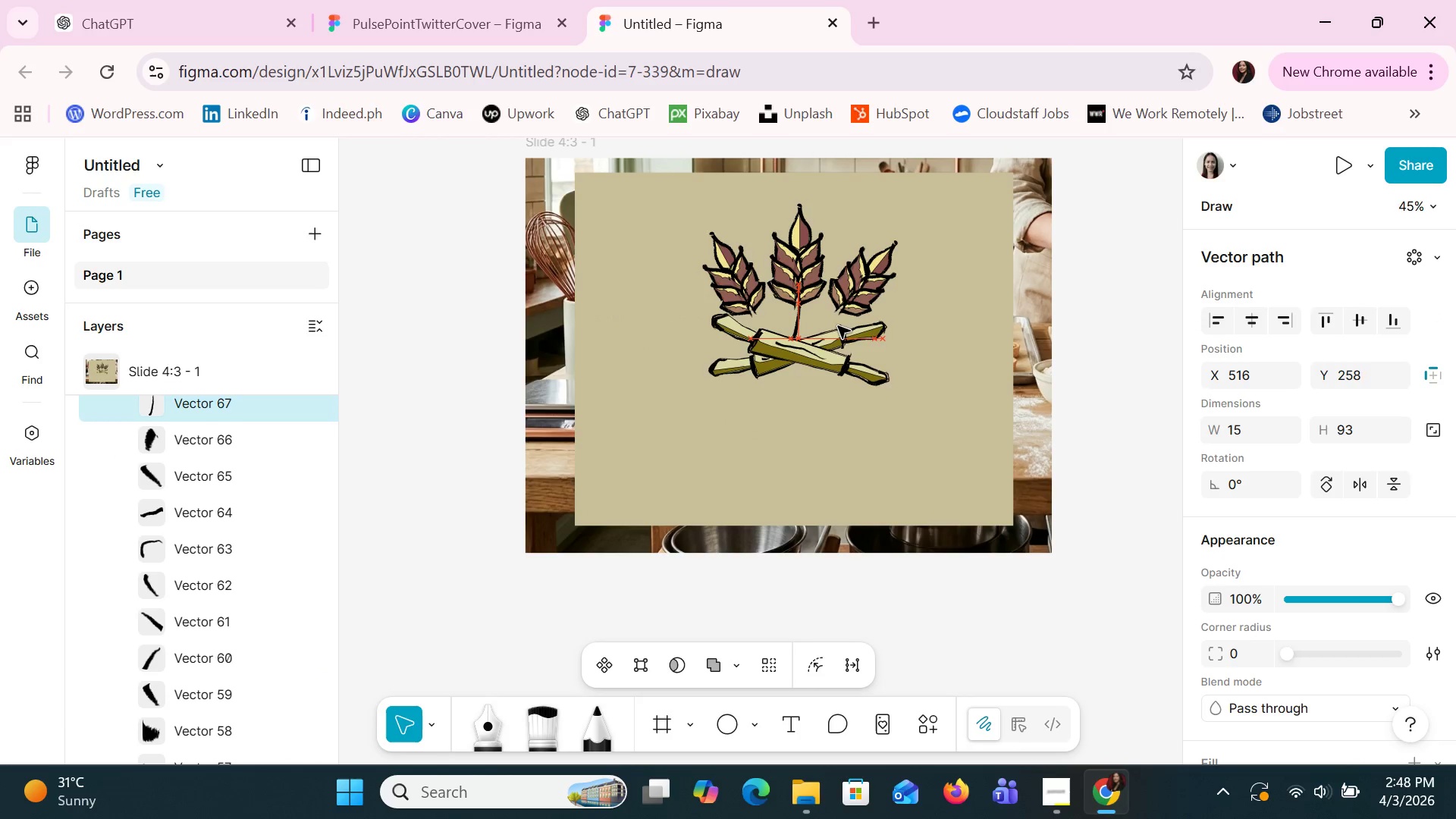 
key(ArrowUp)
 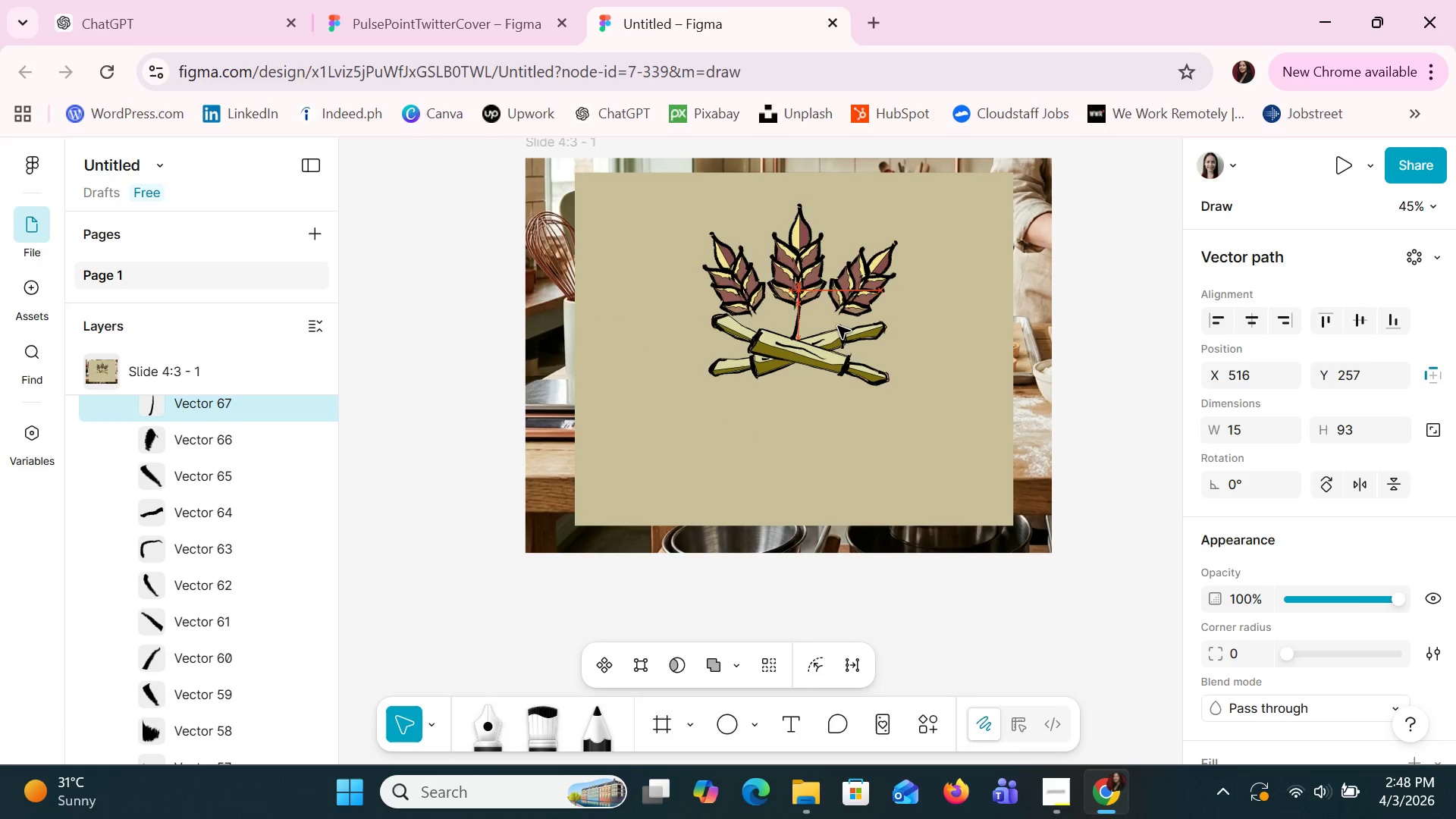 
key(ArrowUp)
 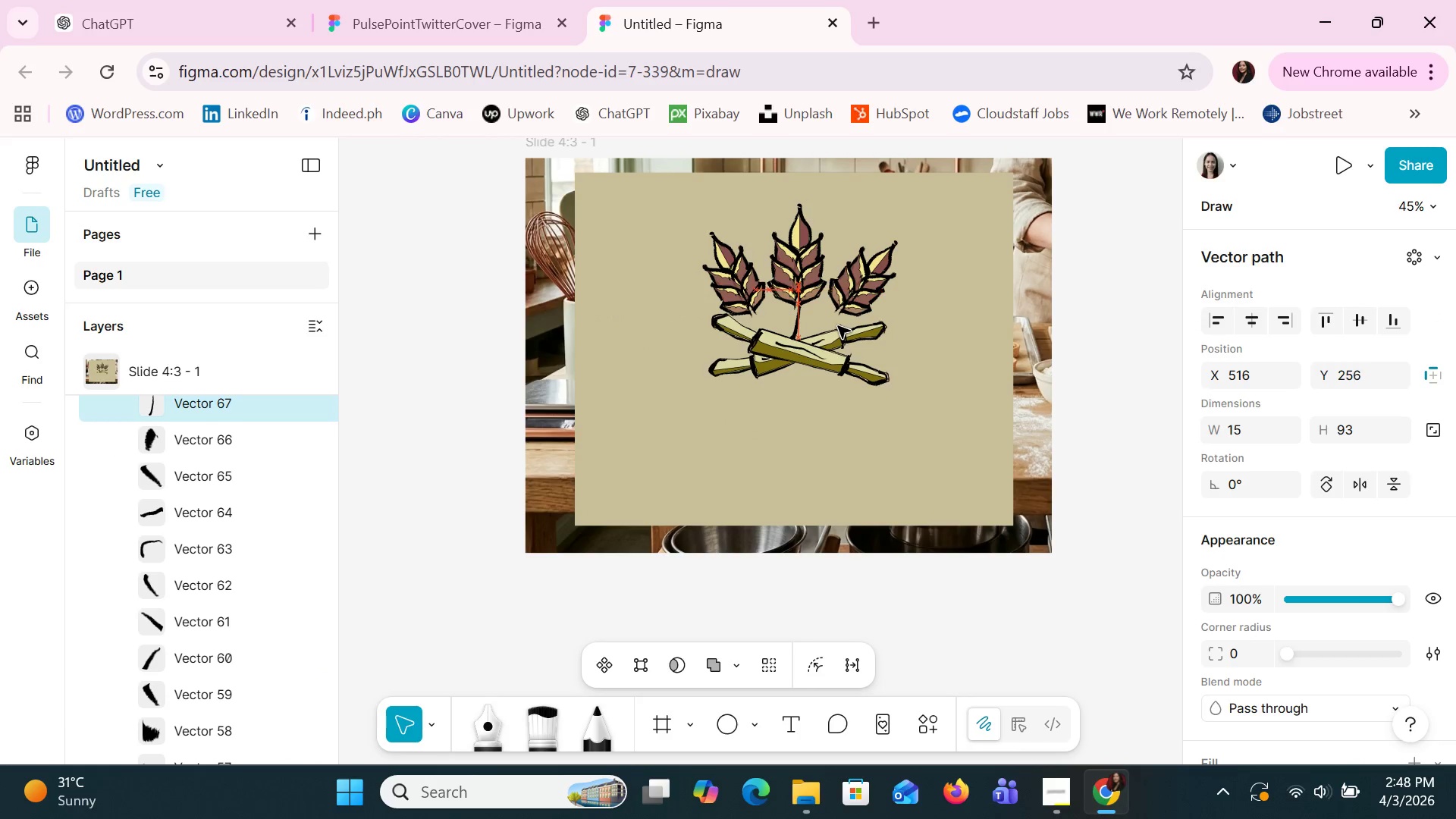 
key(ArrowUp)
 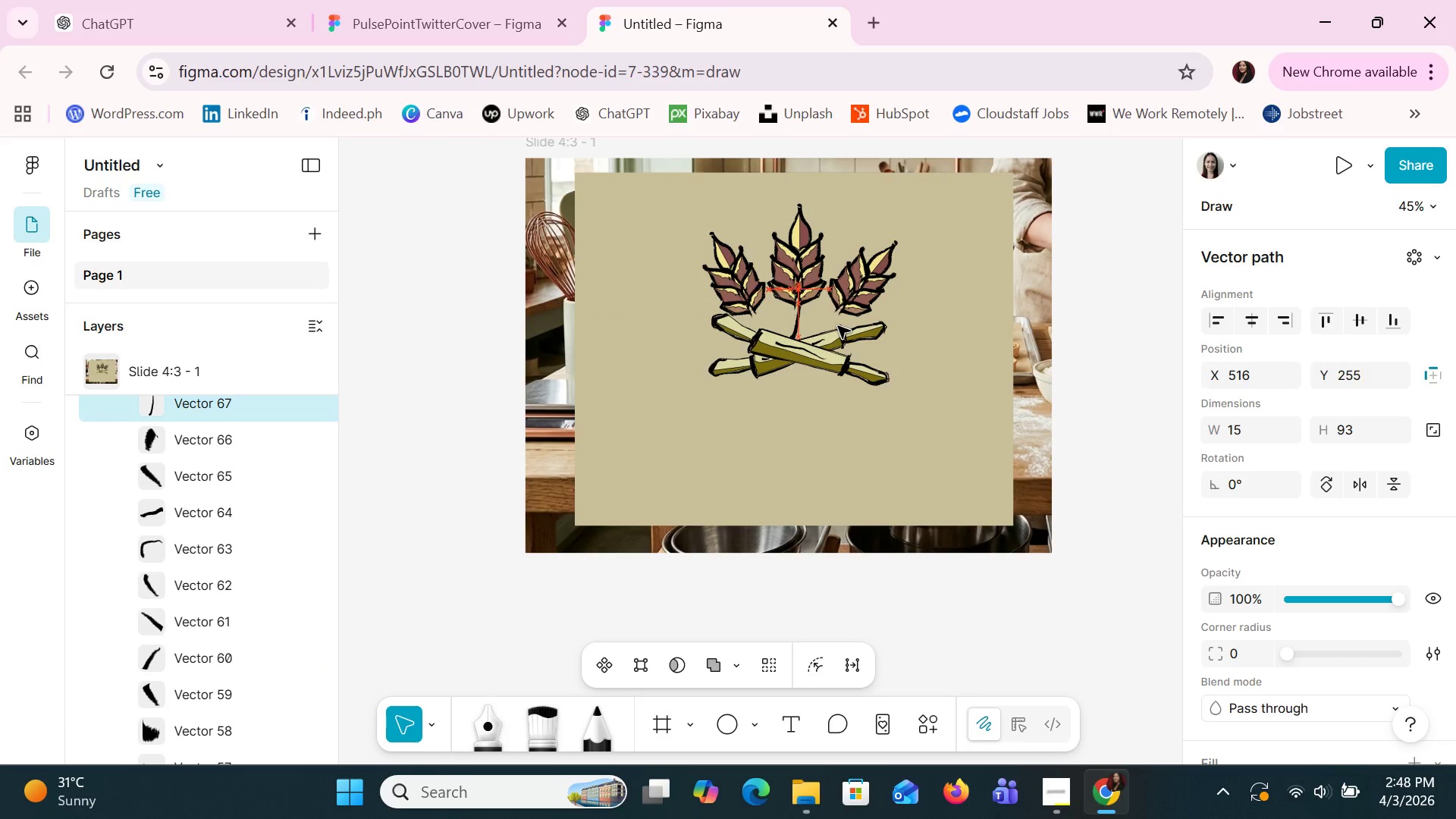 
key(ArrowUp)
 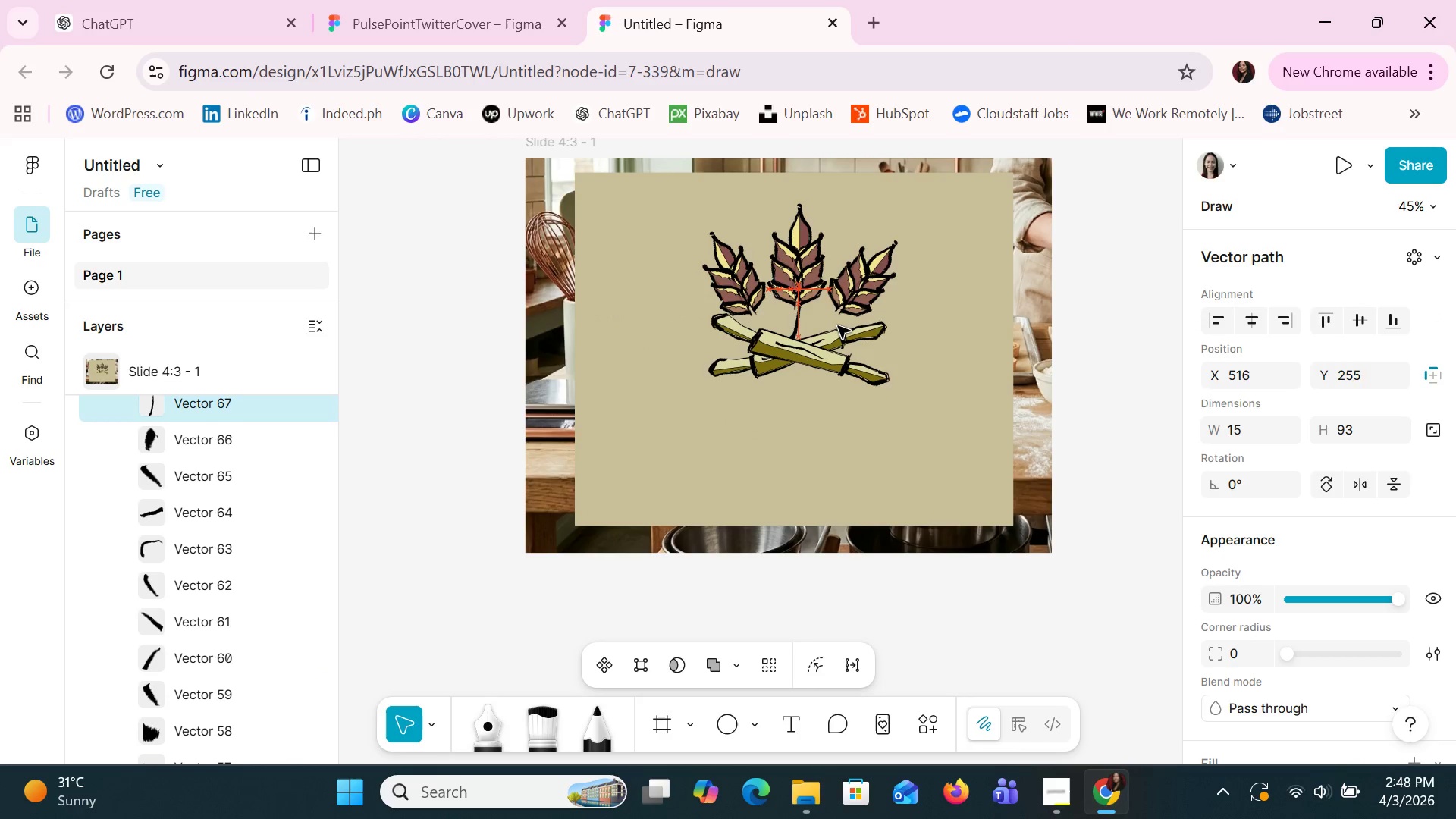 
hold_key(key=ArrowRight, duration=0.38)
 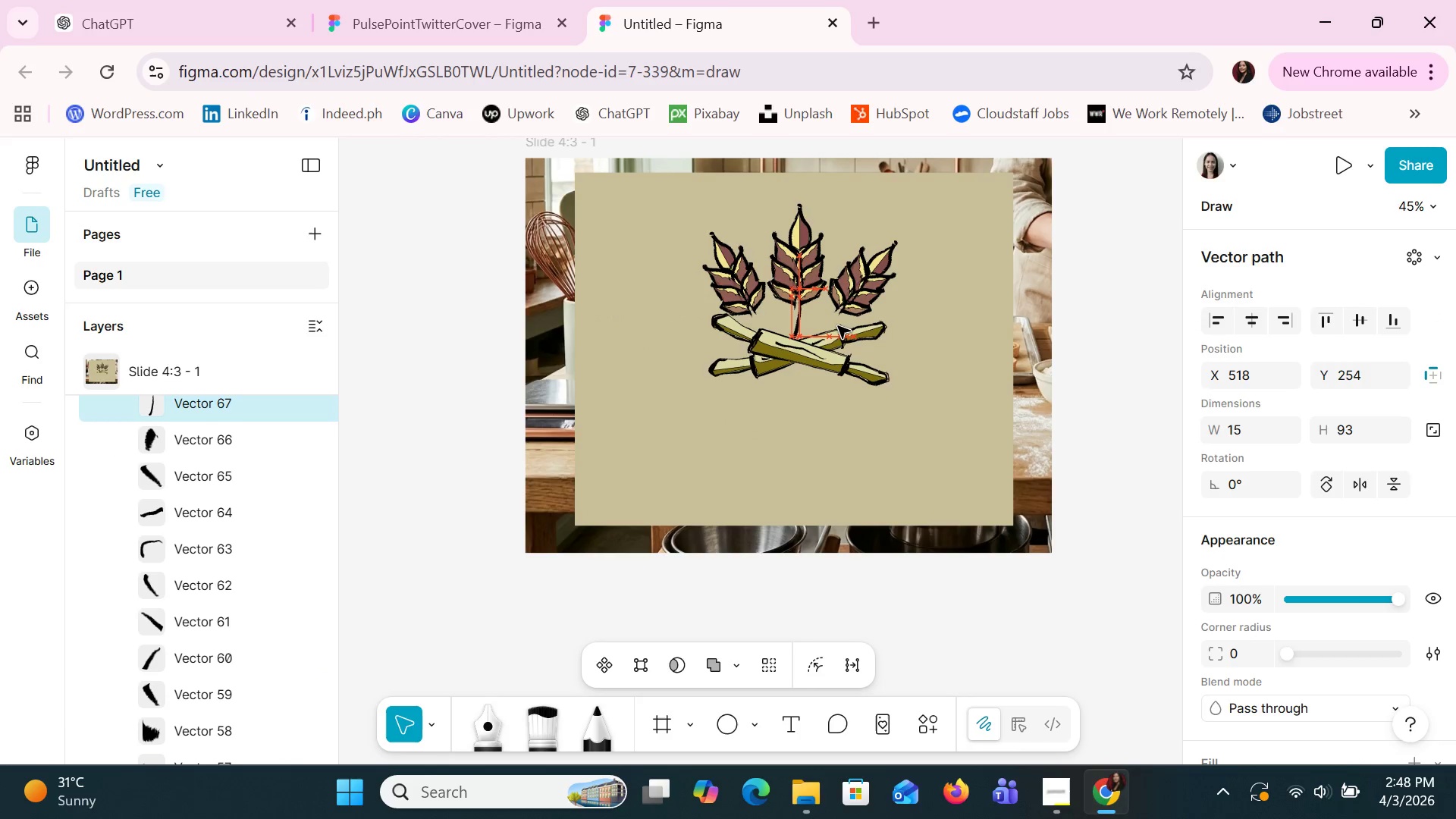 
key(ArrowRight)
 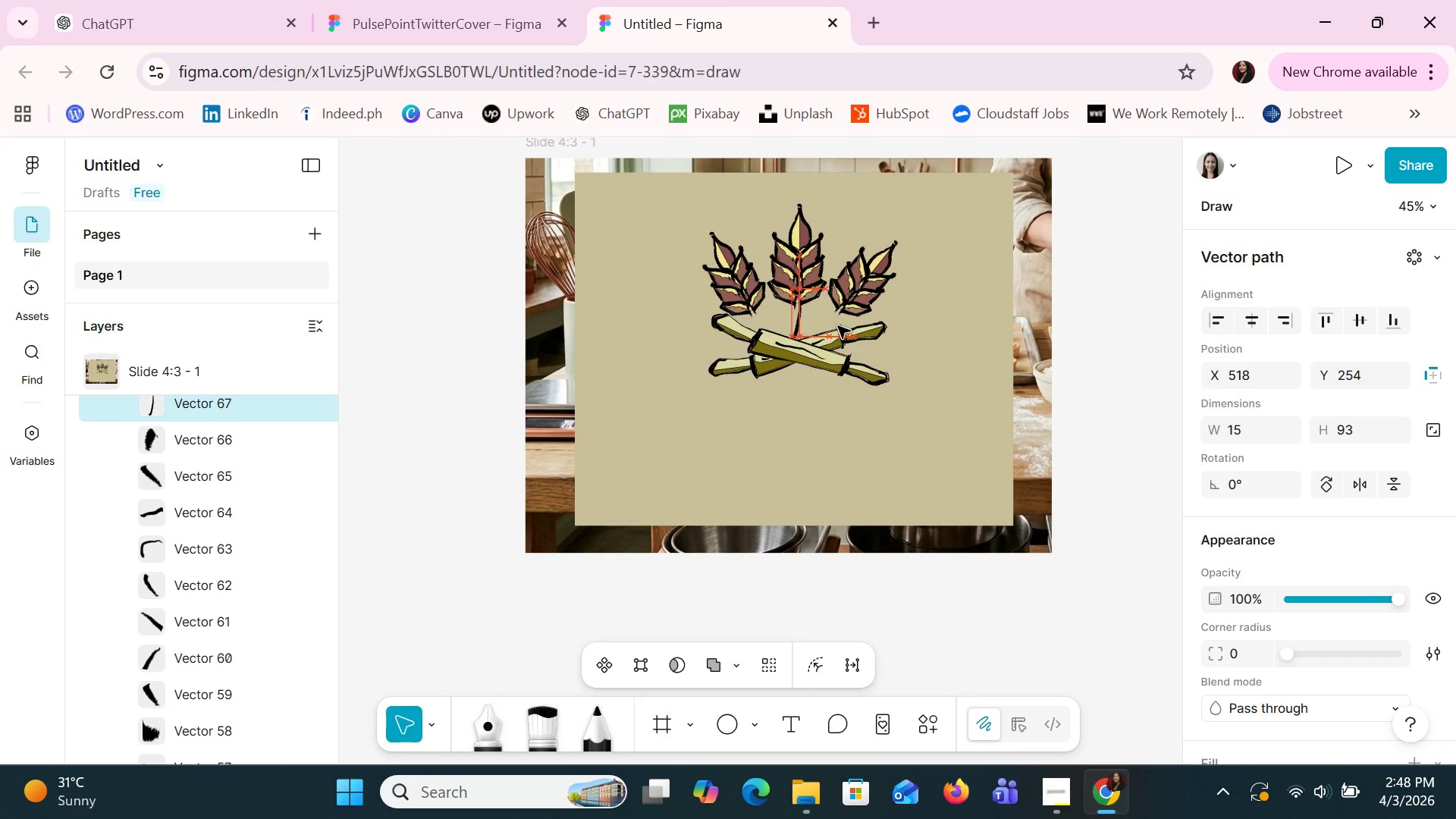 
key(ArrowRight)
 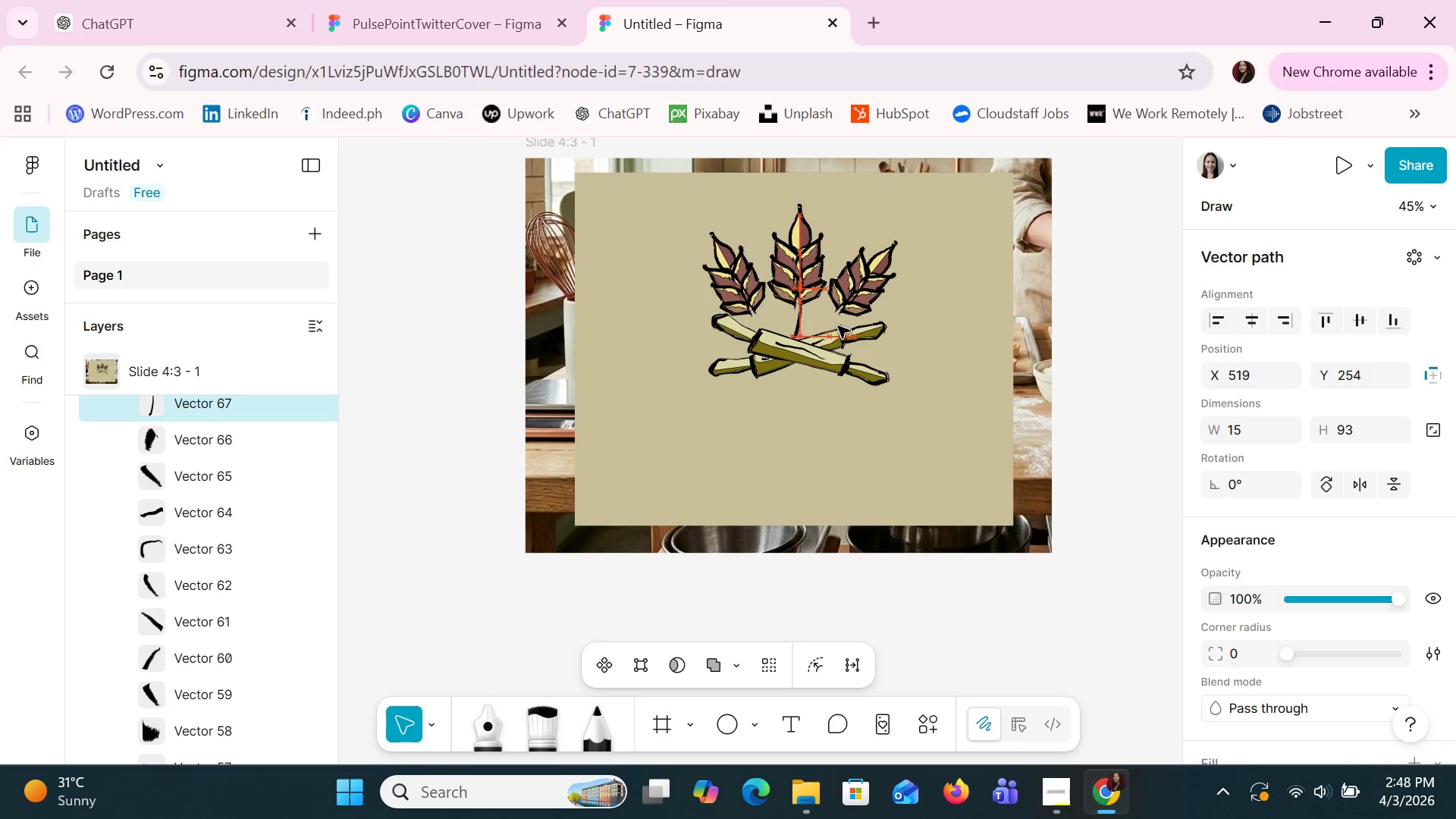 
key(ArrowUp)
 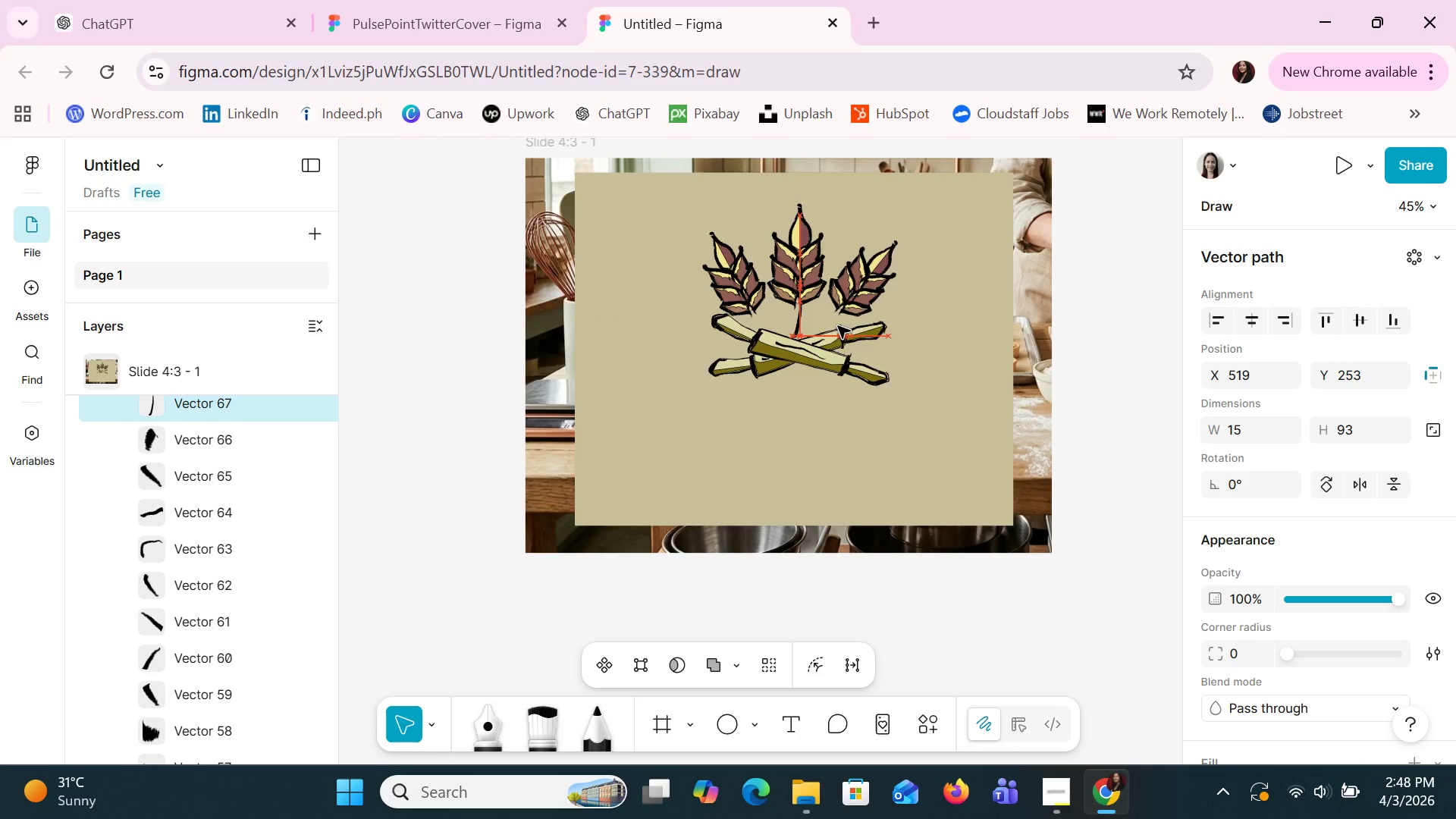 
key(ArrowUp)
 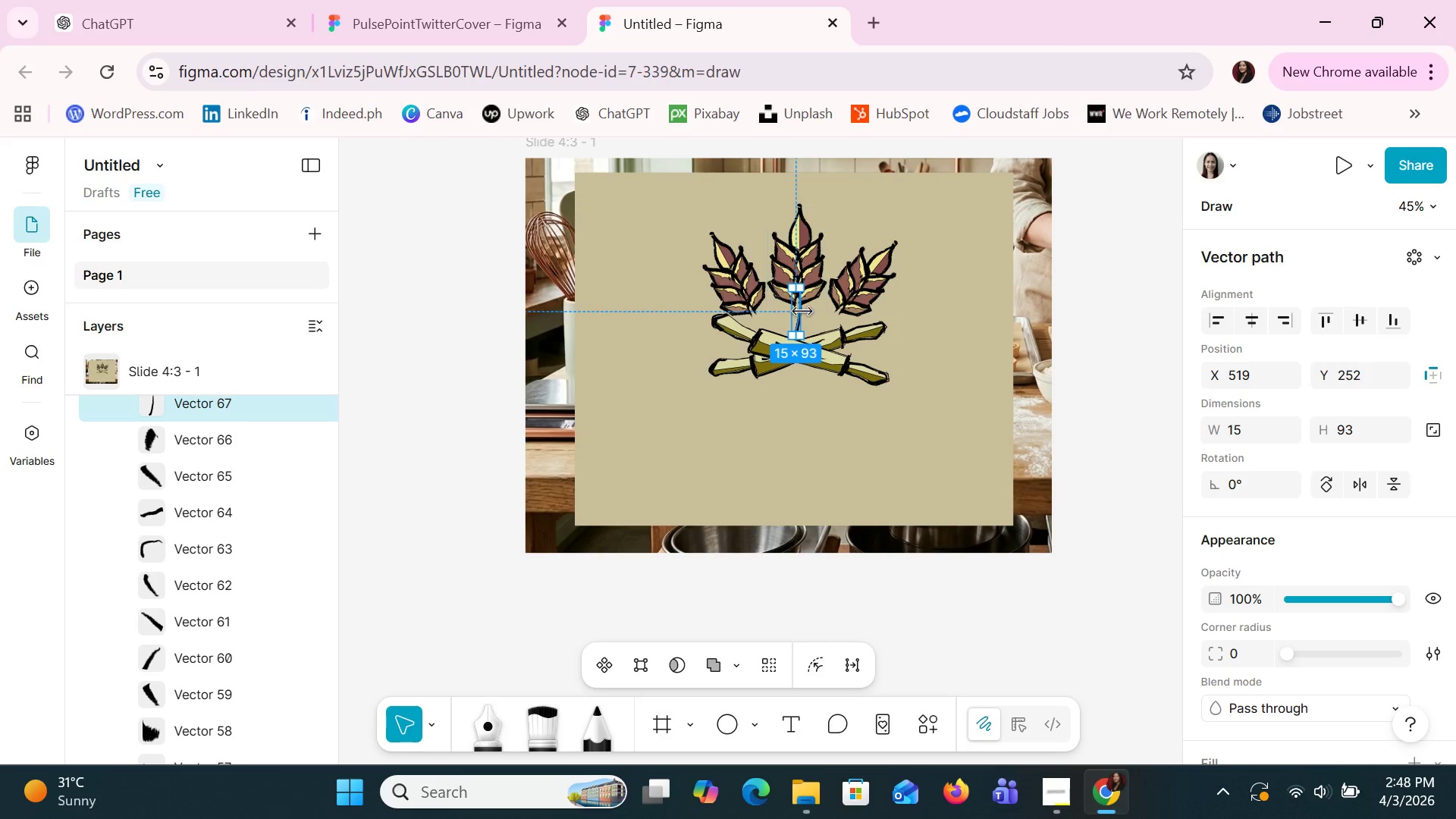 
left_click([802, 311])
 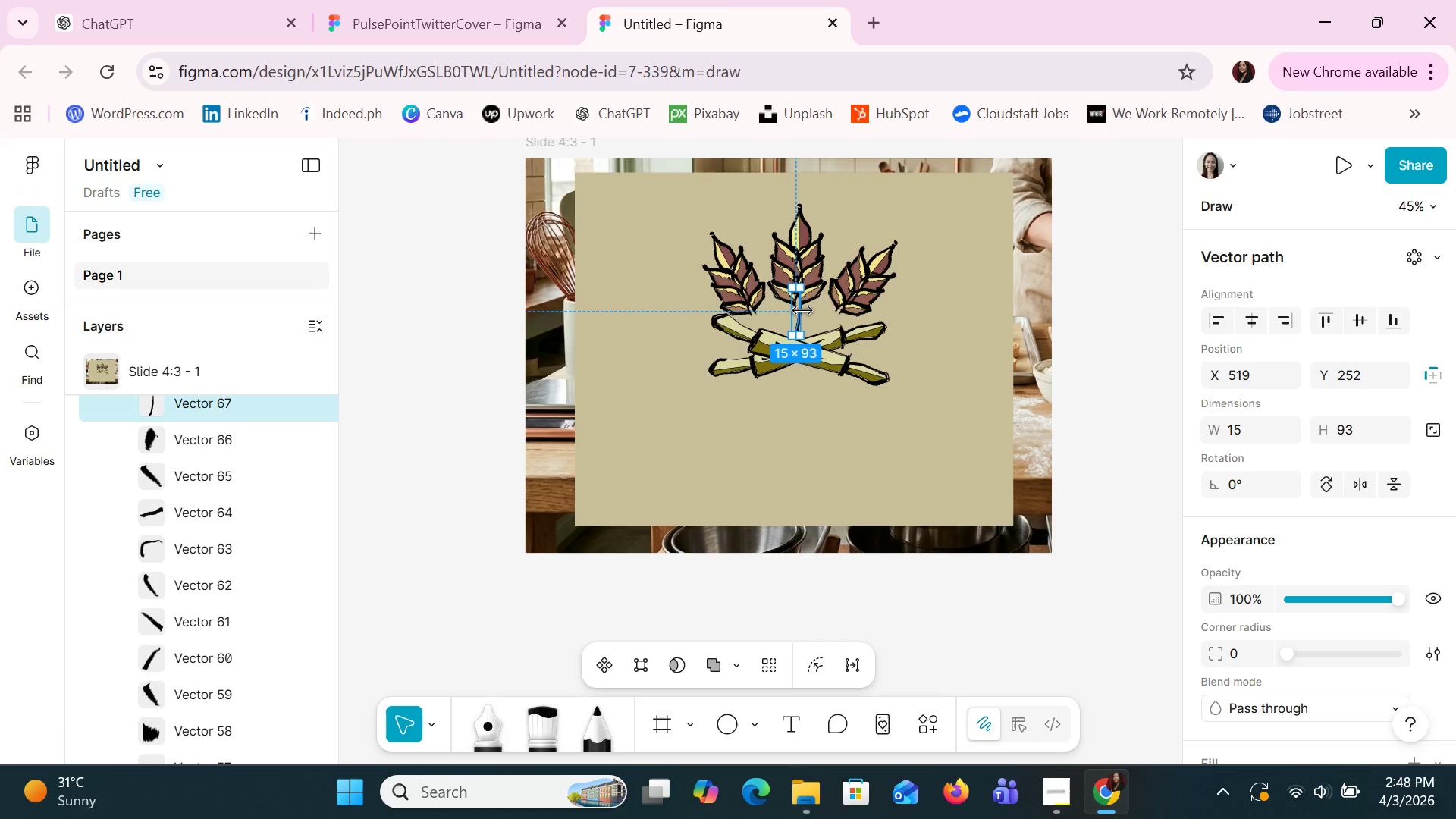 
left_click_drag(start_coordinate=[802, 311], to_coordinate=[799, 307])
 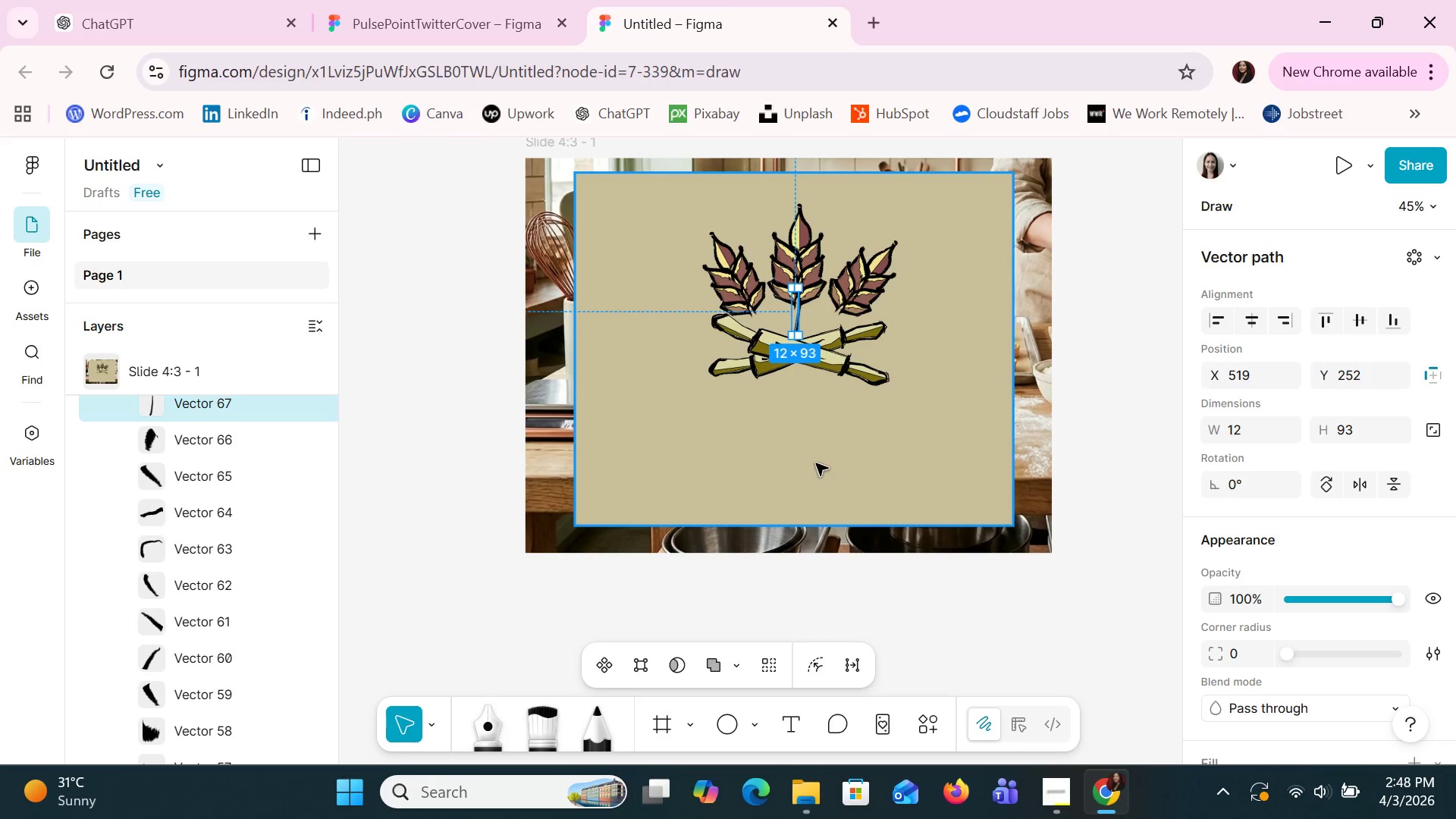 
left_click([816, 463])
 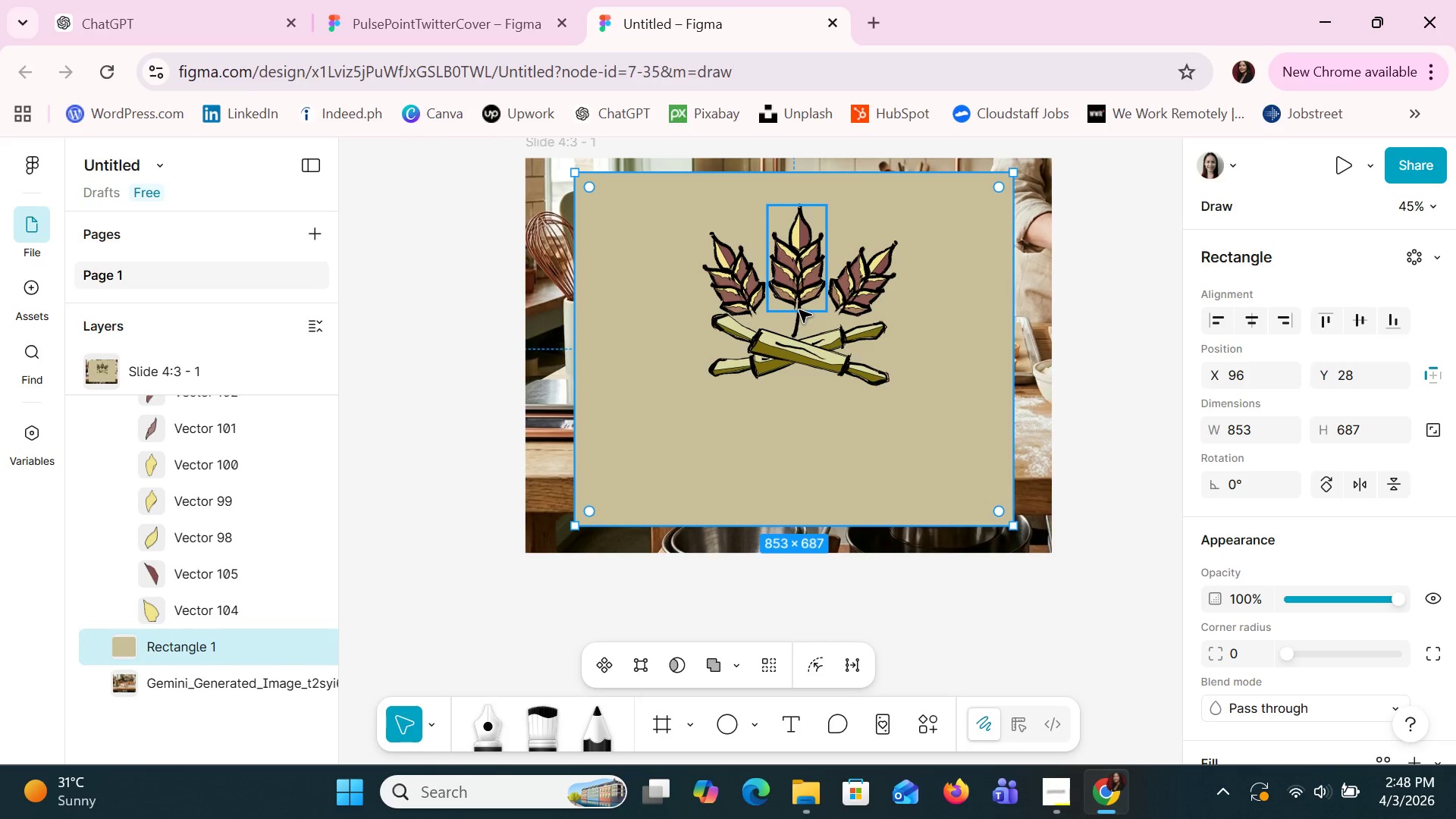 
left_click([801, 323])
 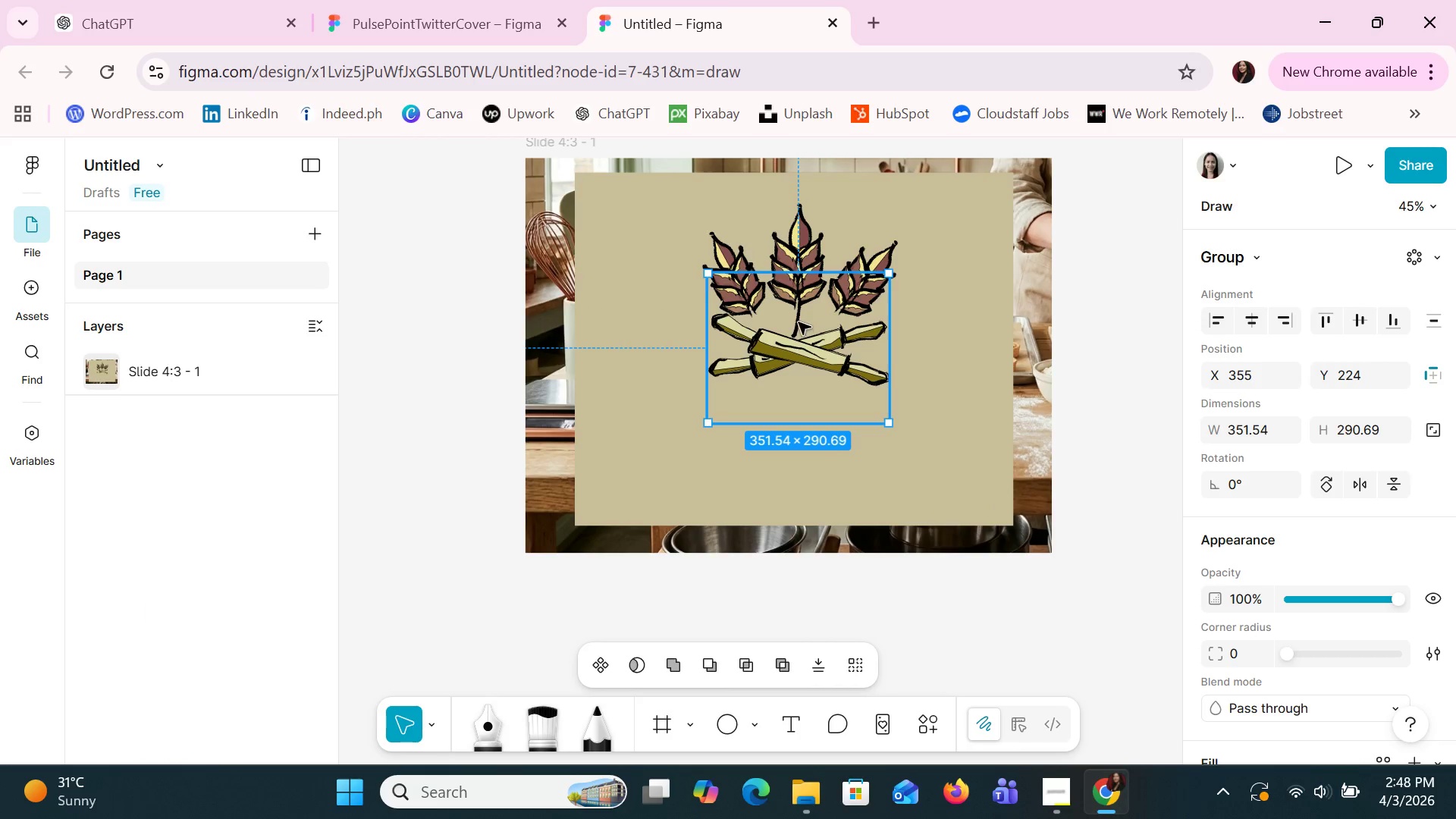 
left_click([797, 321])
 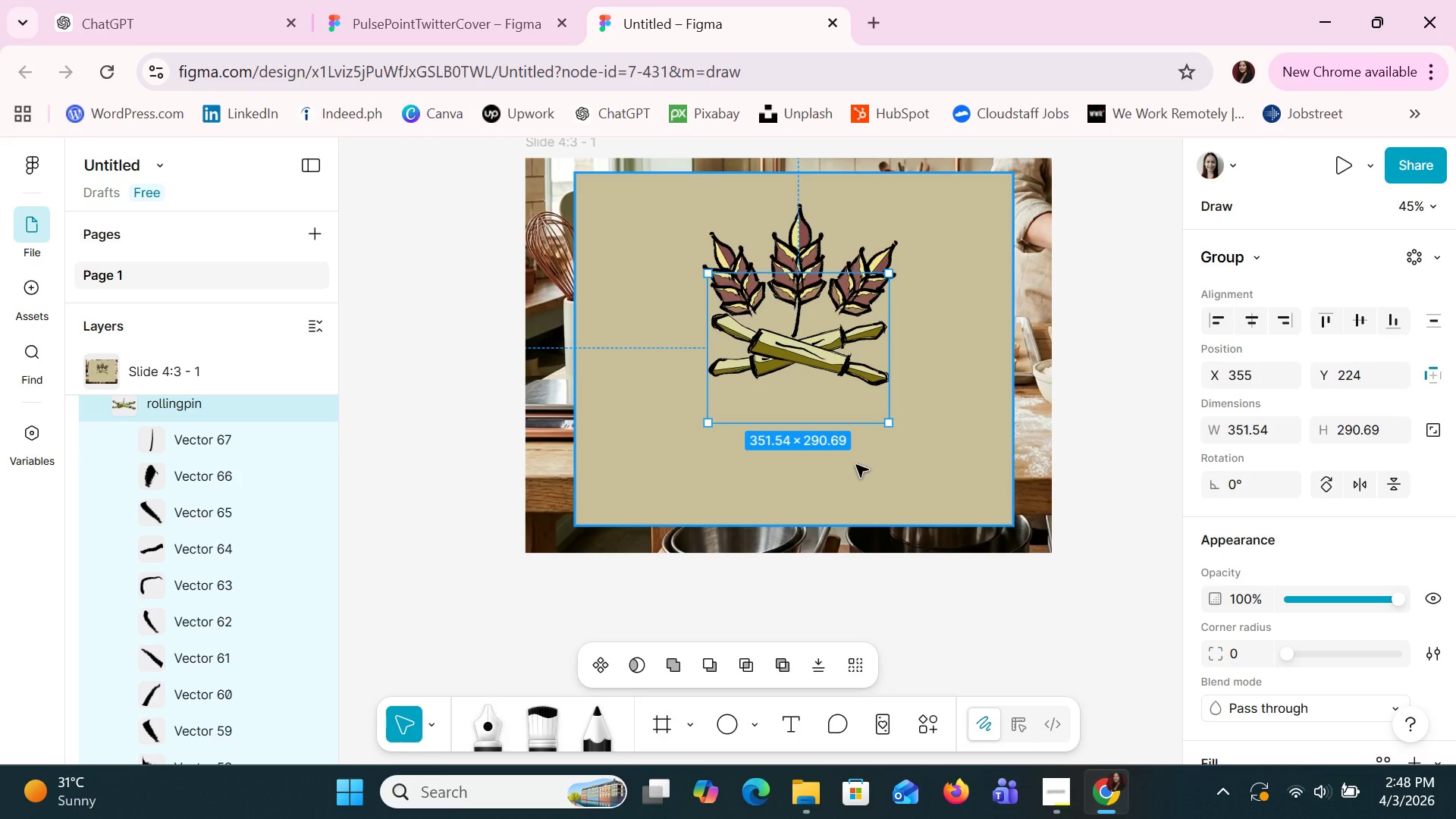 
left_click([856, 465])
 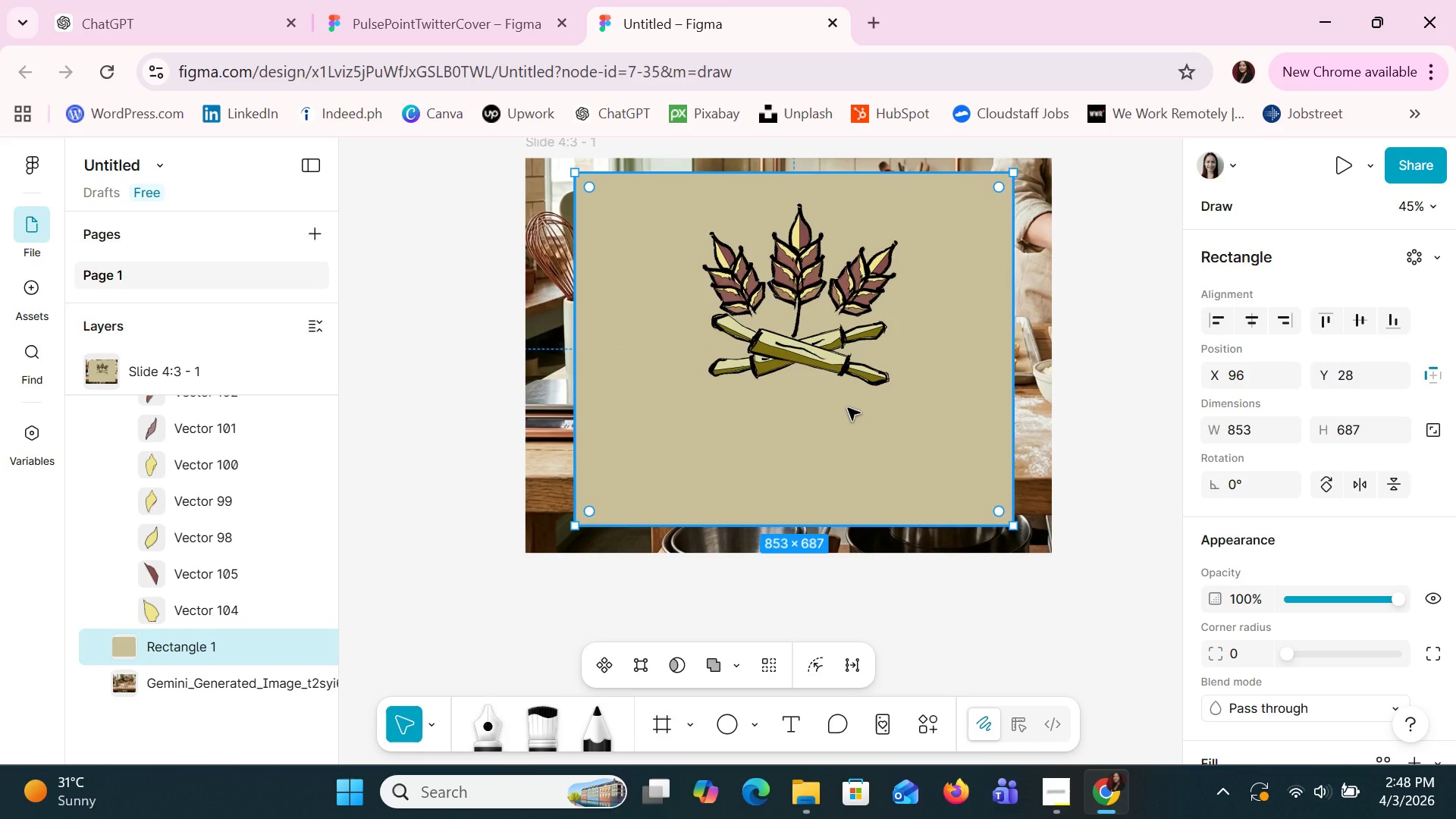 
hold_key(key=ControlLeft, duration=1.5)
scroll: coordinate [848, 408], scroll_direction: down, amount: 4.0
 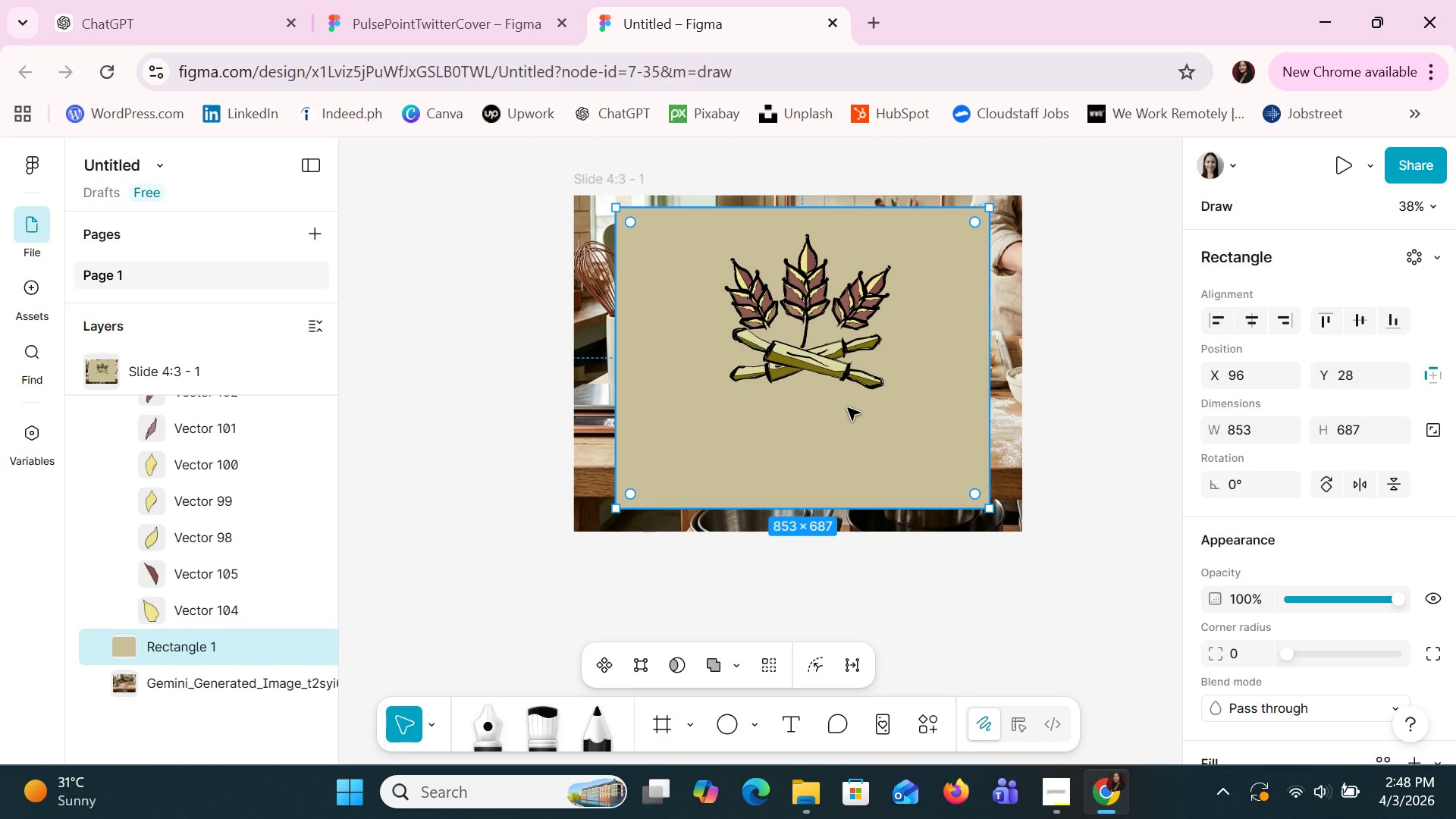 
key(Control+ControlLeft)
 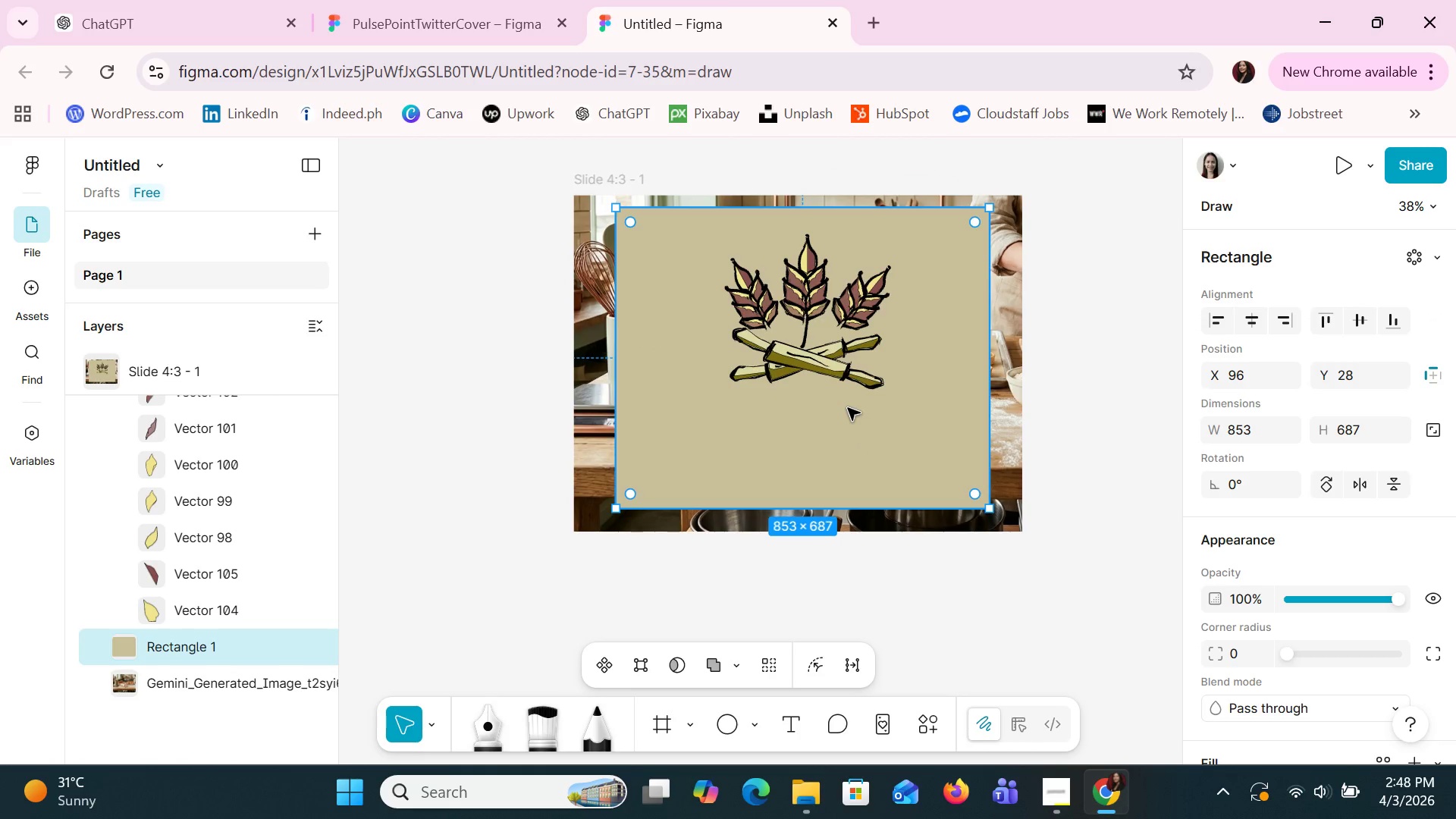 
key(Control+ControlLeft)
 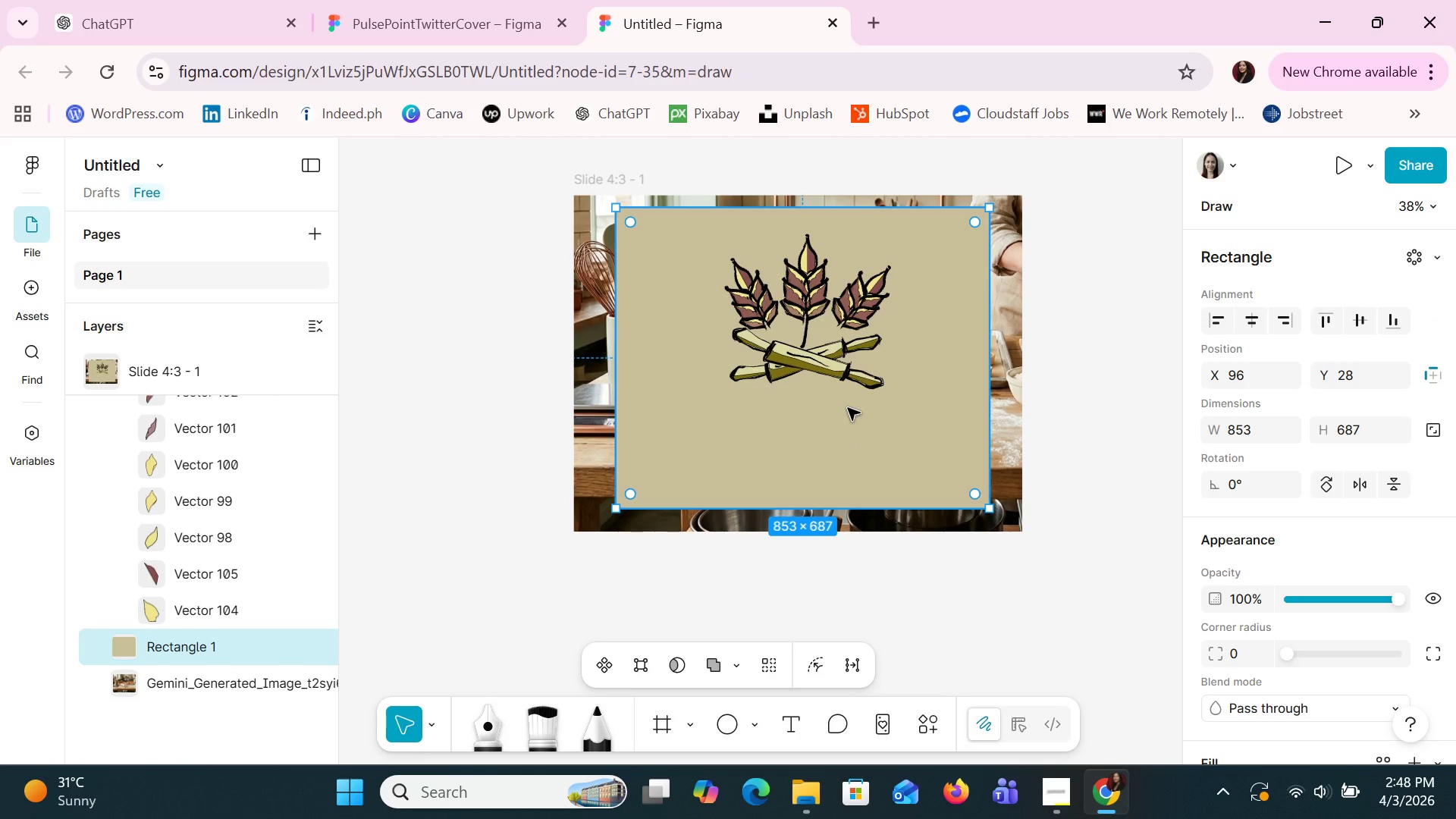 
key(Control+ControlLeft)
 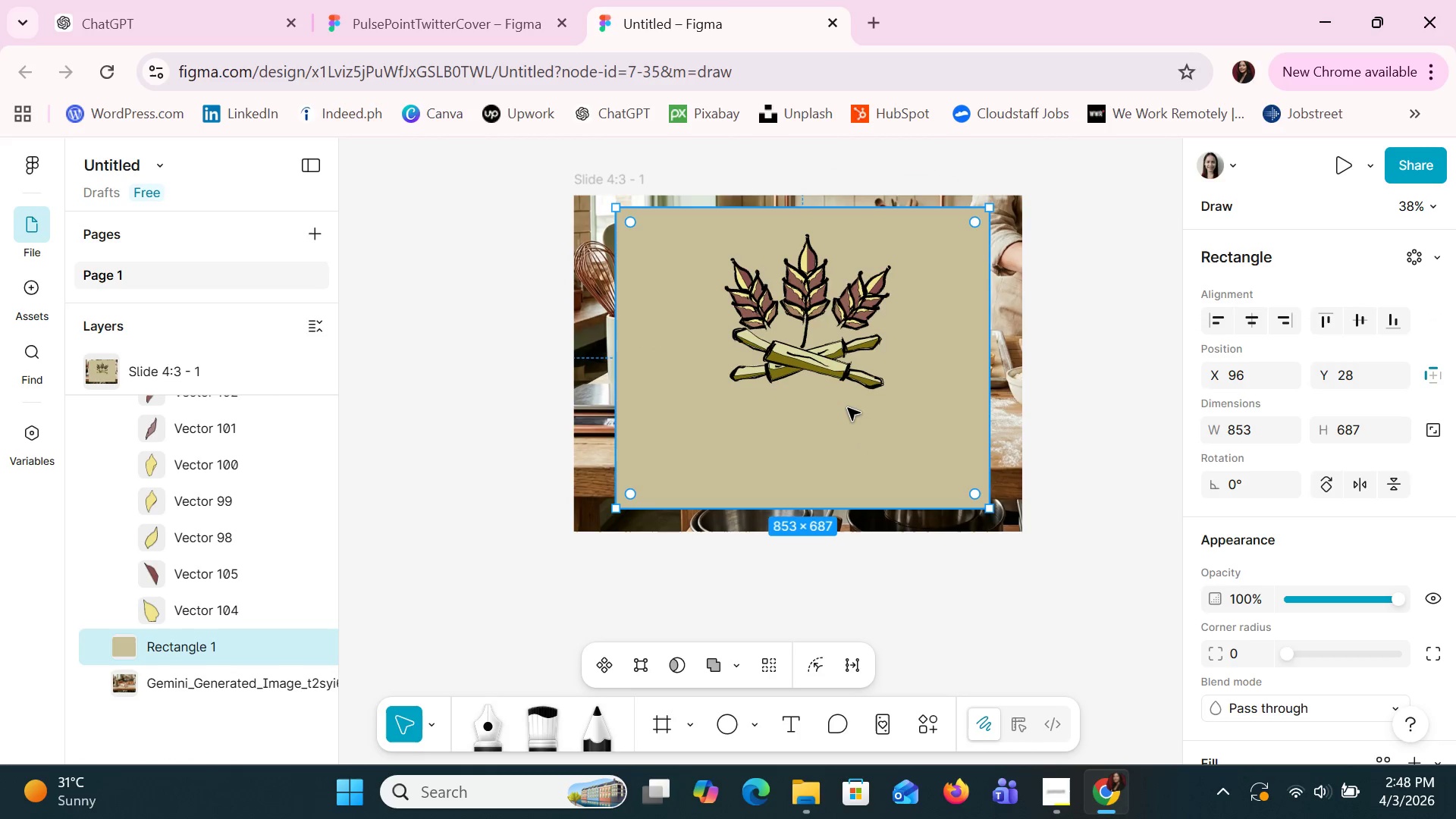 
key(Control+ControlLeft)
 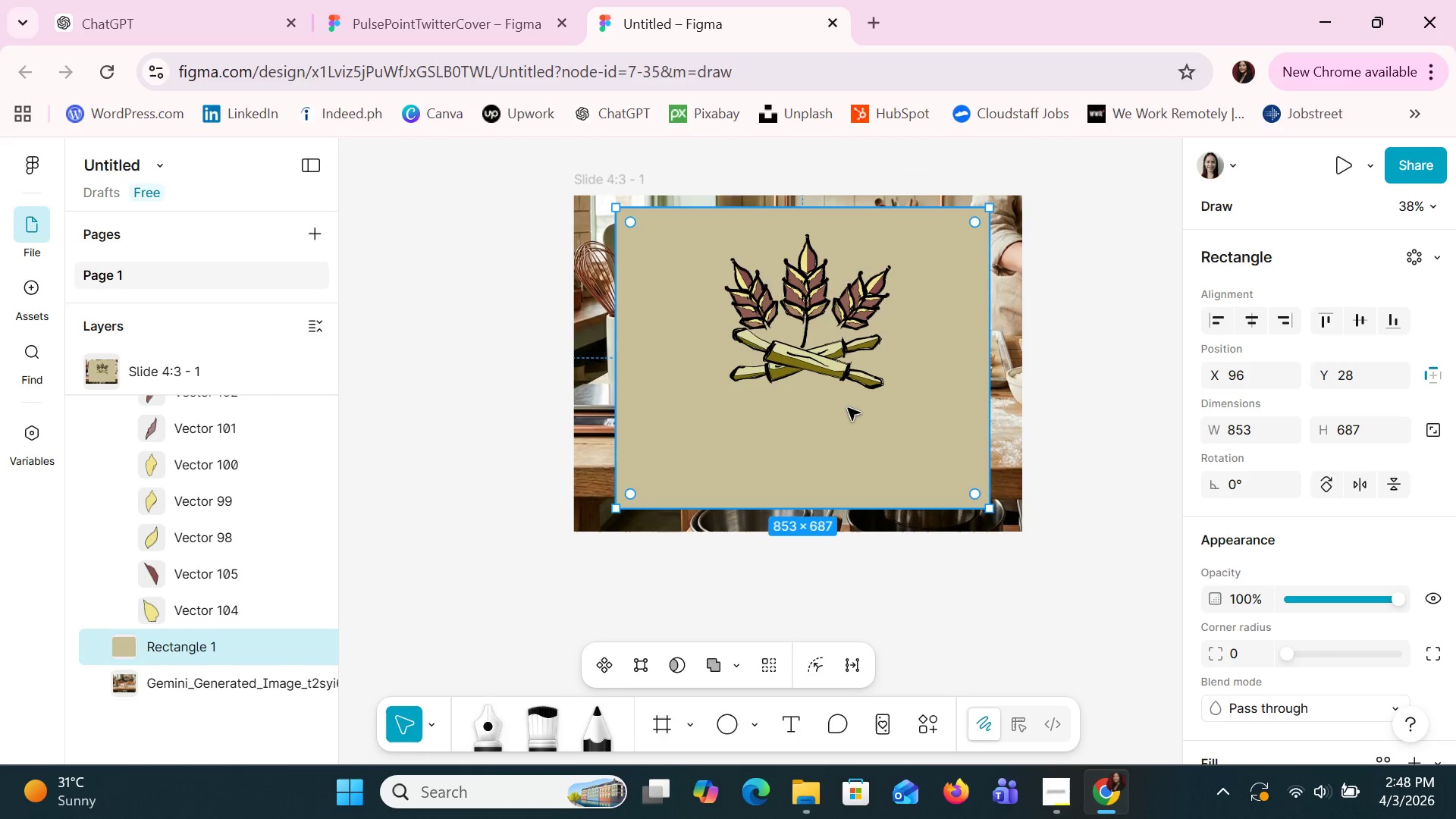 
key(Control+ControlLeft)
 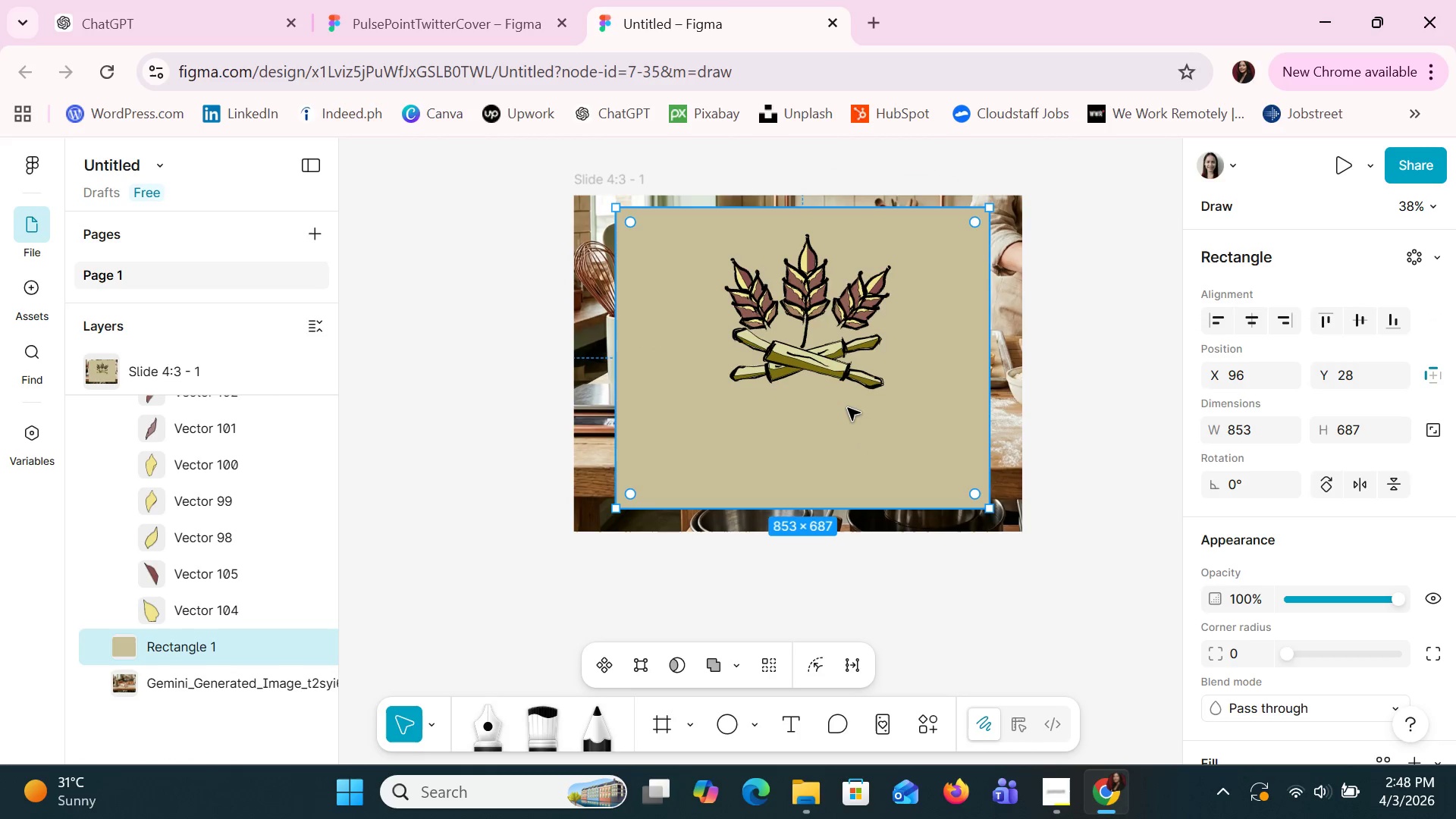 
key(Control+ControlLeft)
 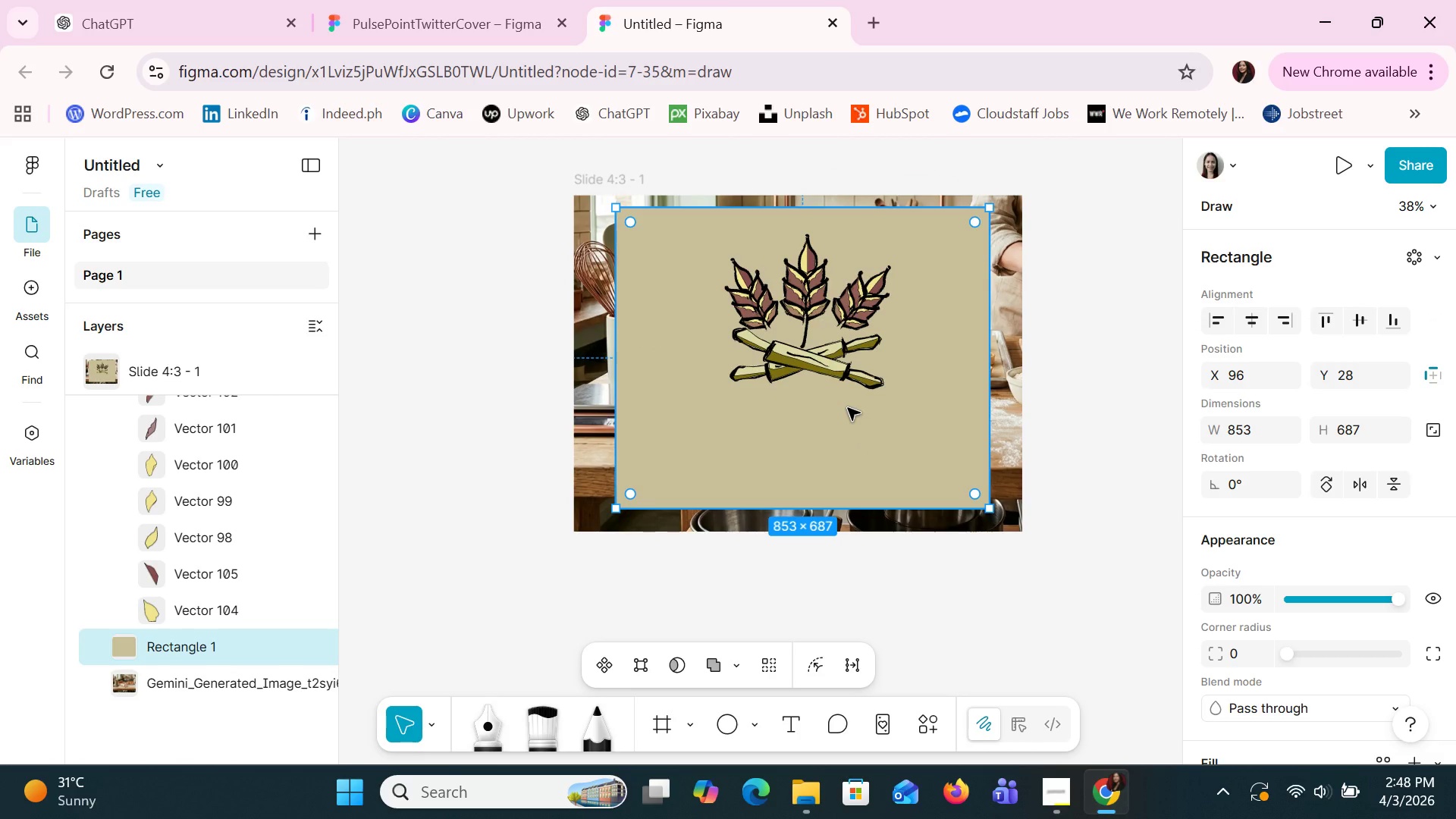 
wait(9.0)
 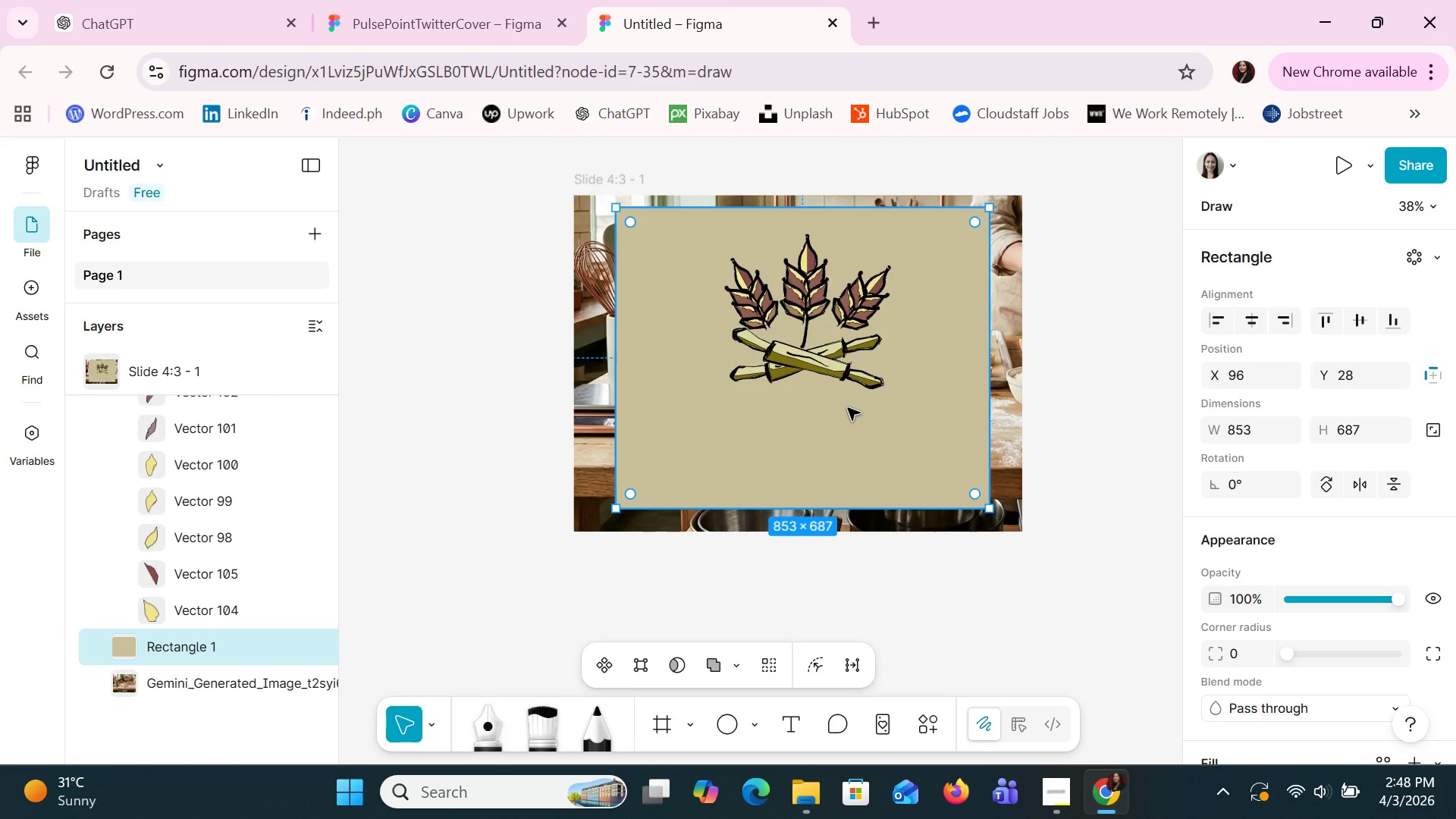 
hold_key(key=ControlLeft, duration=1.27)
 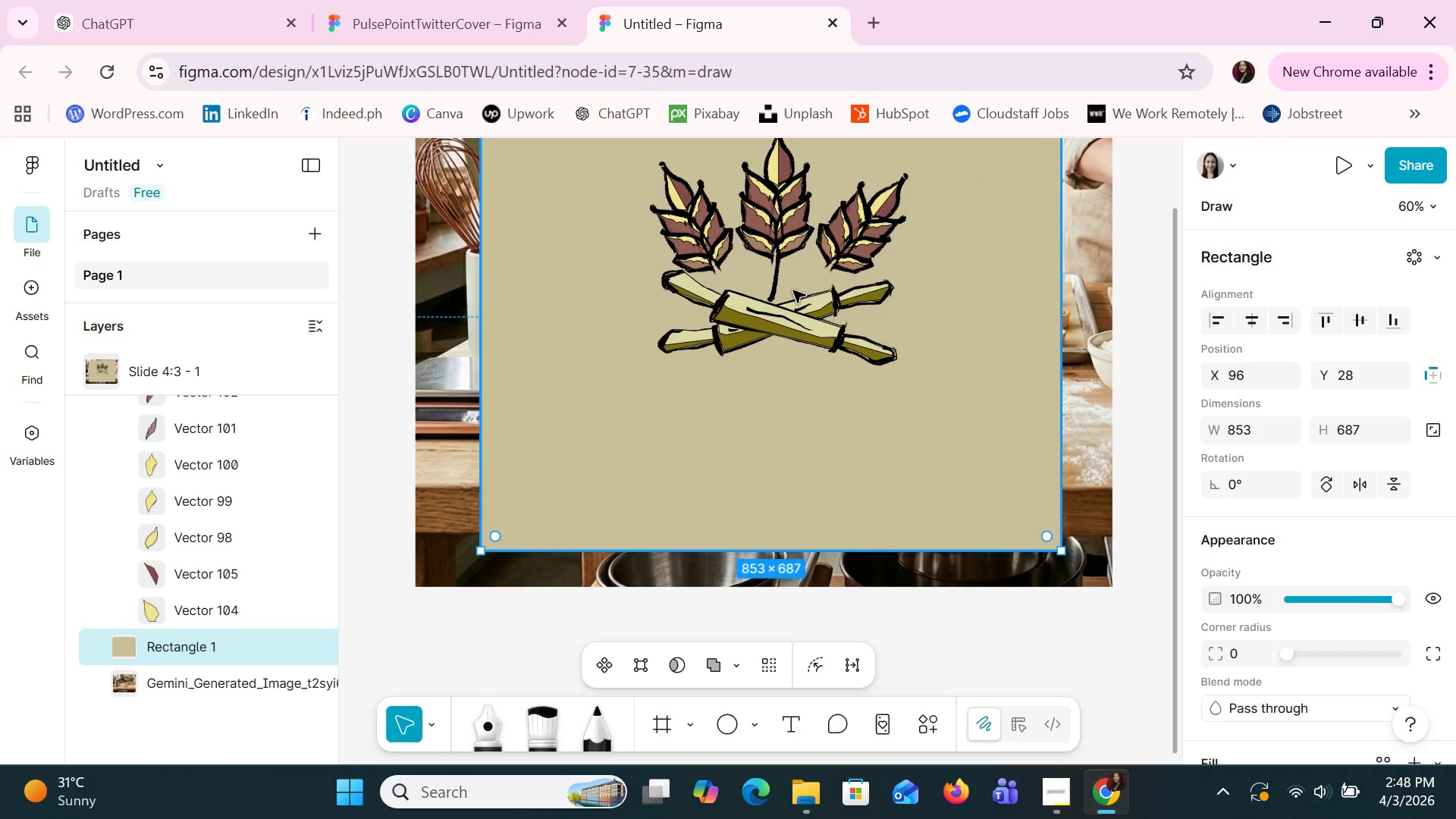 
hold_key(key=ControlLeft, duration=3.08)
 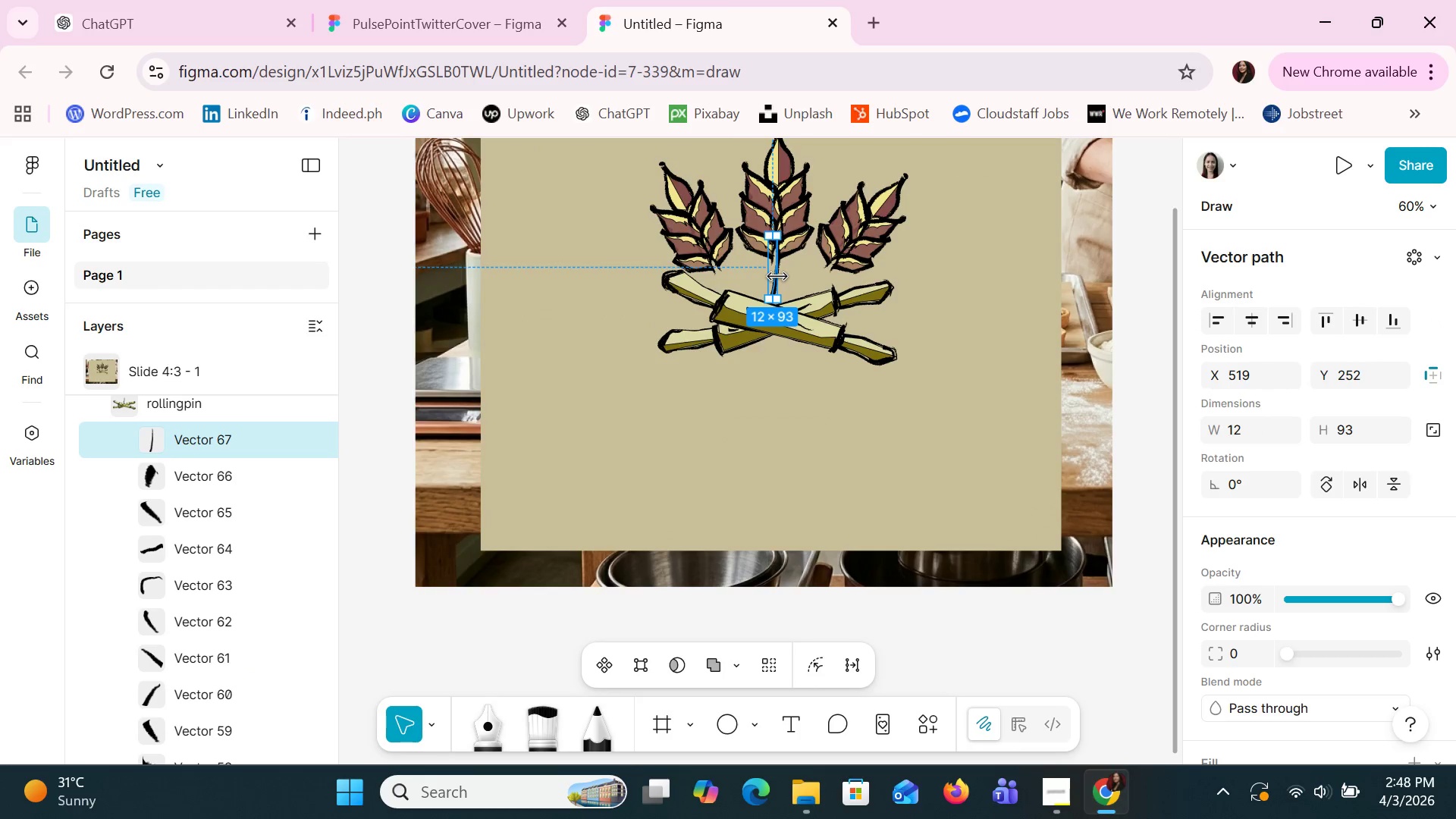 
scroll: coordinate [864, 447], scroll_direction: up, amount: 8.0
 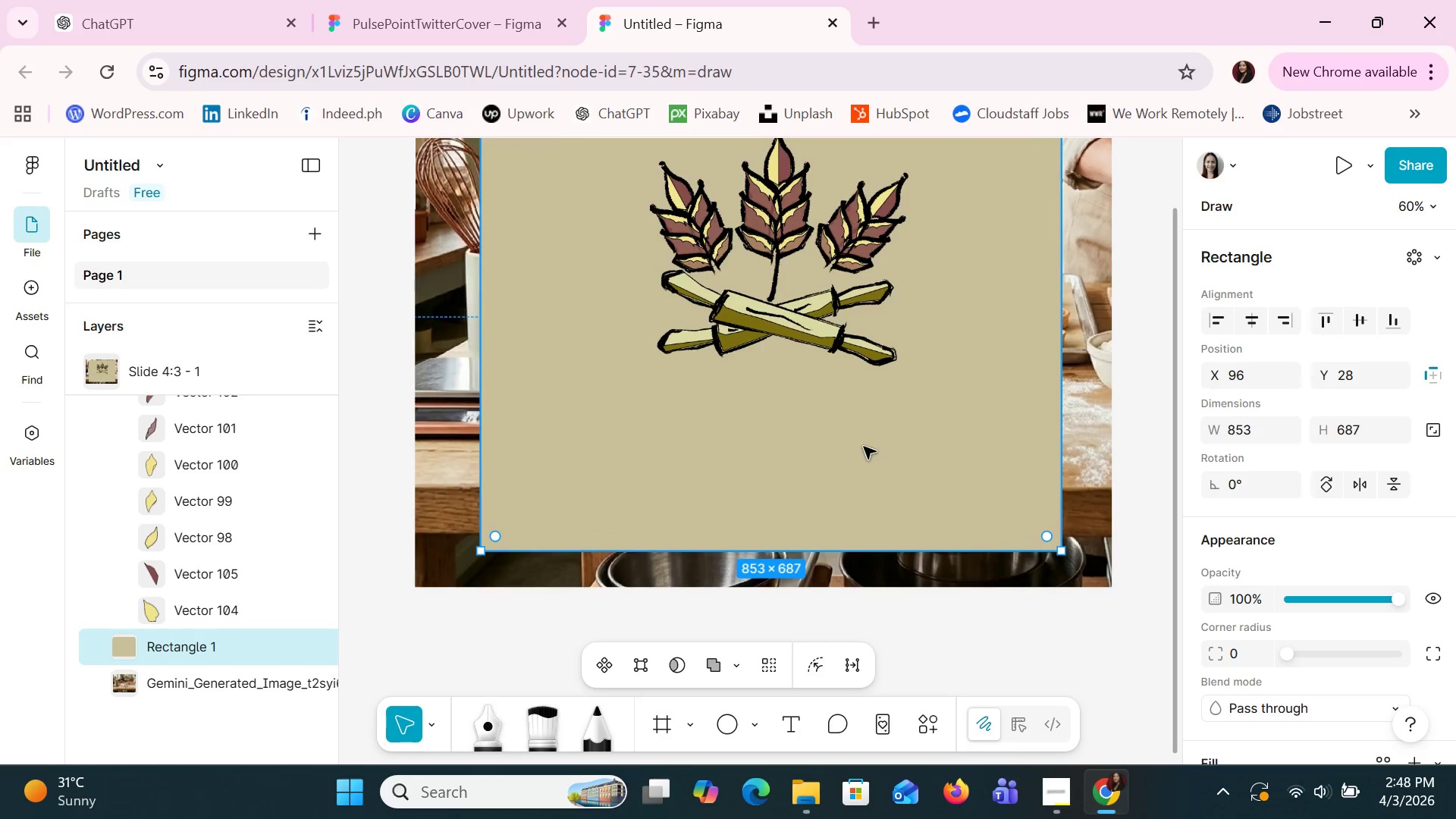 
left_click([780, 280])
 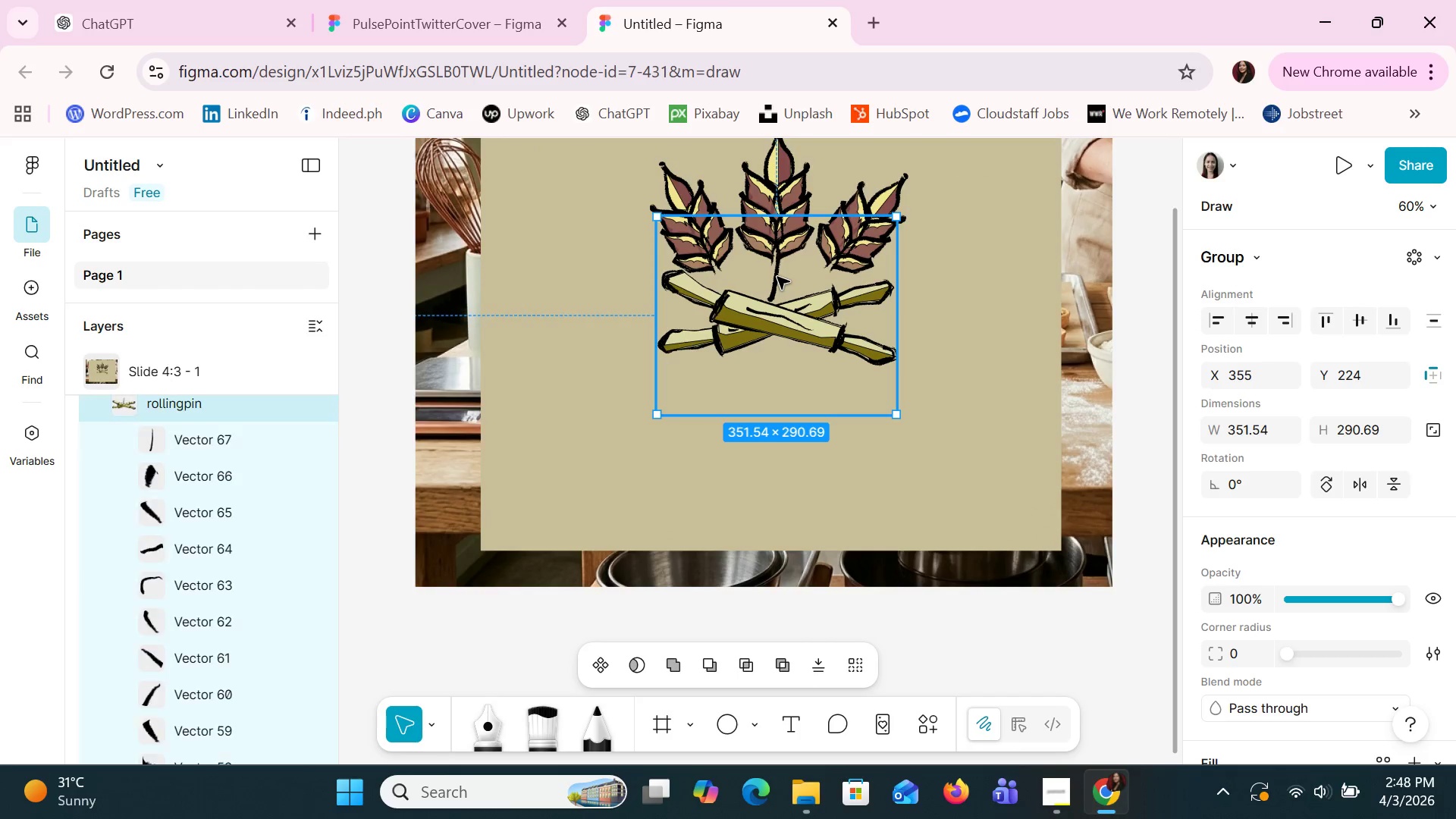 
double_click([777, 277])
 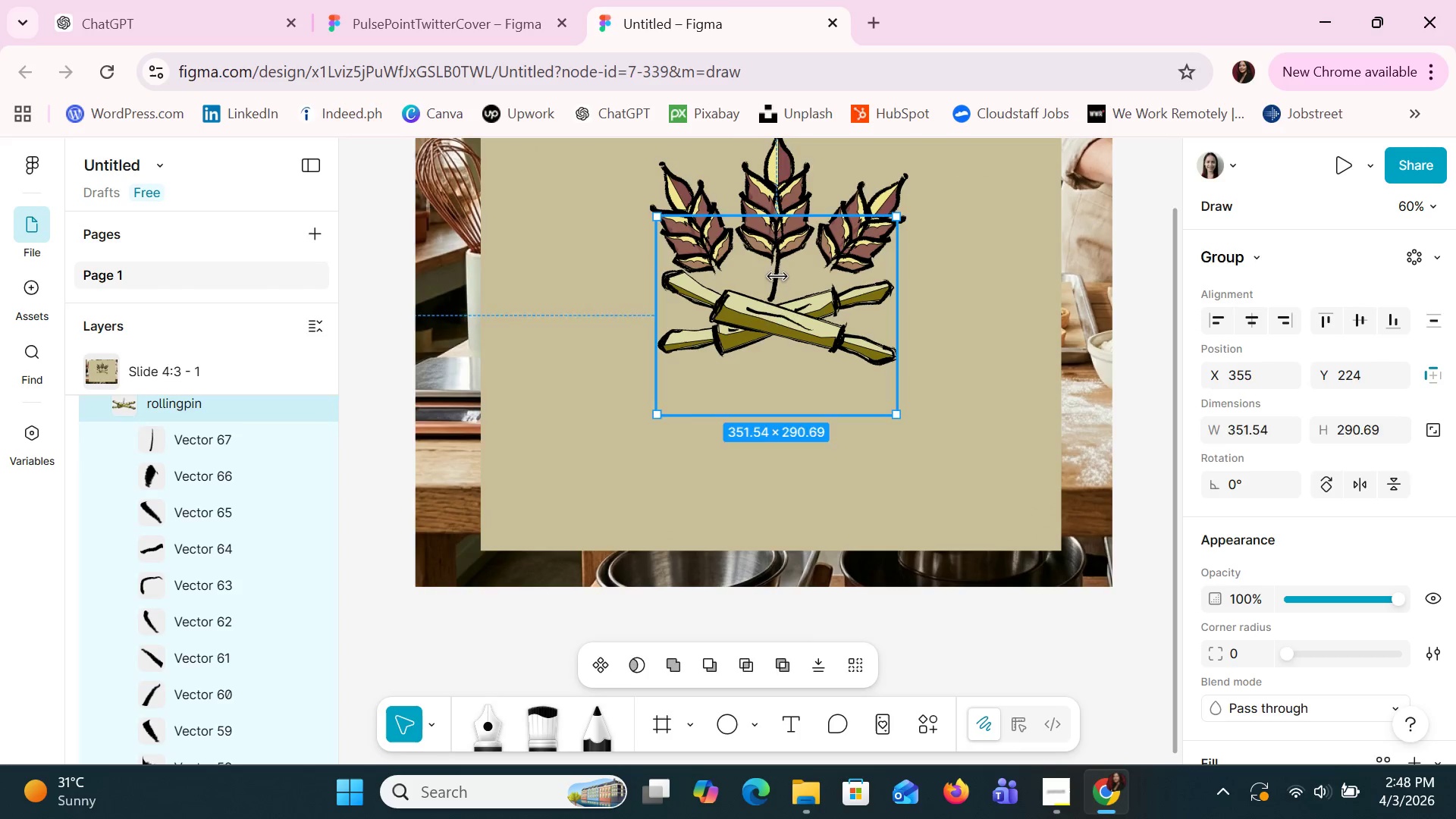 
left_click([777, 277])
 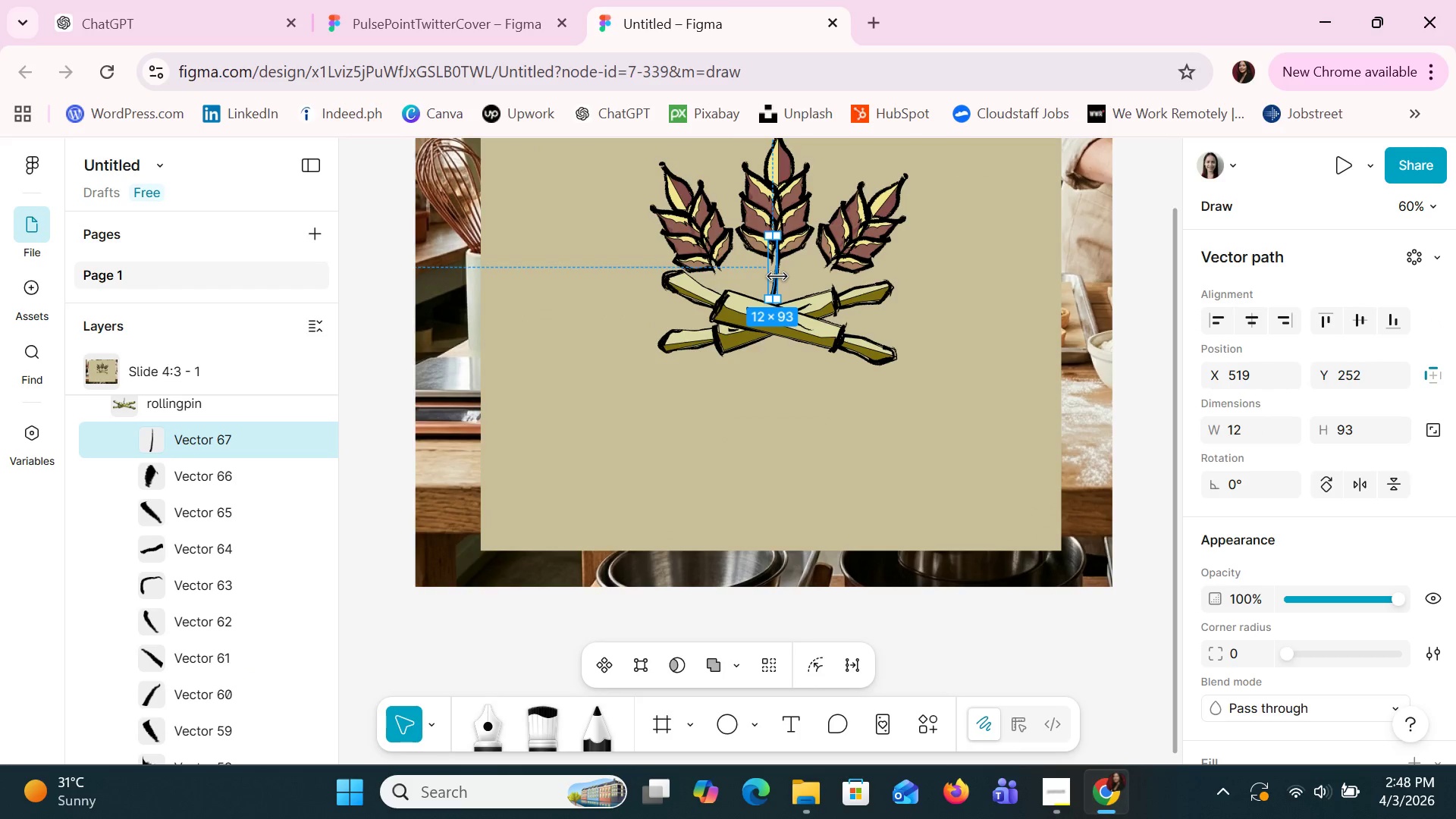 
key(Control+C)
 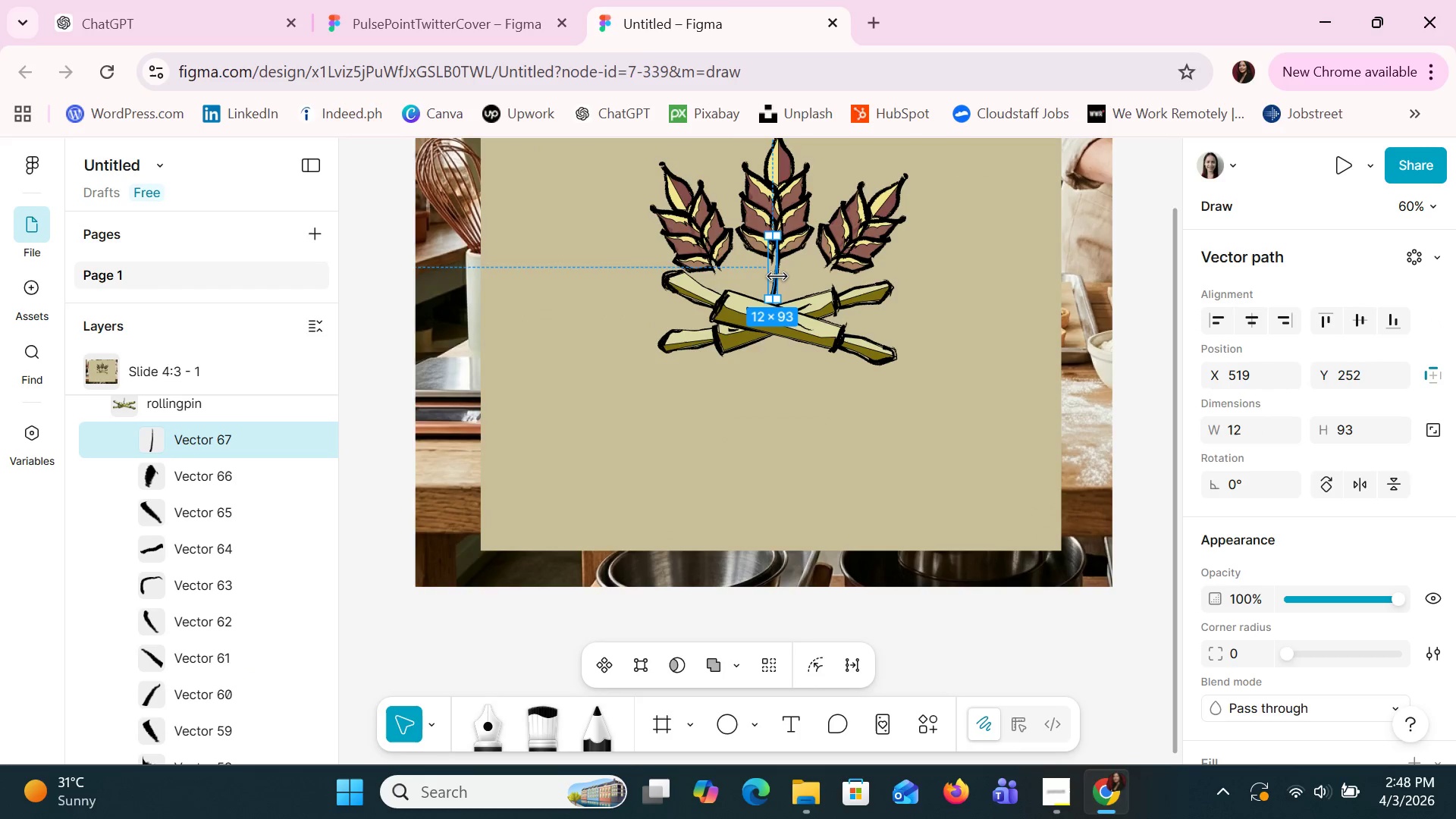 
key(Control+V)
 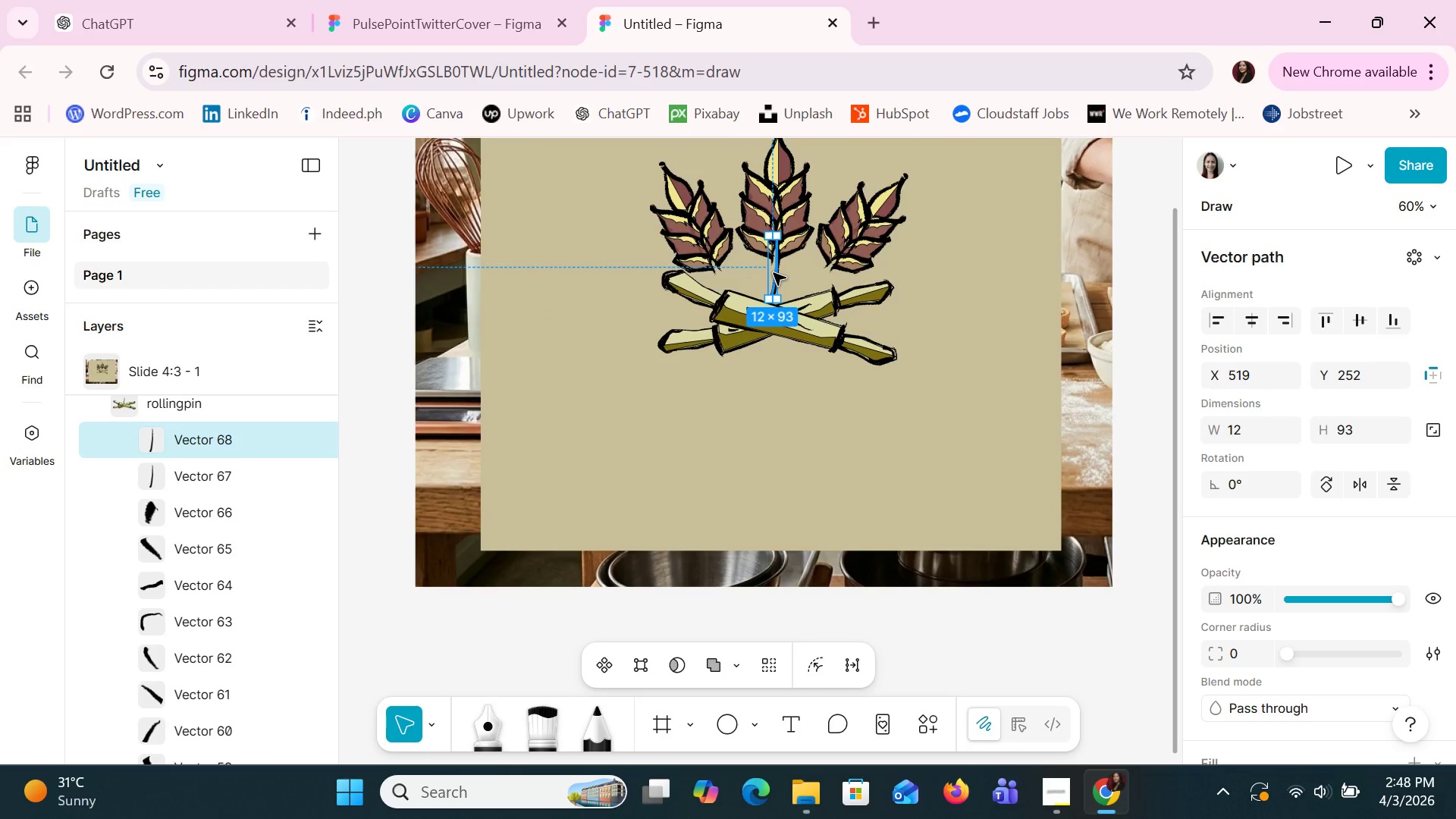 
left_click_drag(start_coordinate=[774, 273], to_coordinate=[817, 281])
 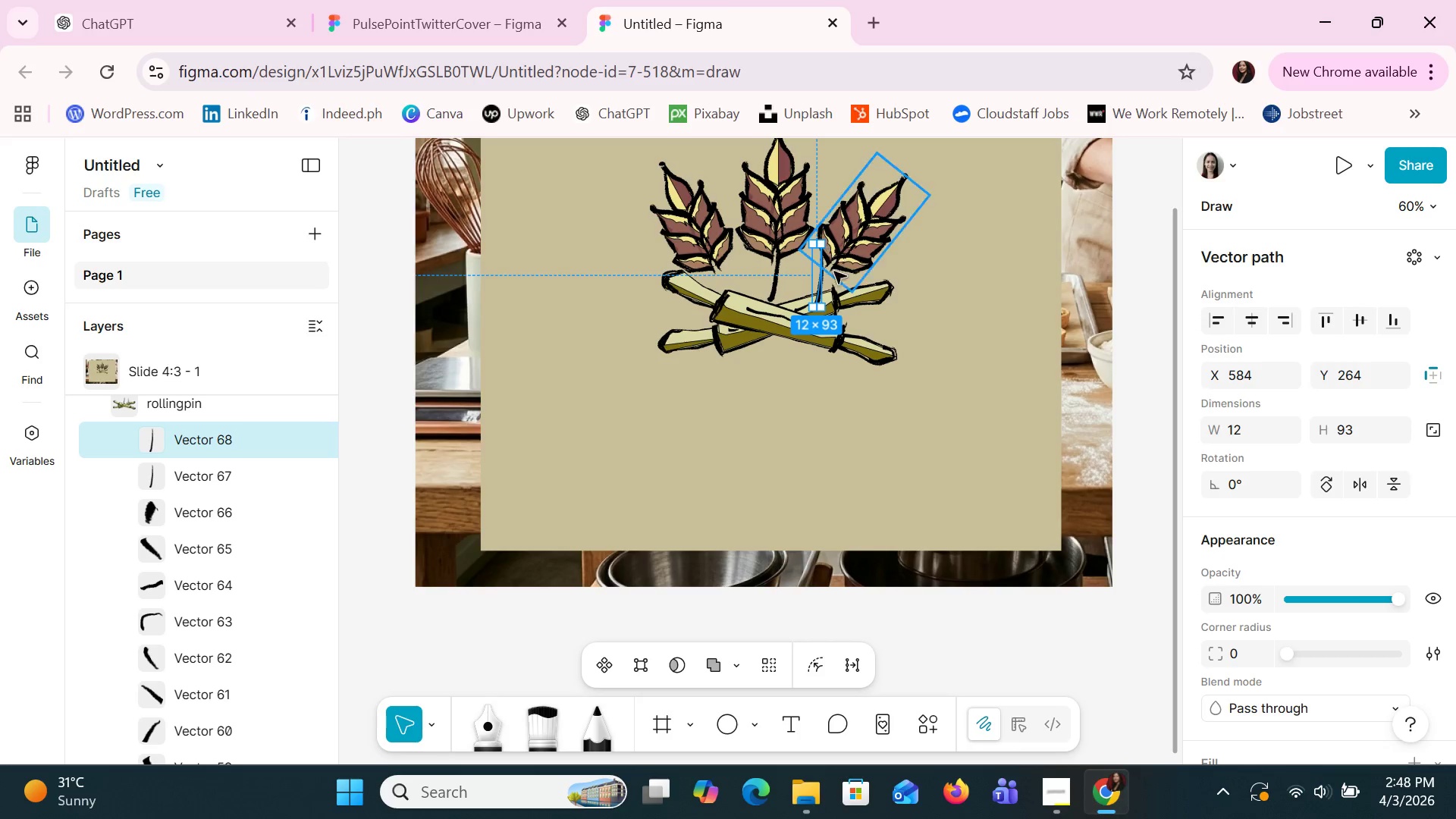 
left_click_drag(start_coordinate=[833, 311], to_coordinate=[809, 303])
 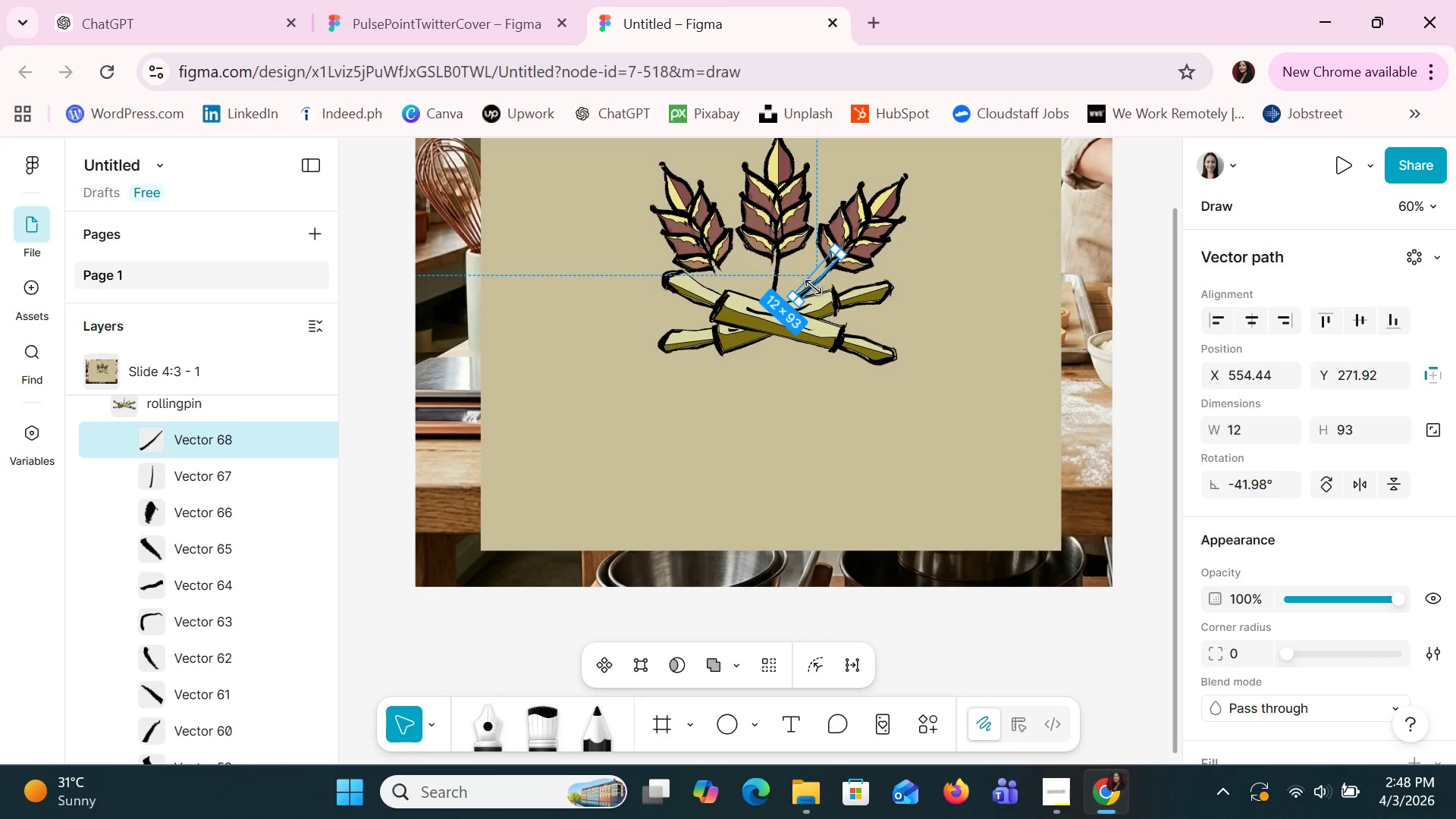 
left_click_drag(start_coordinate=[813, 287], to_coordinate=[808, 293])
 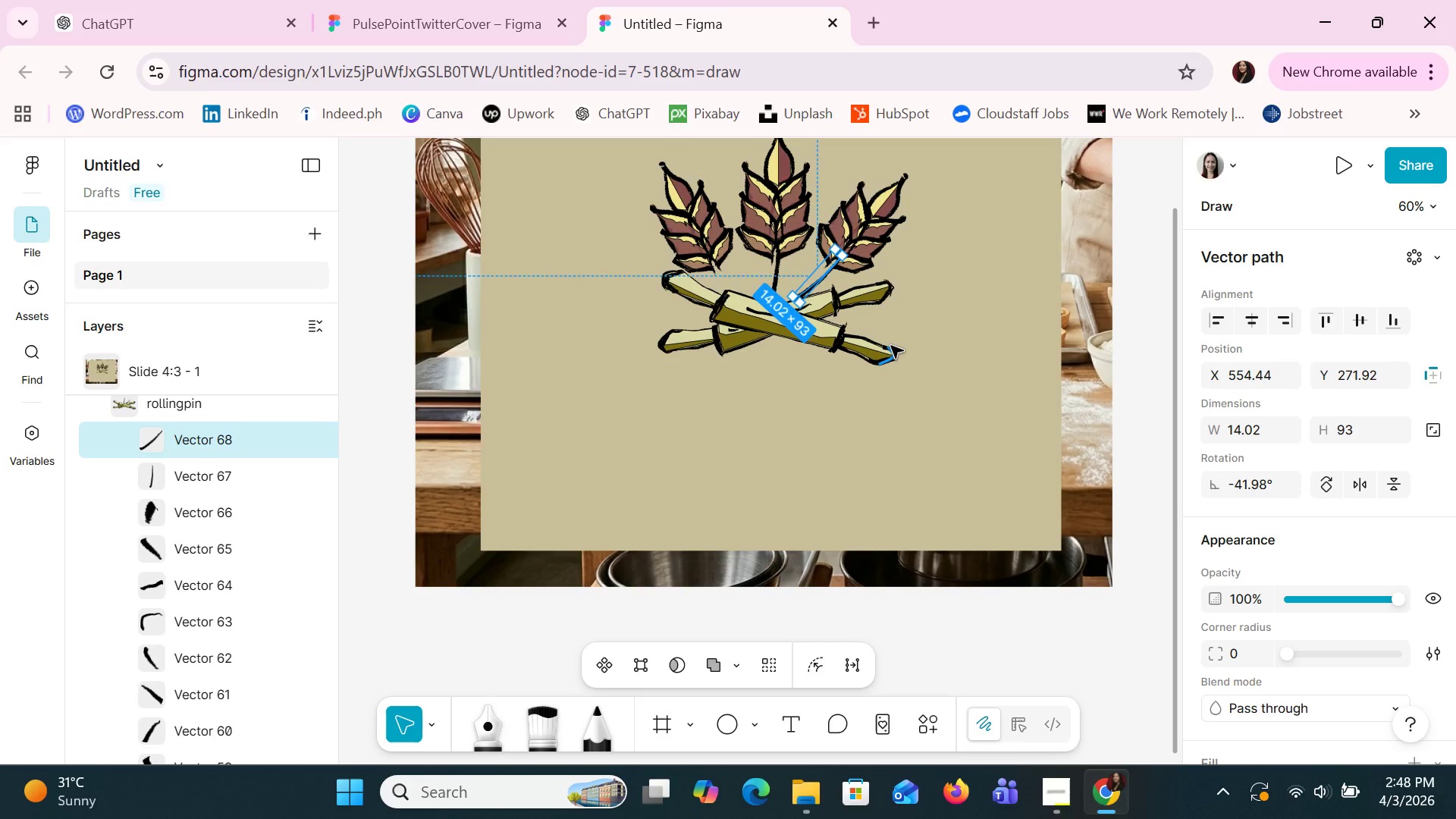 
key(ArrowUp)
 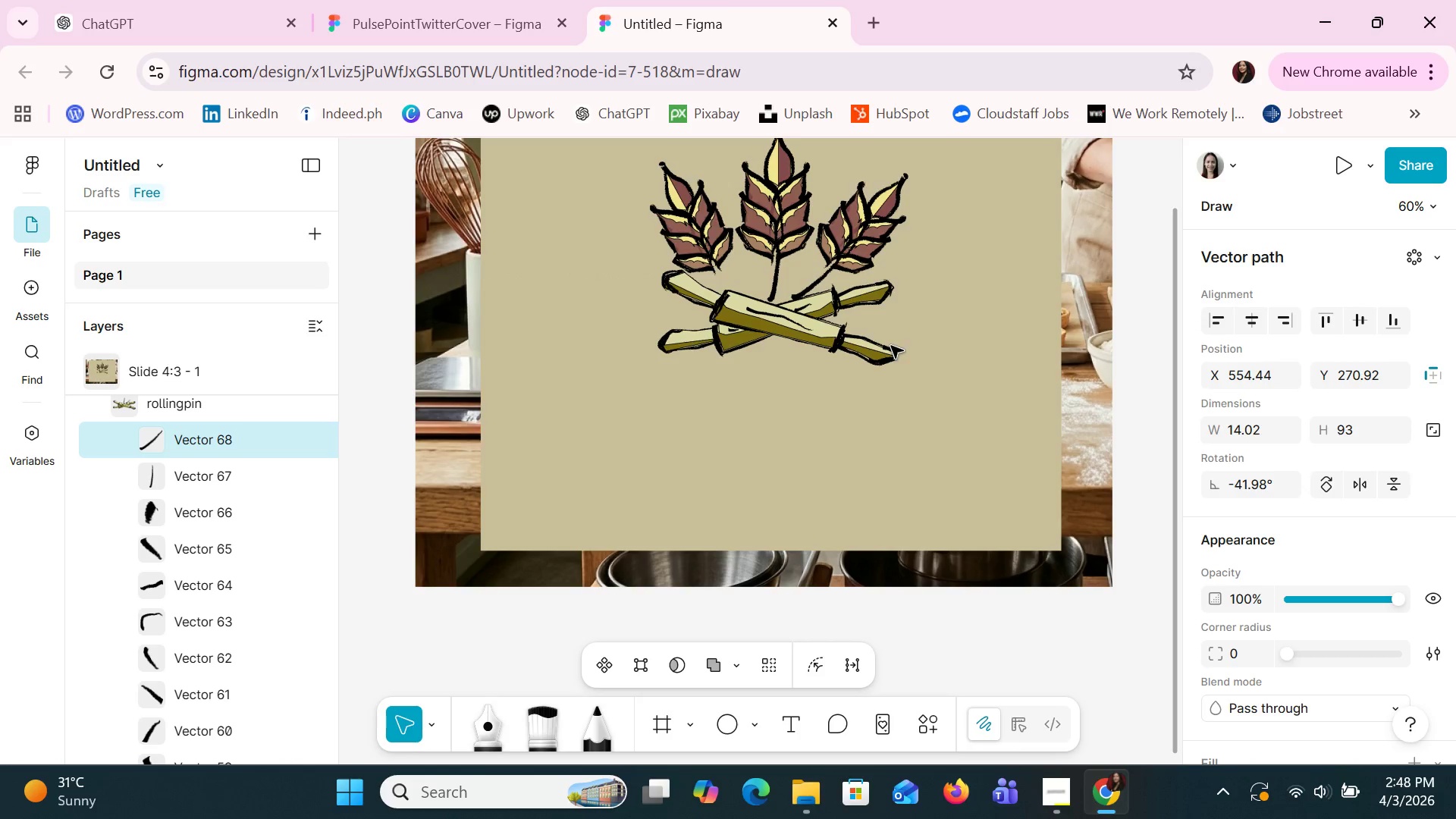 
key(ArrowUp)
 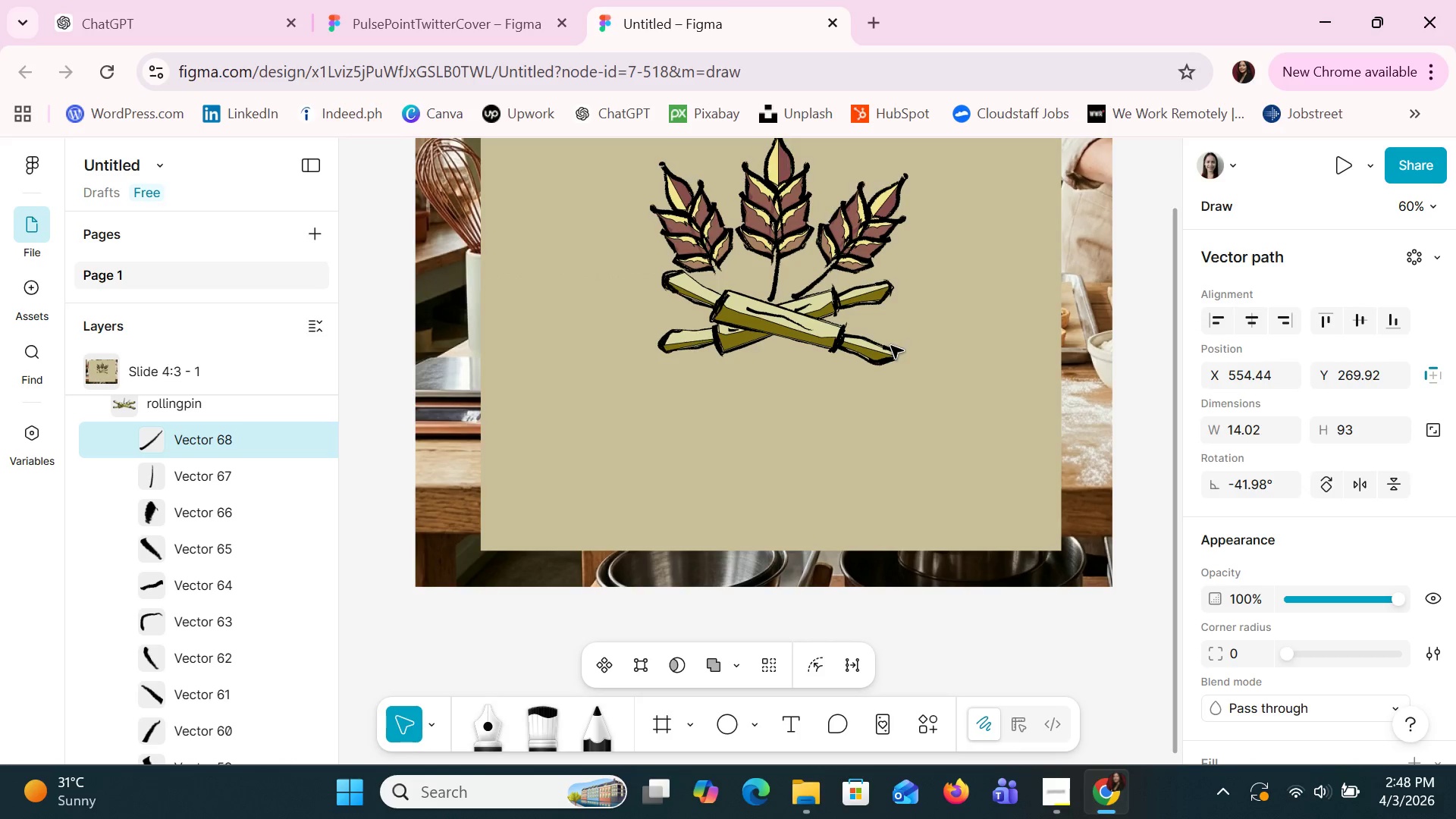 
key(ArrowUp)
 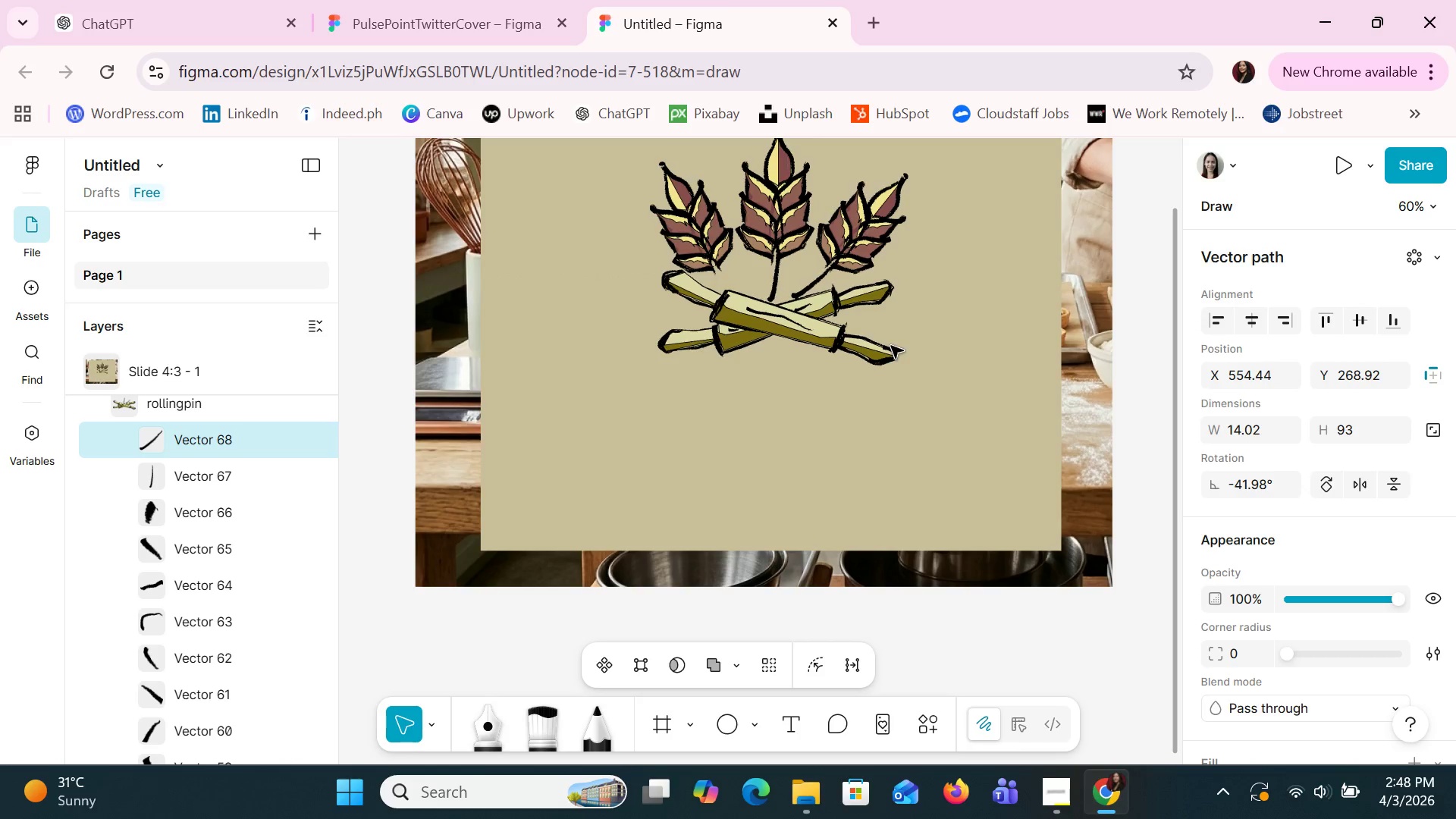 
key(ArrowLeft)
 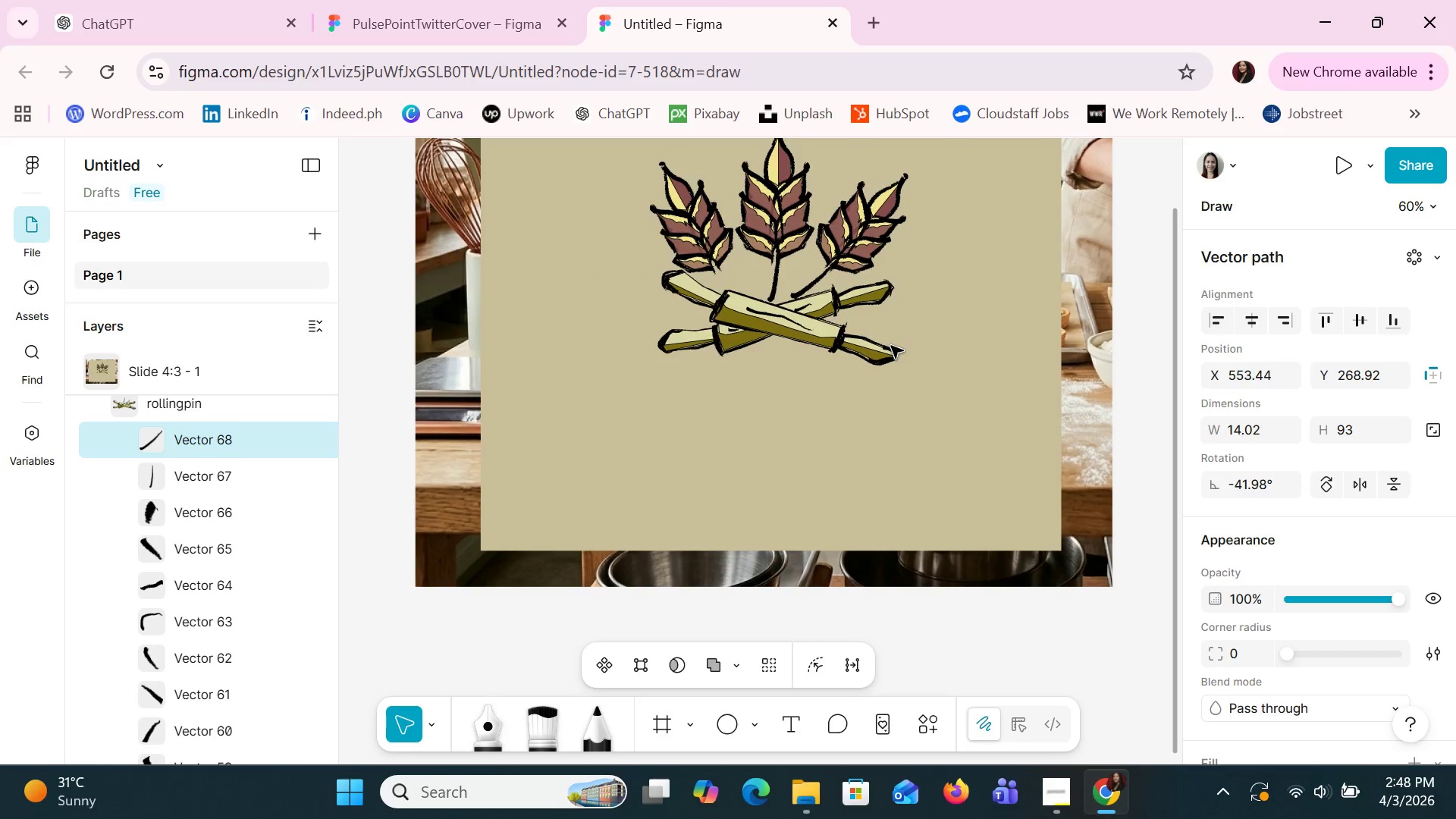 
key(ArrowLeft)
 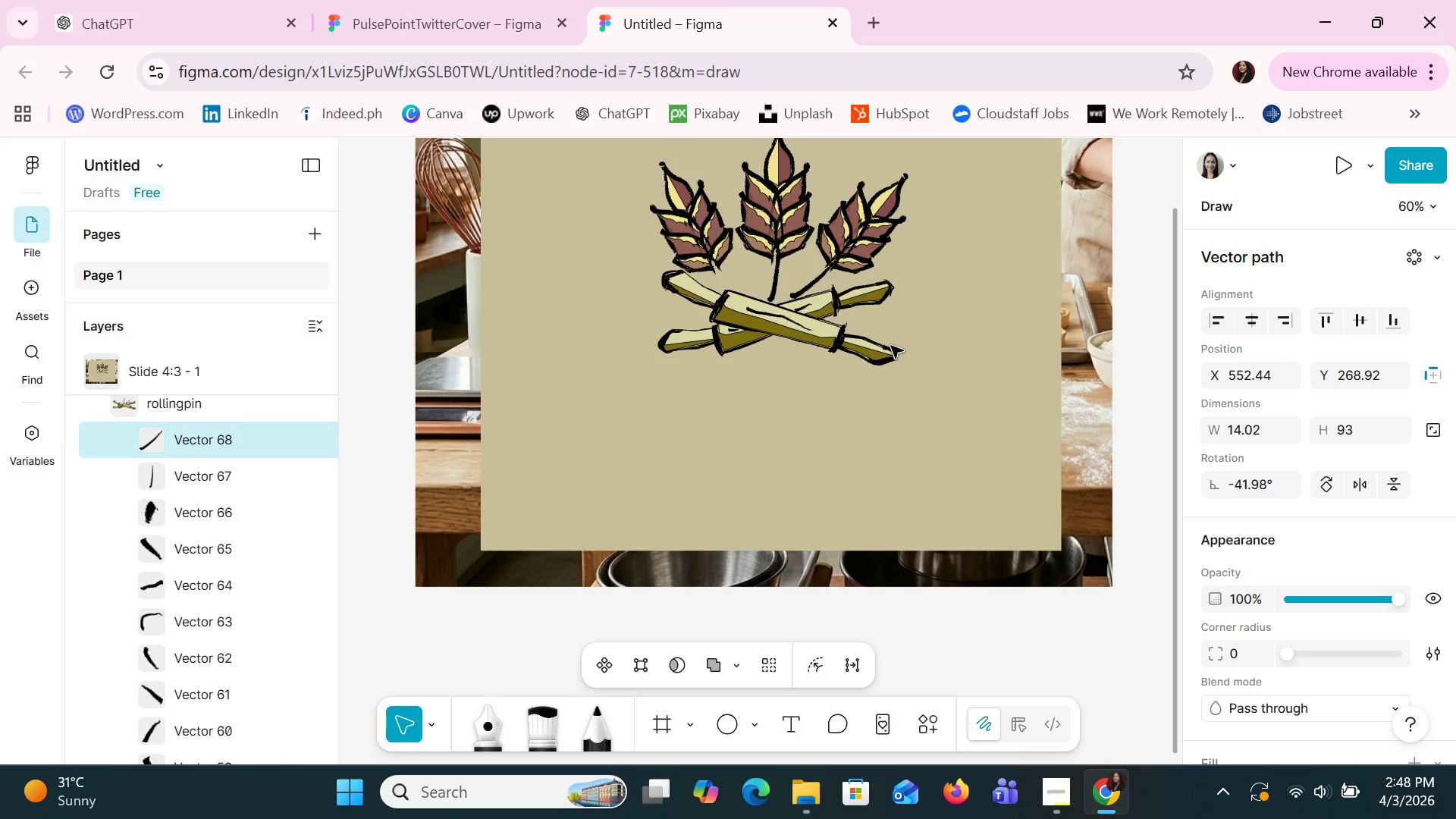 
key(ArrowLeft)
 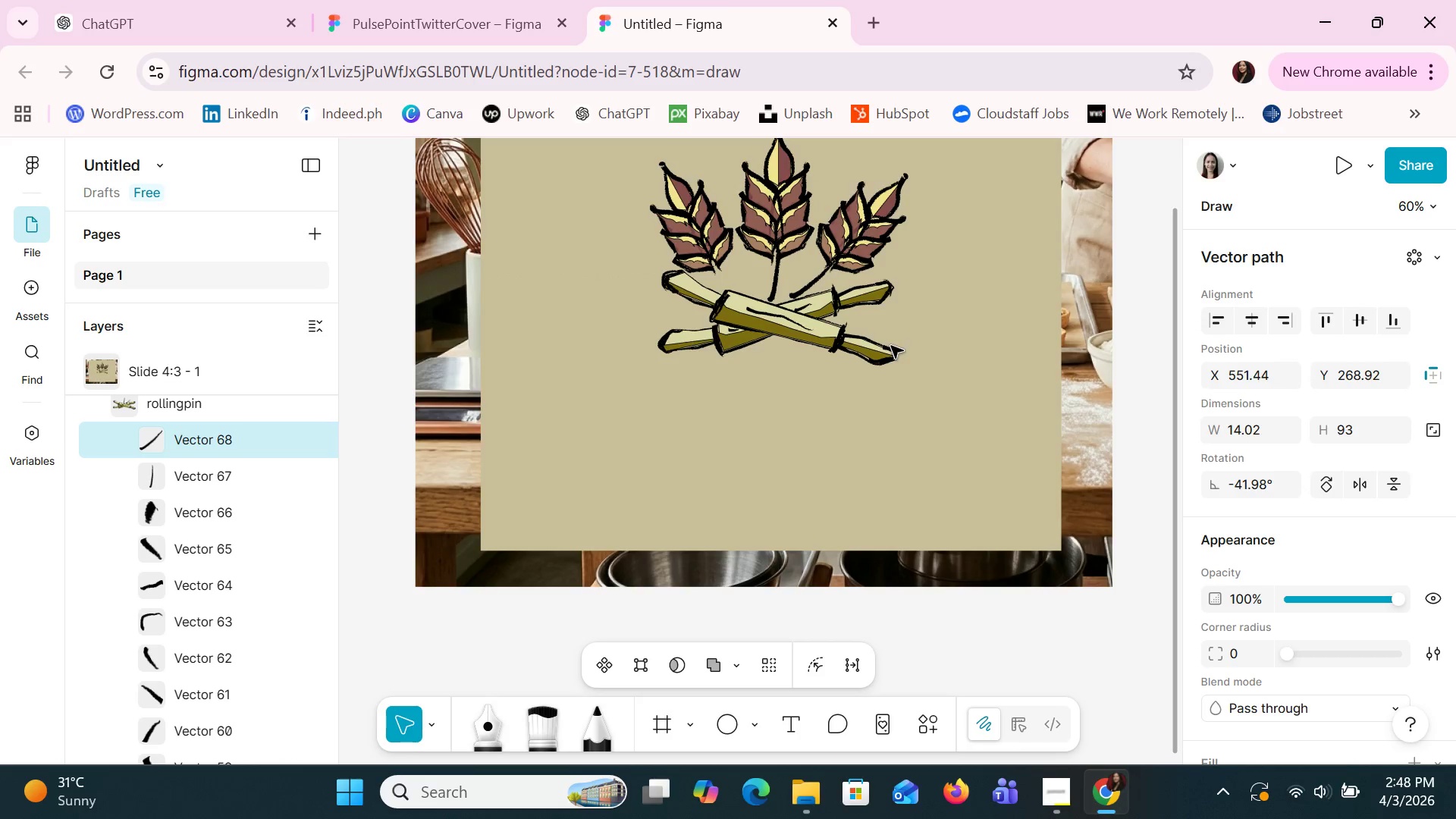 
key(ArrowLeft)
 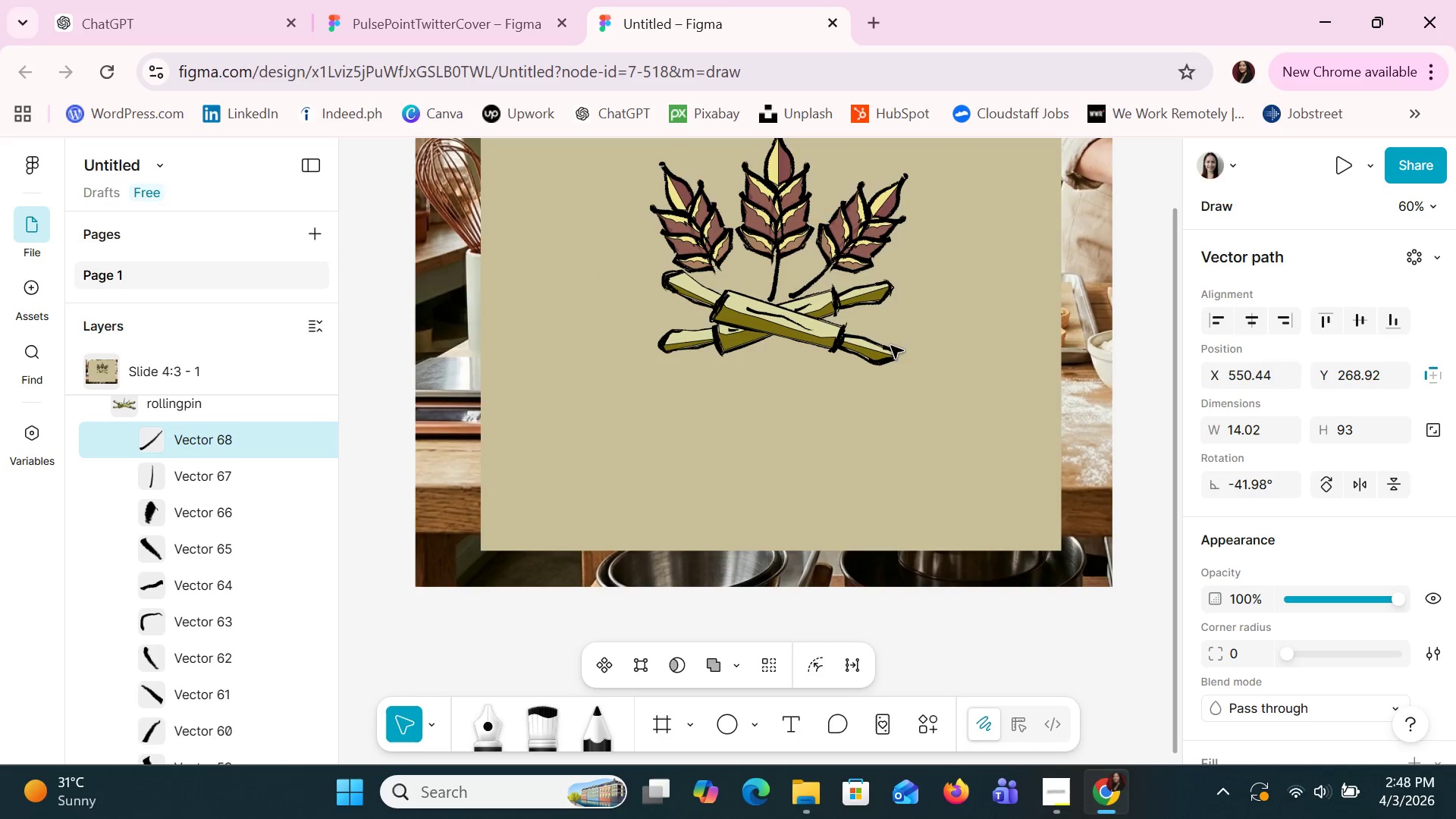 
key(ArrowLeft)
 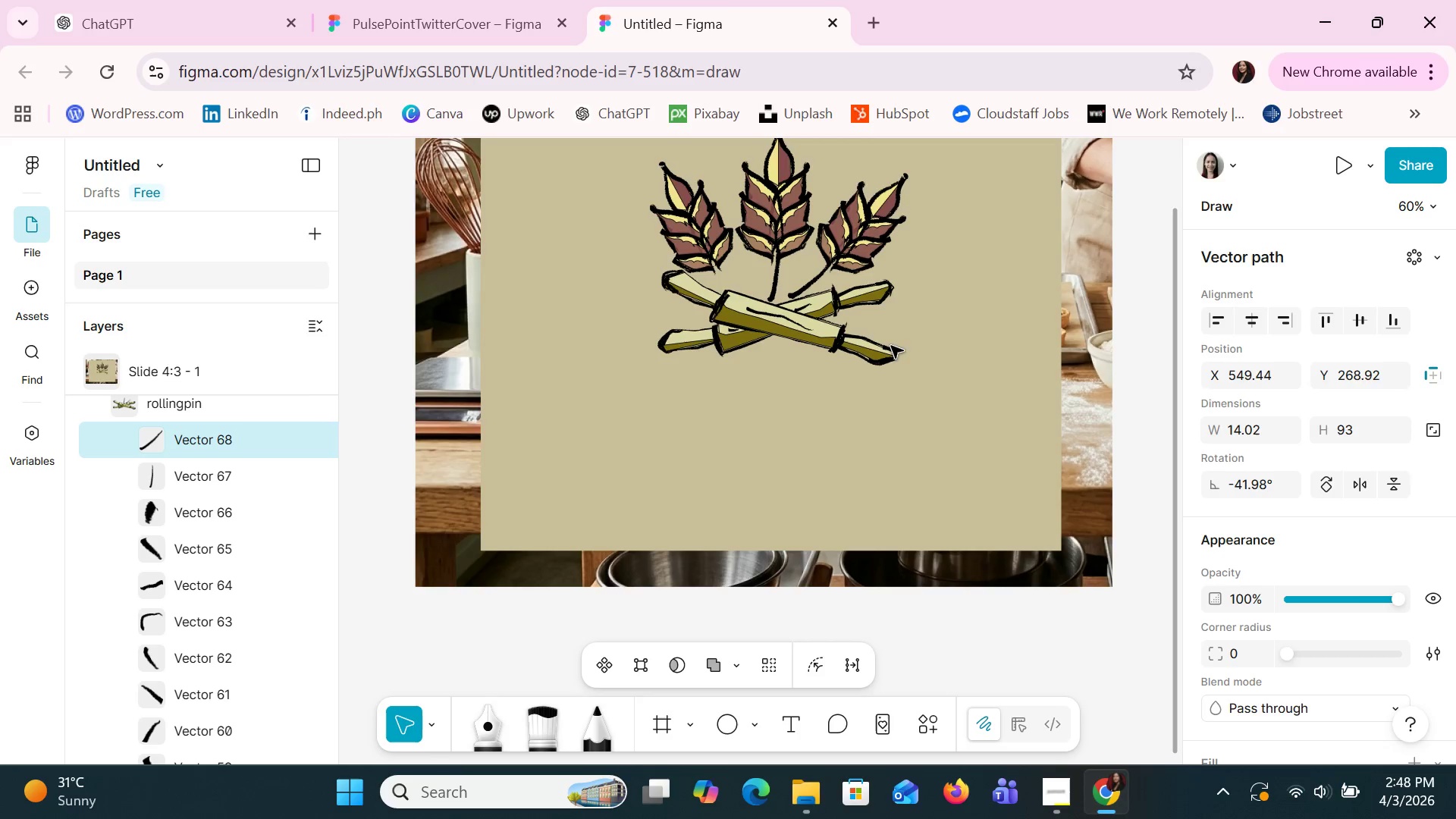 
key(ArrowDown)
 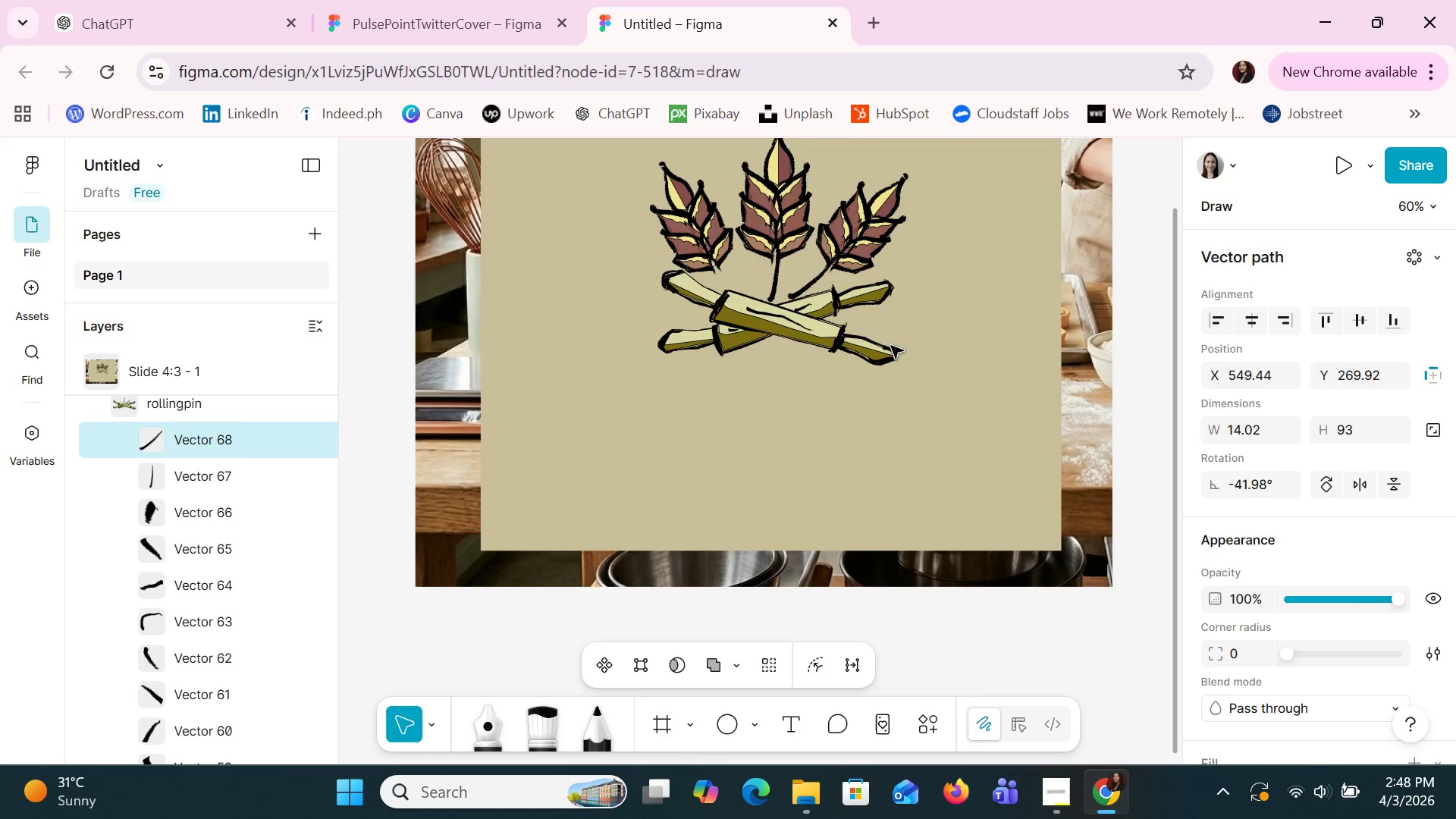 
key(ArrowDown)
 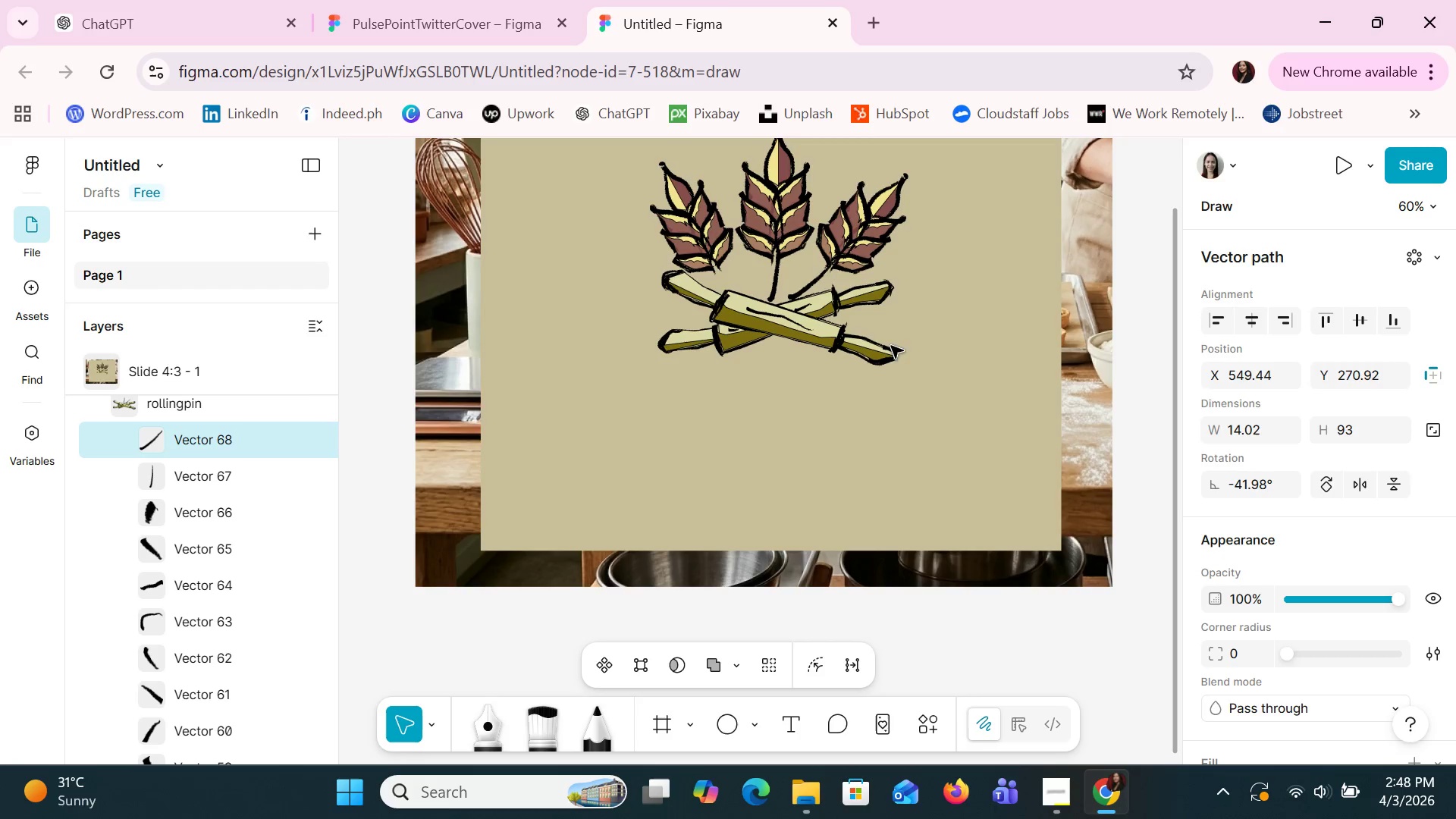 
key(ArrowDown)
 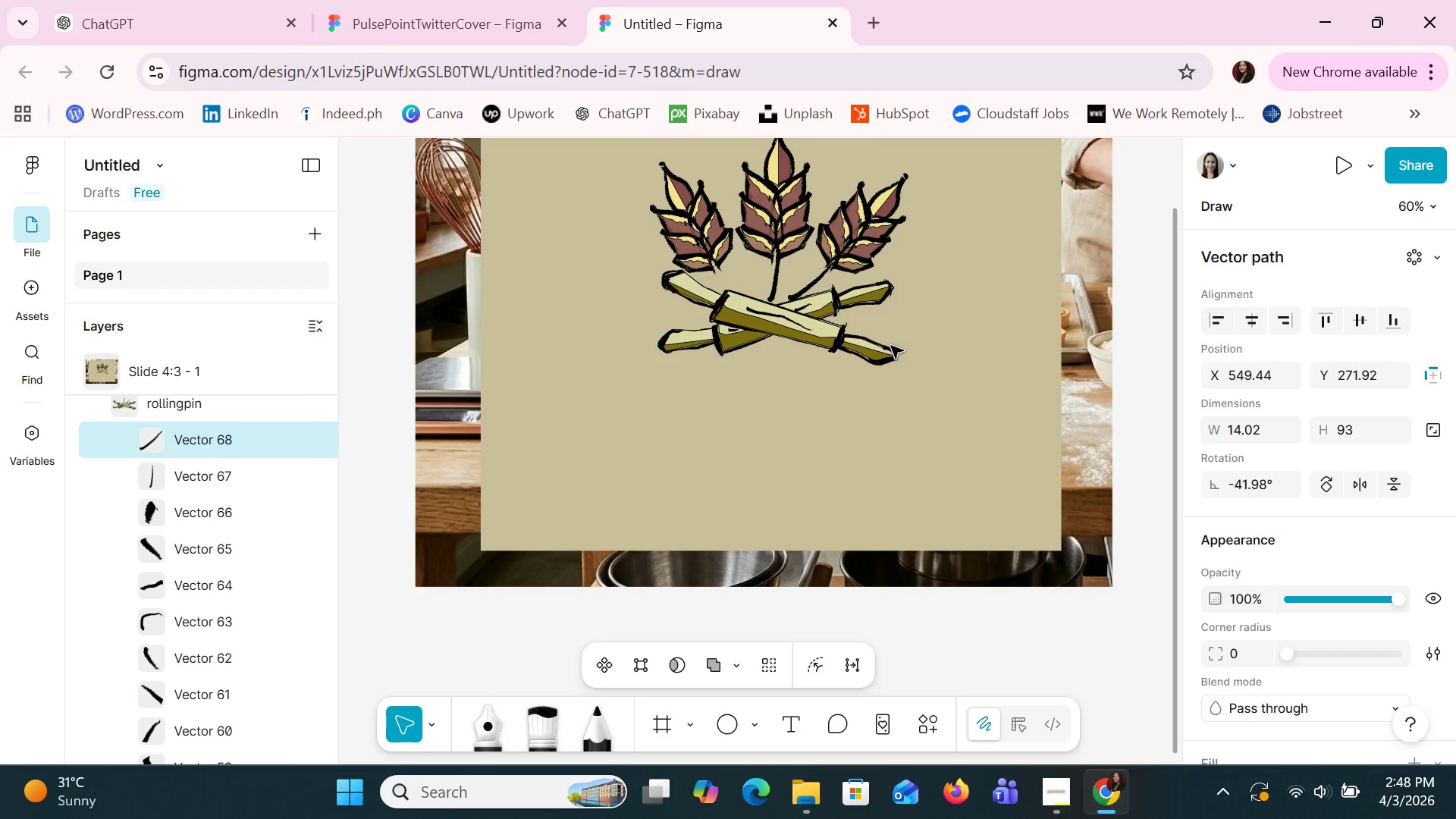 
key(ArrowUp)
 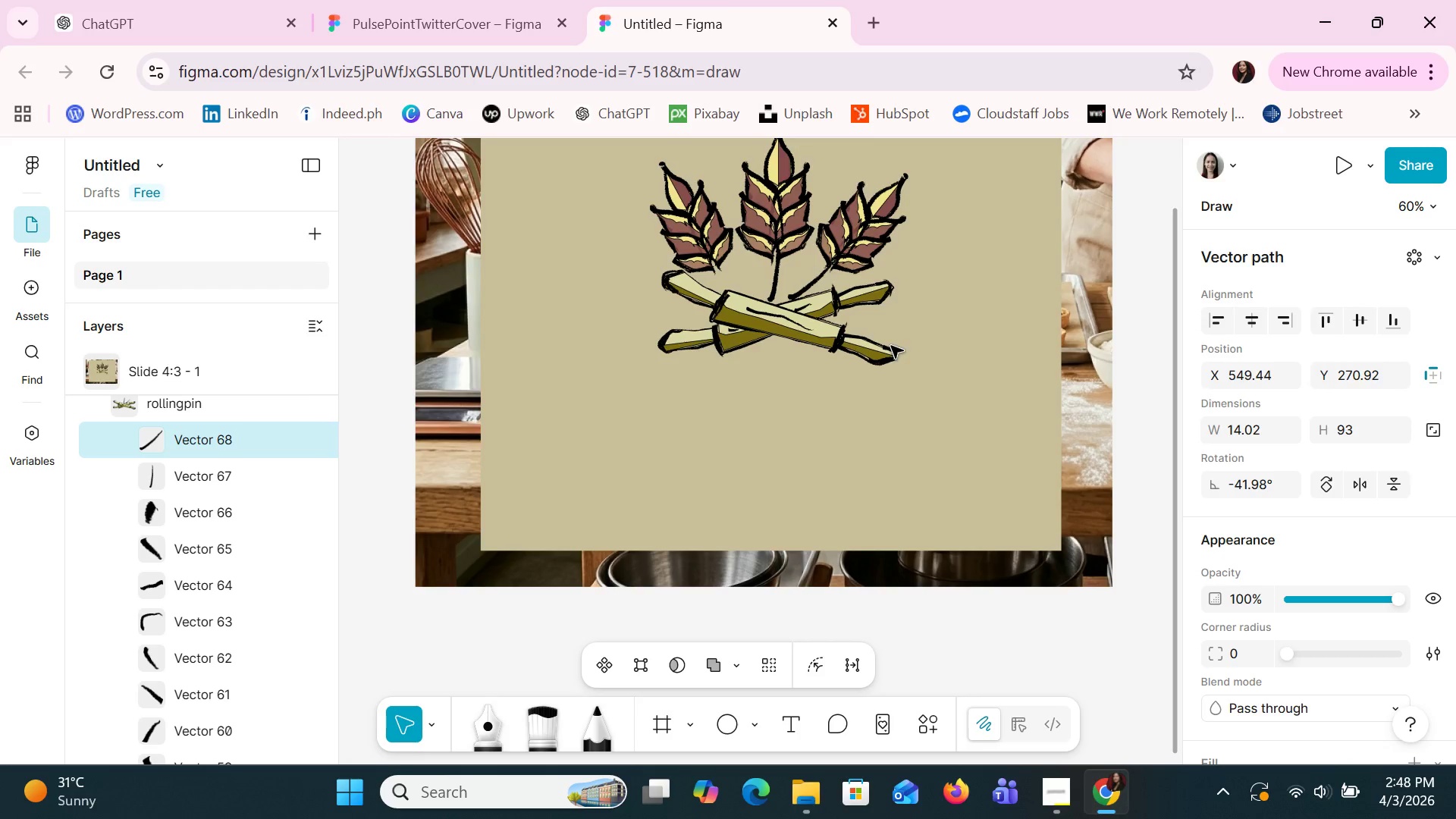 
key(ArrowRight)
 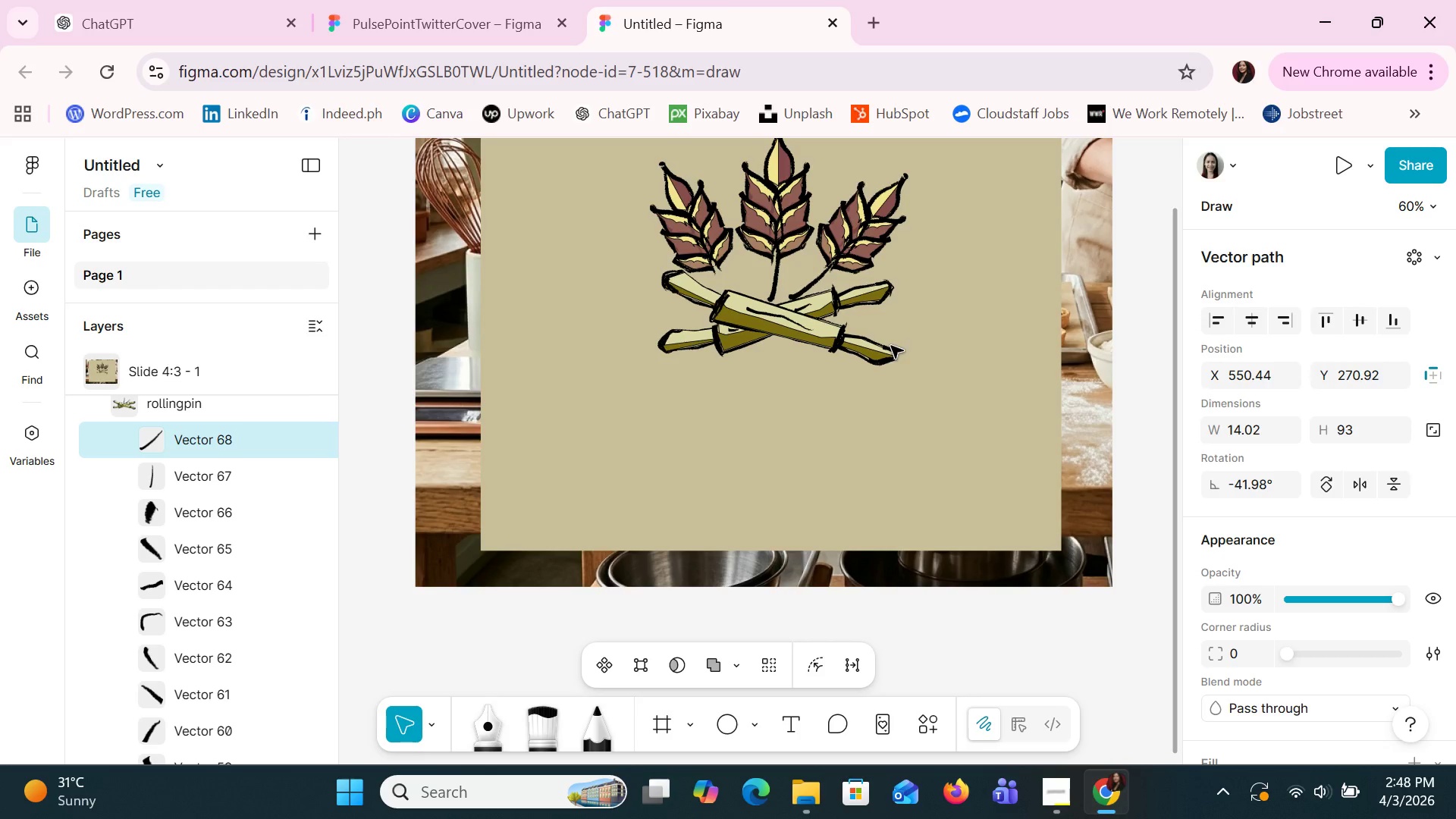 
key(Control+C)
 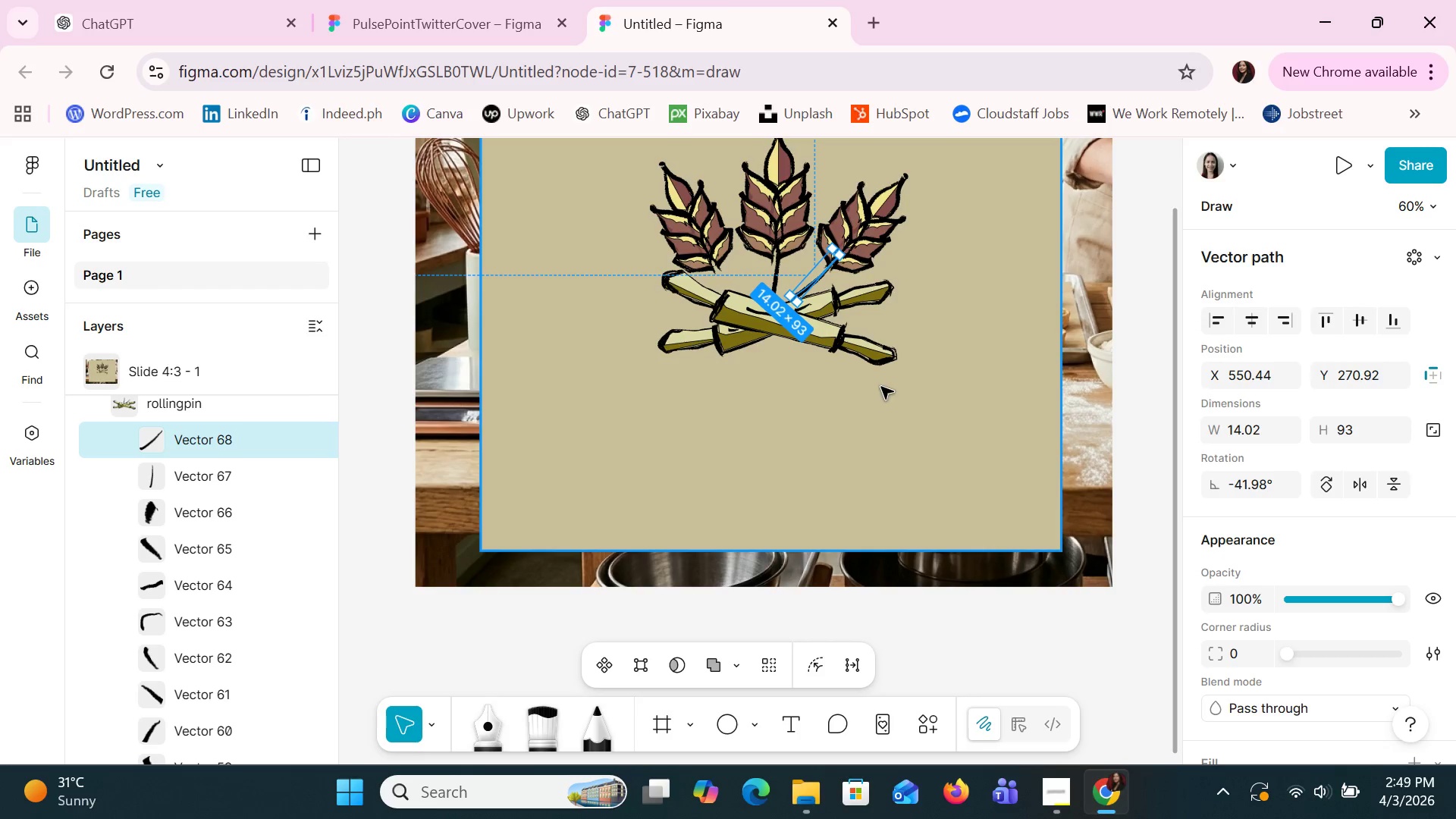 
left_click([832, 428])
 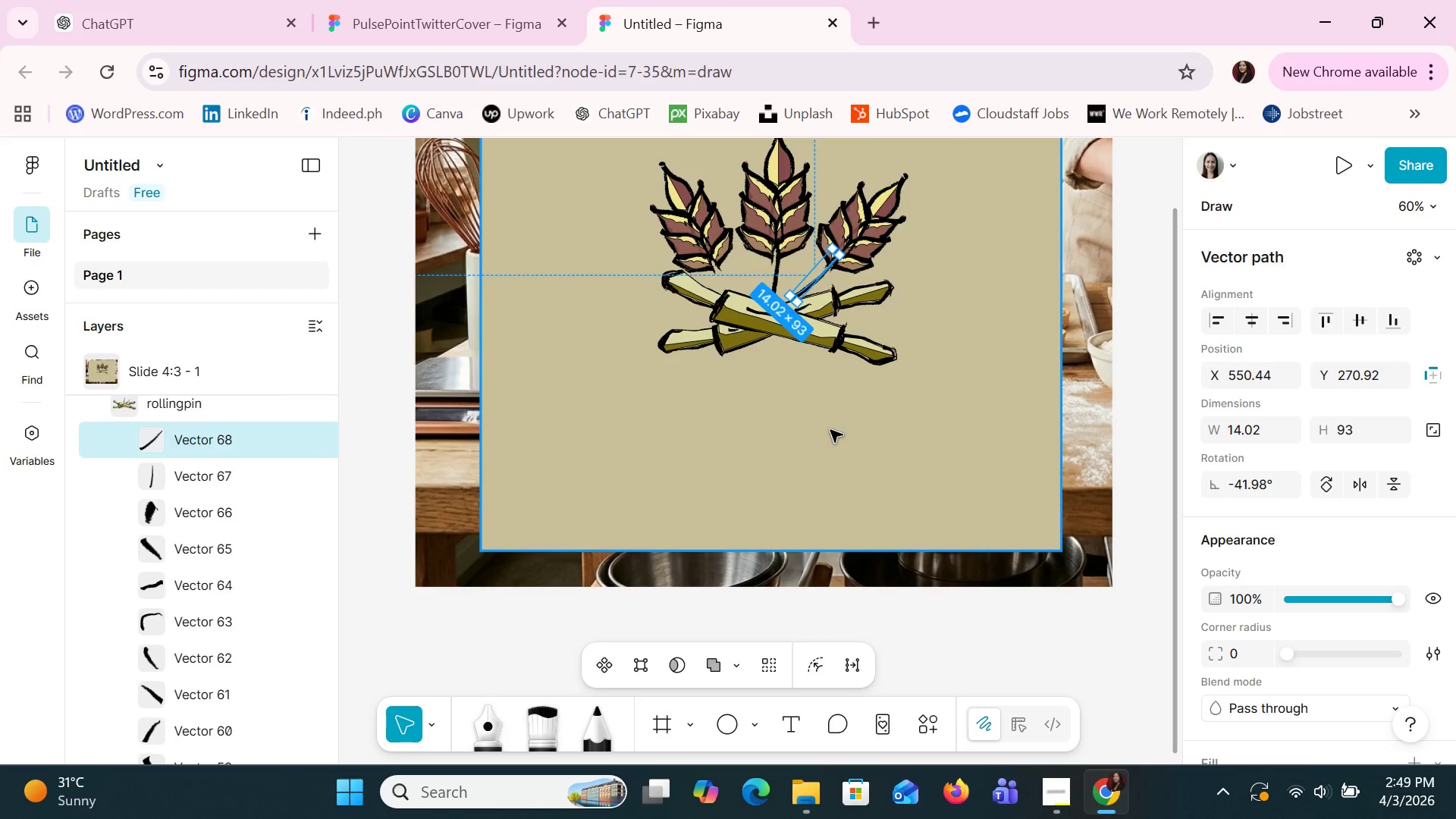 
key(Control+V)
 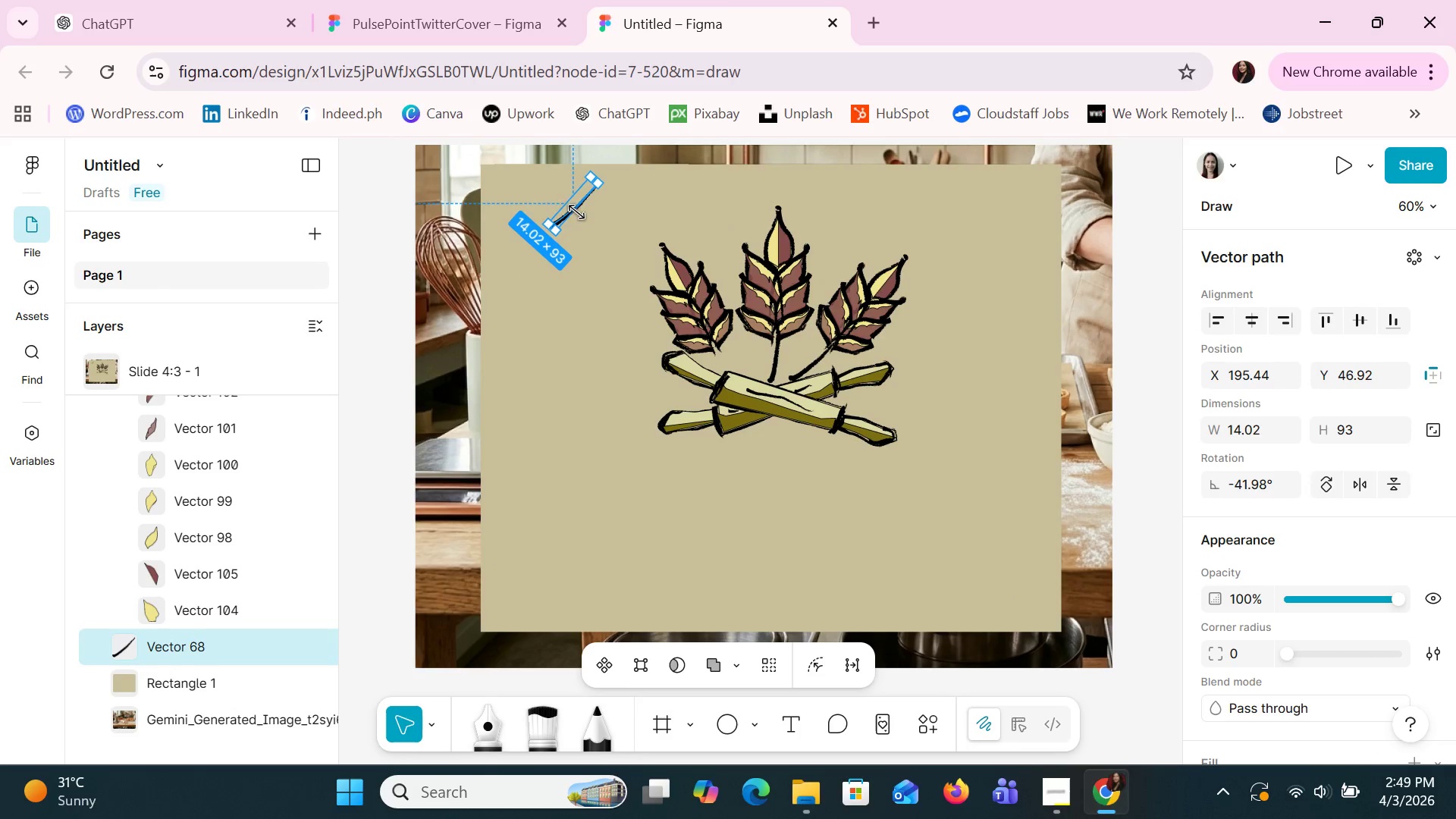 
right_click([571, 206])
 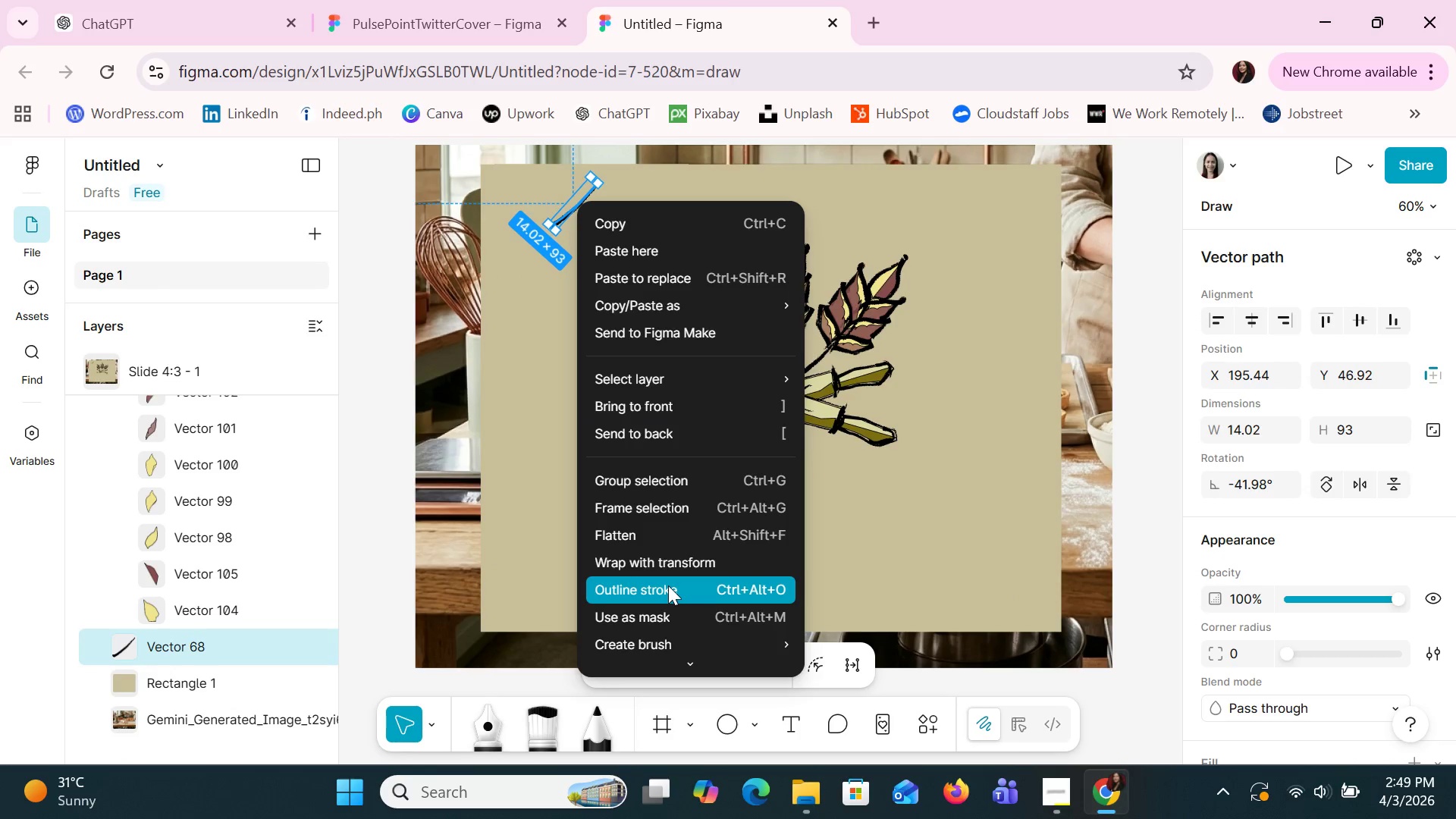 
scroll: coordinate [667, 585], scroll_direction: down, amount: 2.0
 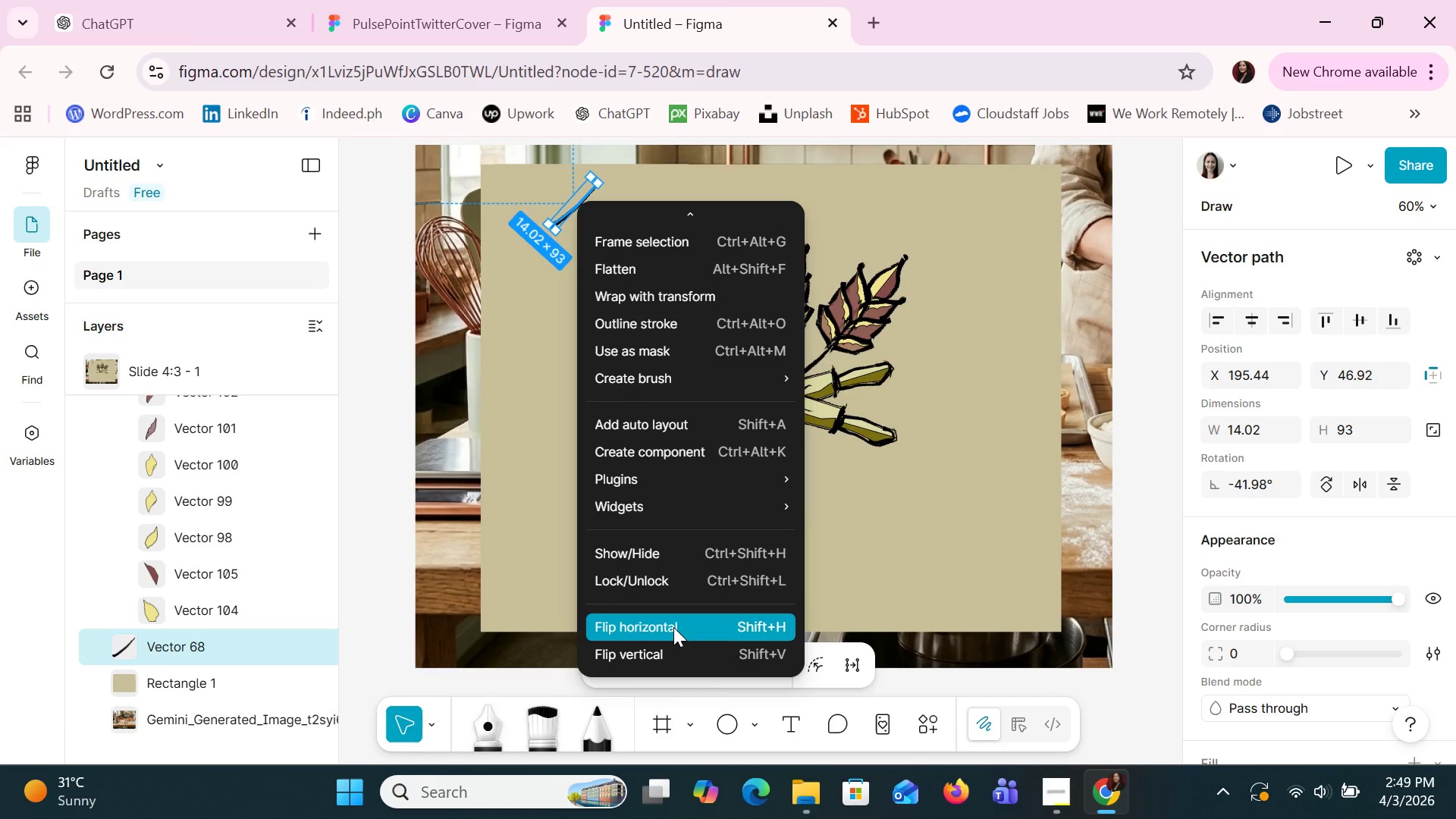 
left_click([673, 627])
 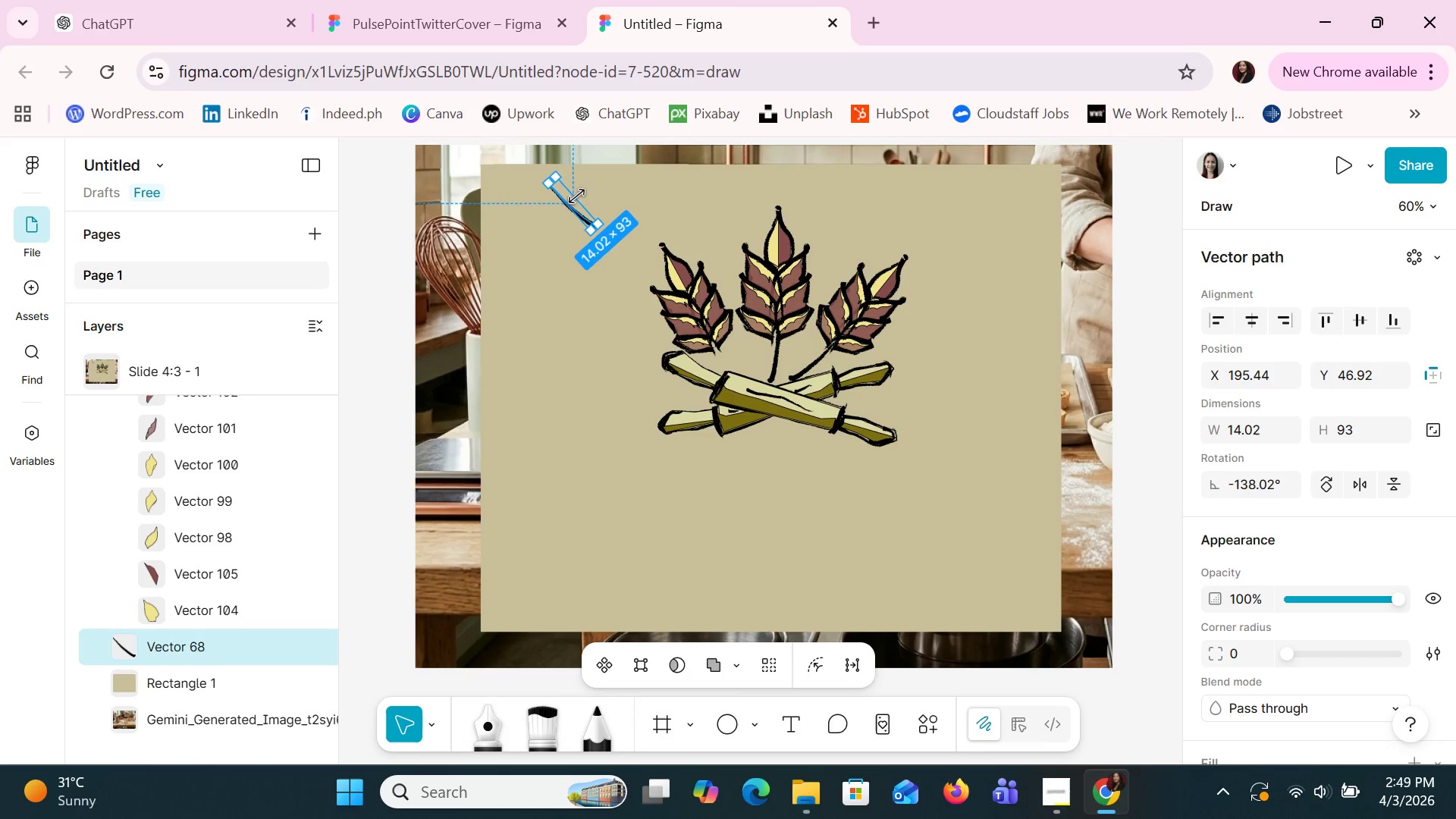 
left_click_drag(start_coordinate=[576, 204], to_coordinate=[742, 354])
 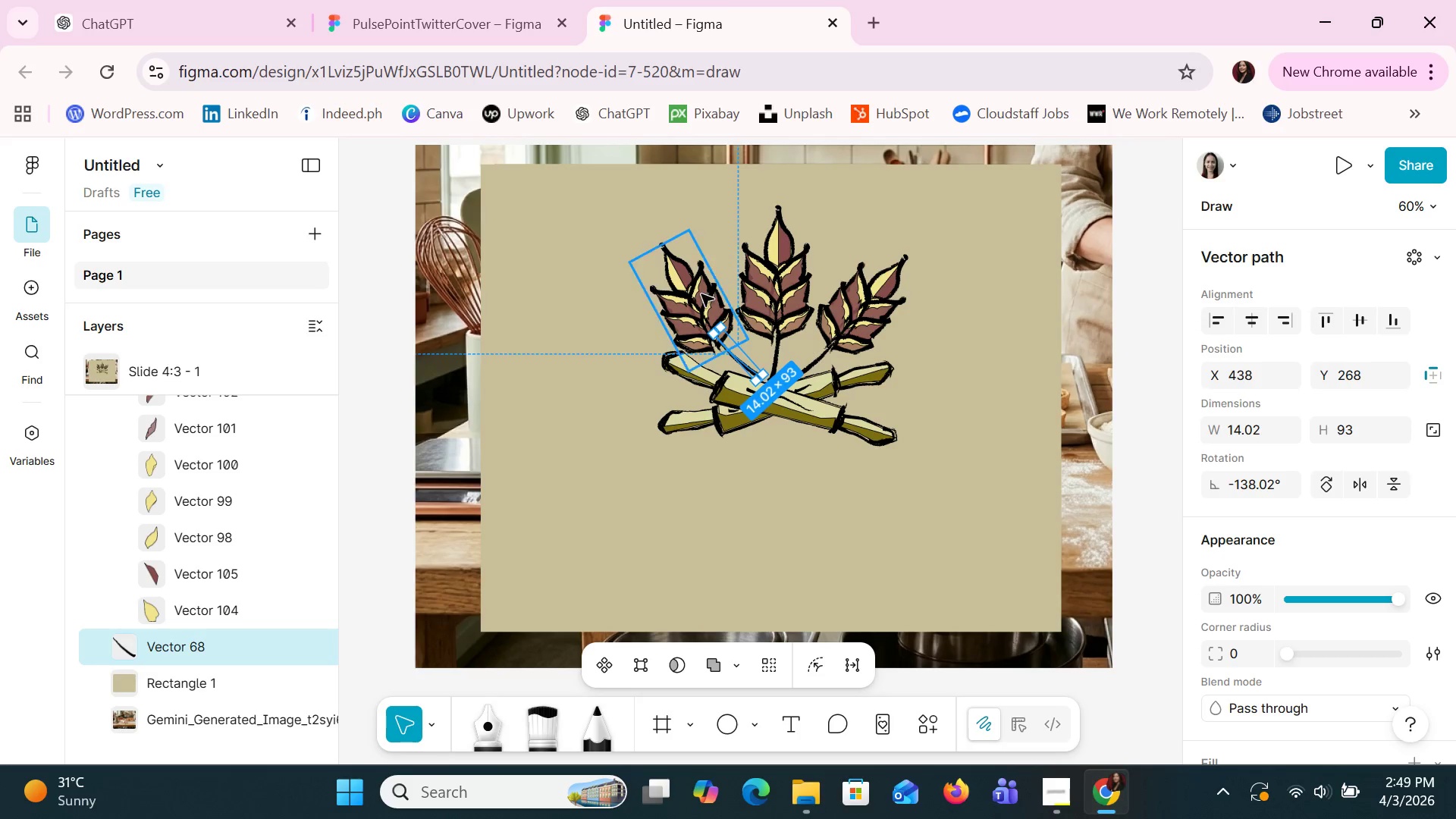 
left_click([701, 294])
 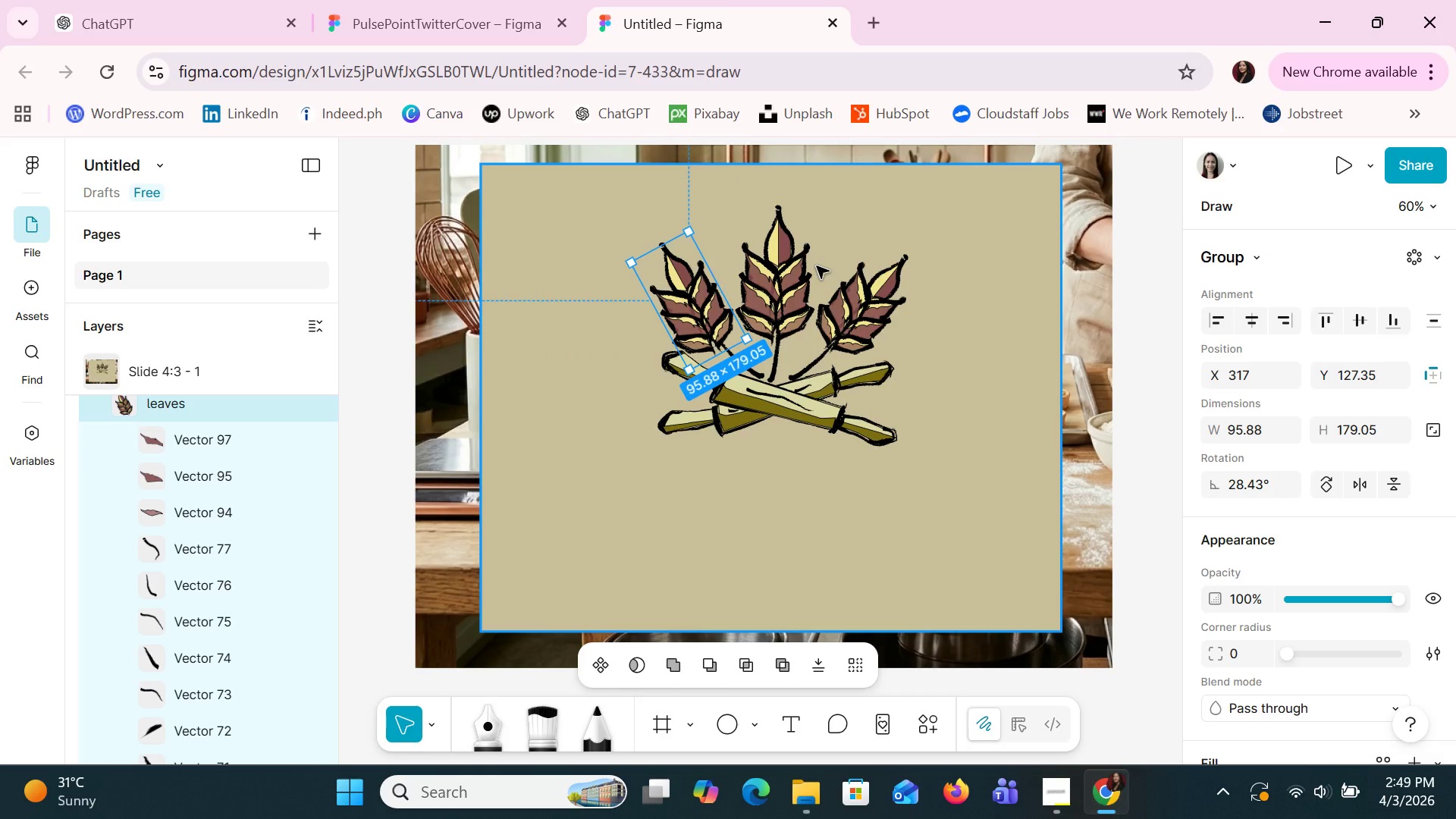 
hold_key(key=ArrowRight, duration=0.36)
 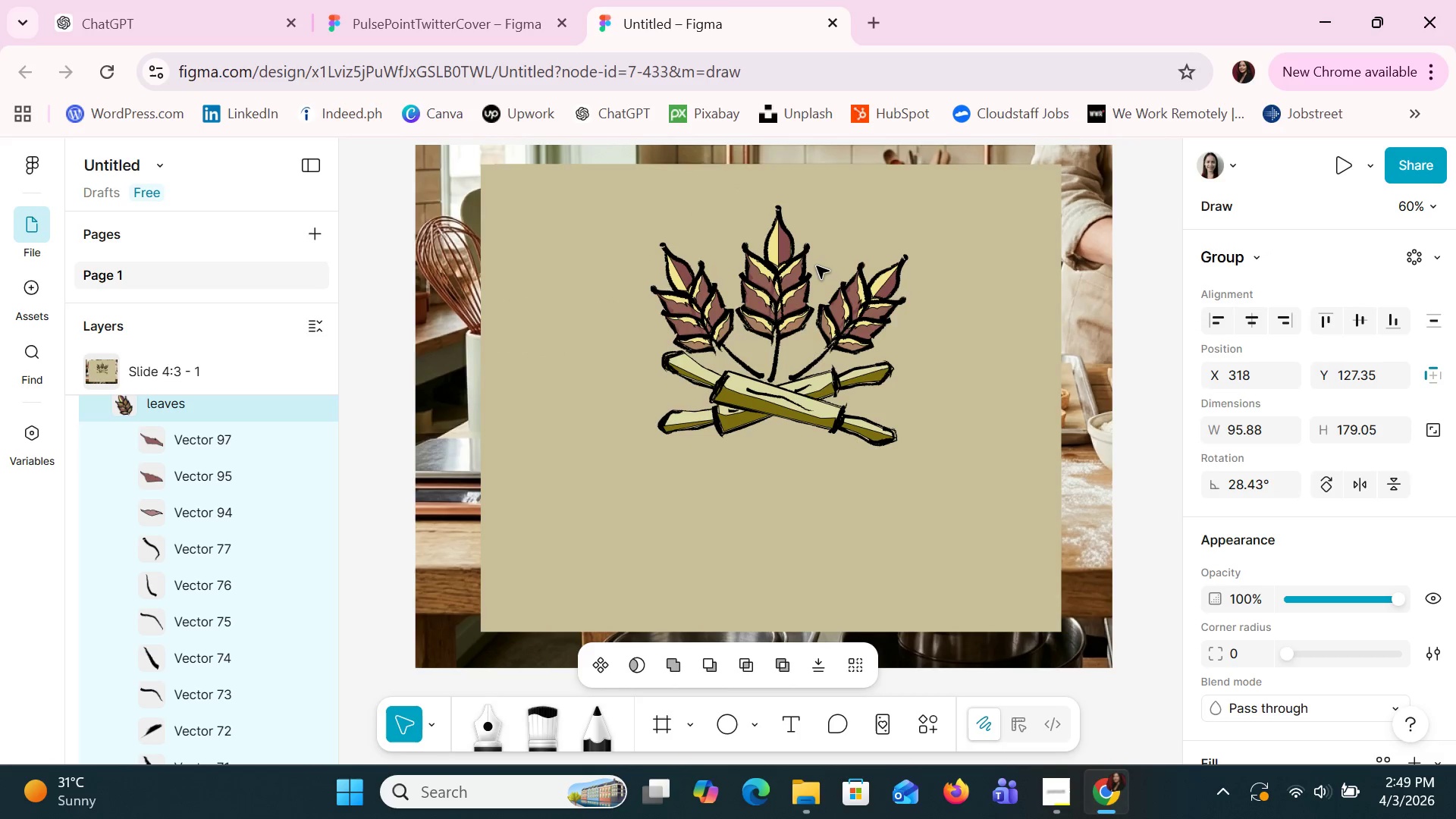 
key(ArrowRight)
 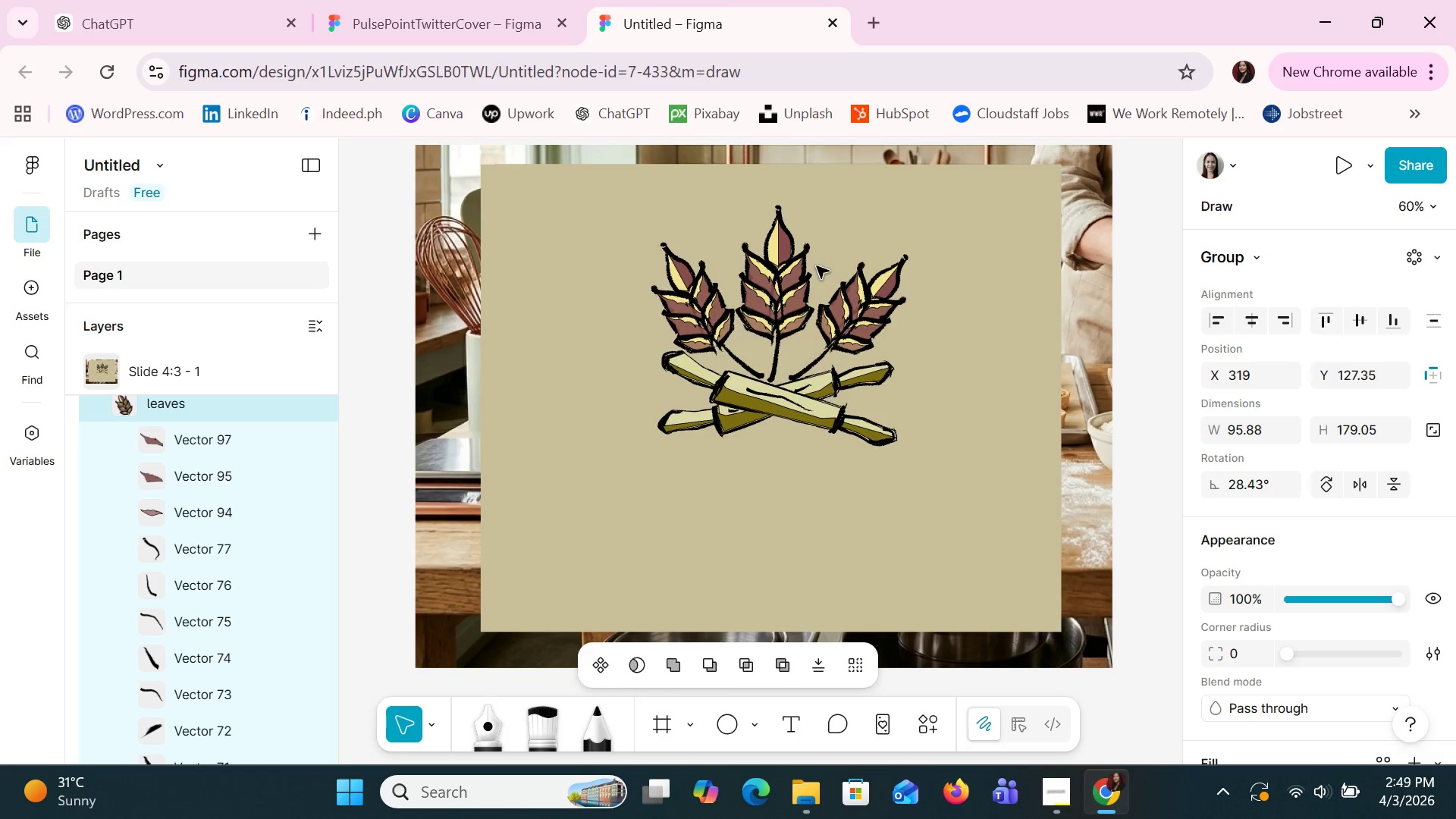 
key(ArrowRight)
 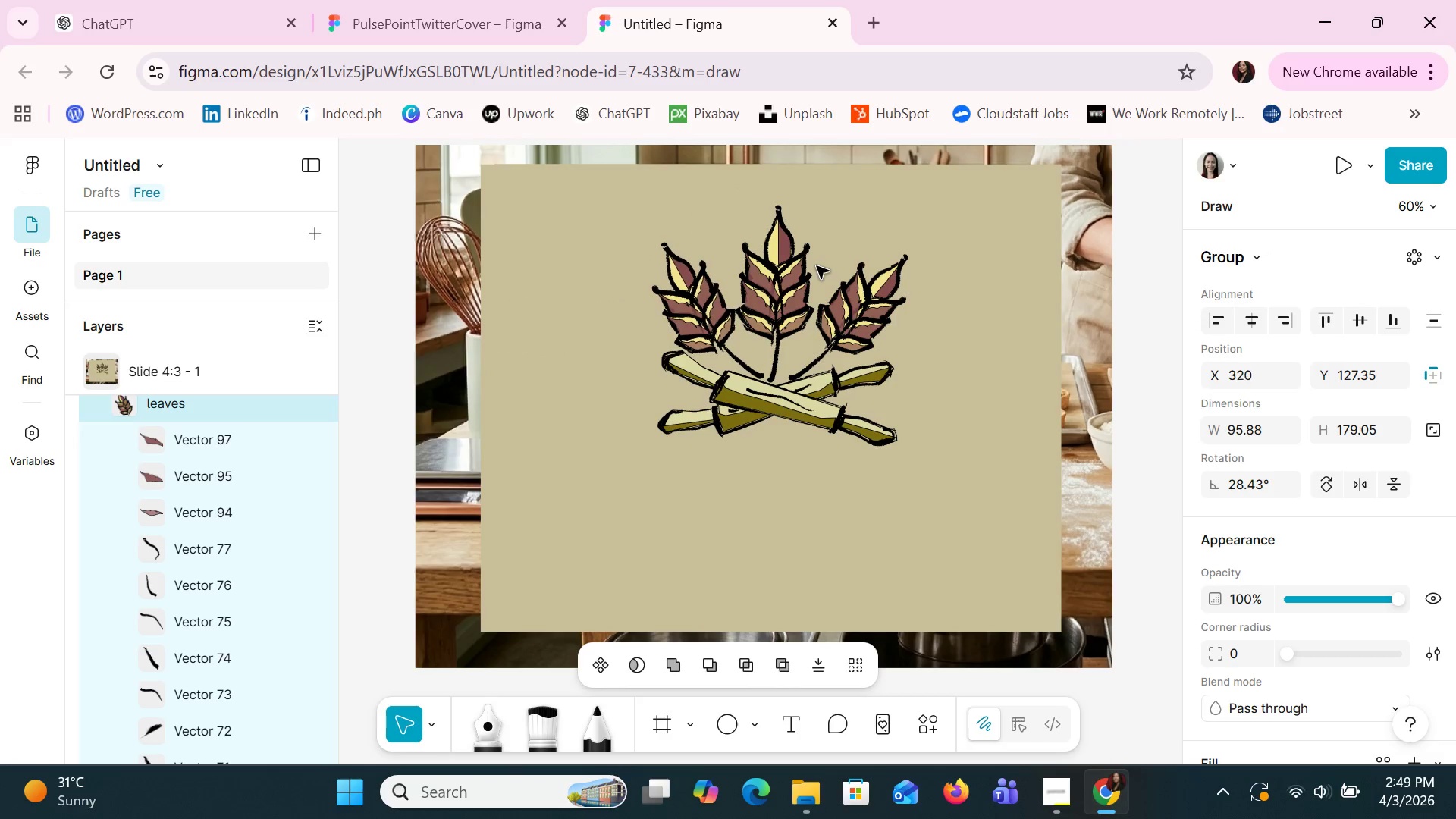 
key(ArrowRight)
 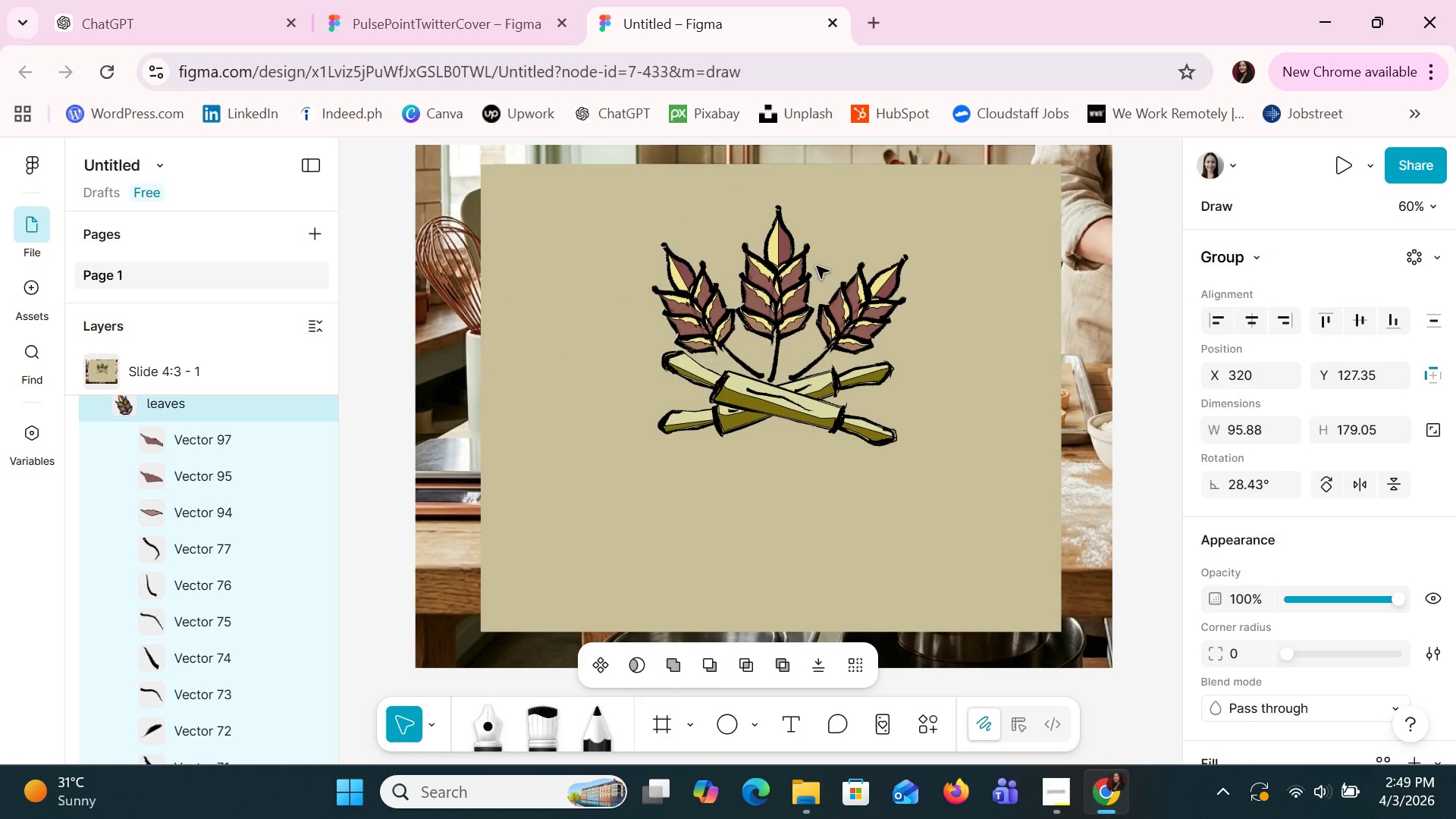 
key(ArrowRight)
 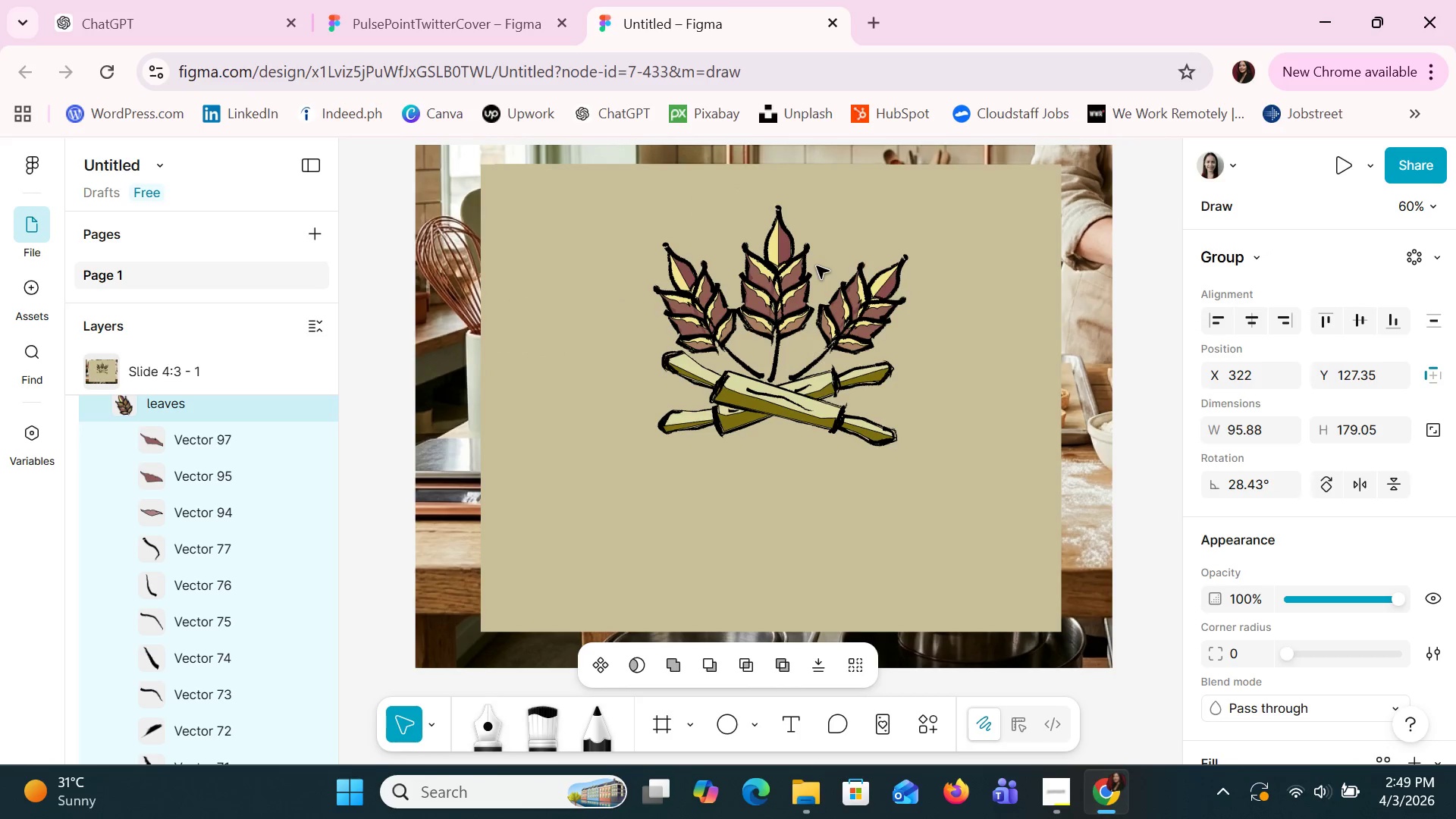 
key(ArrowUp)
 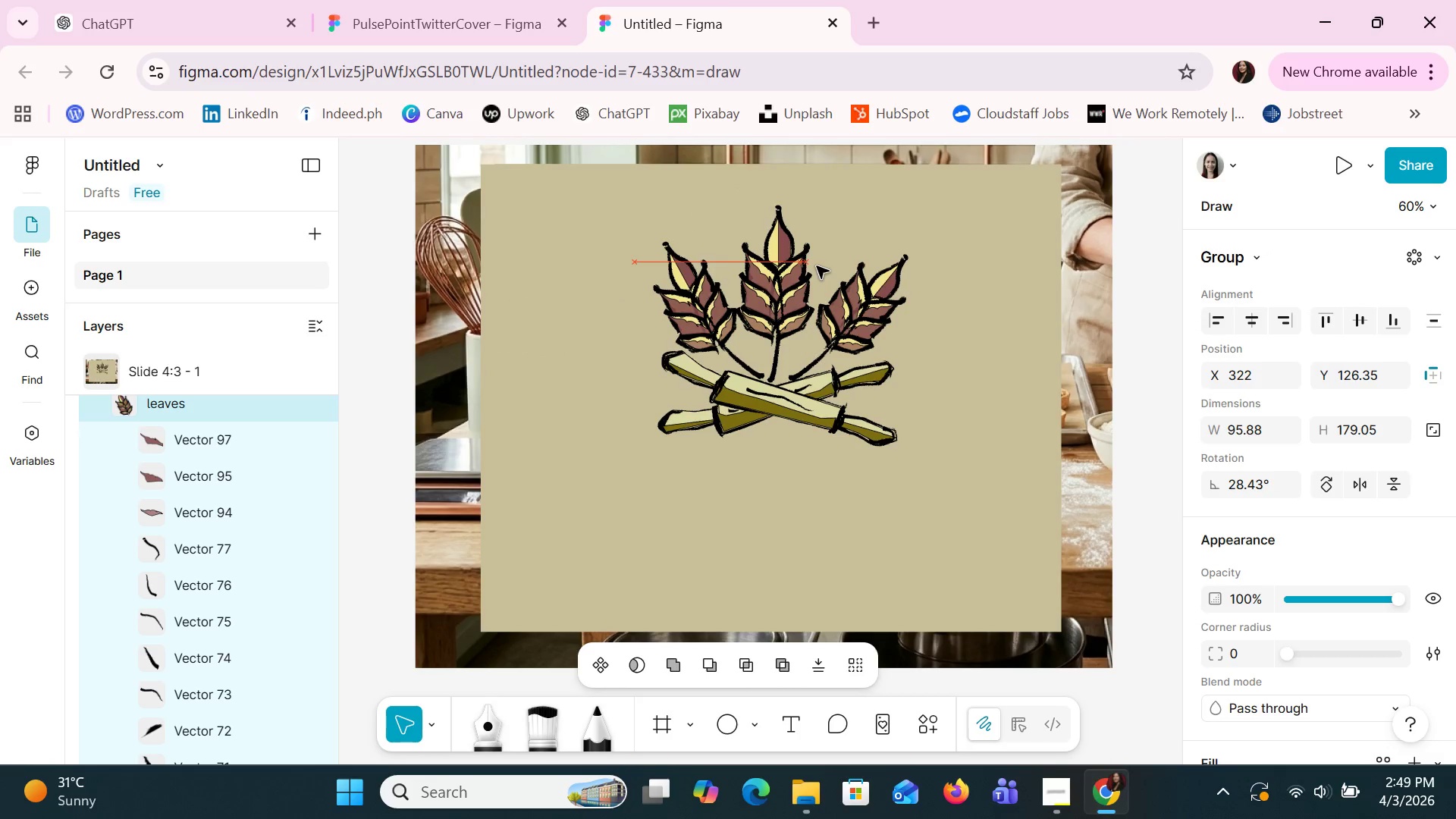 
key(ArrowUp)
 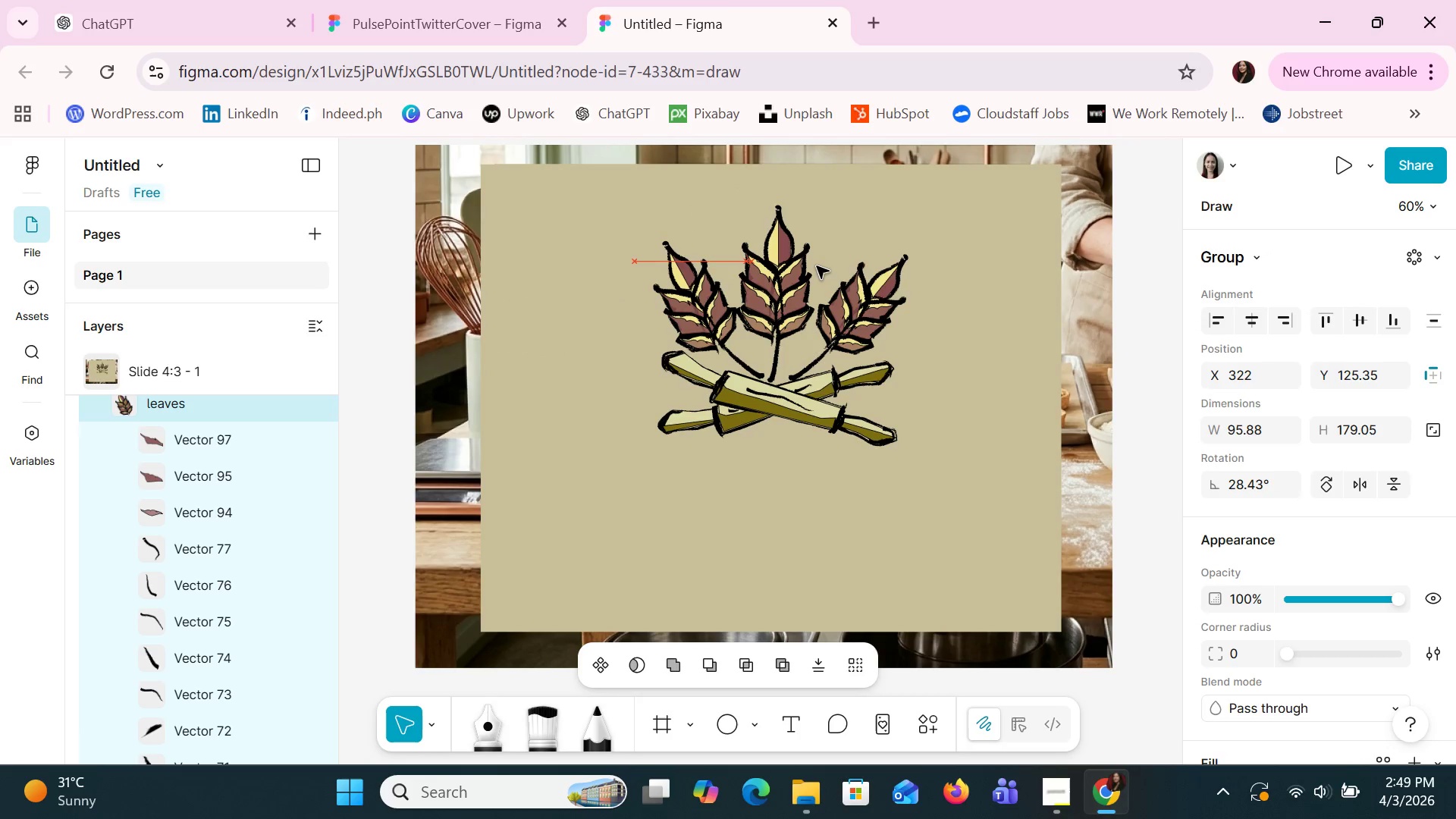 
key(ArrowUp)
 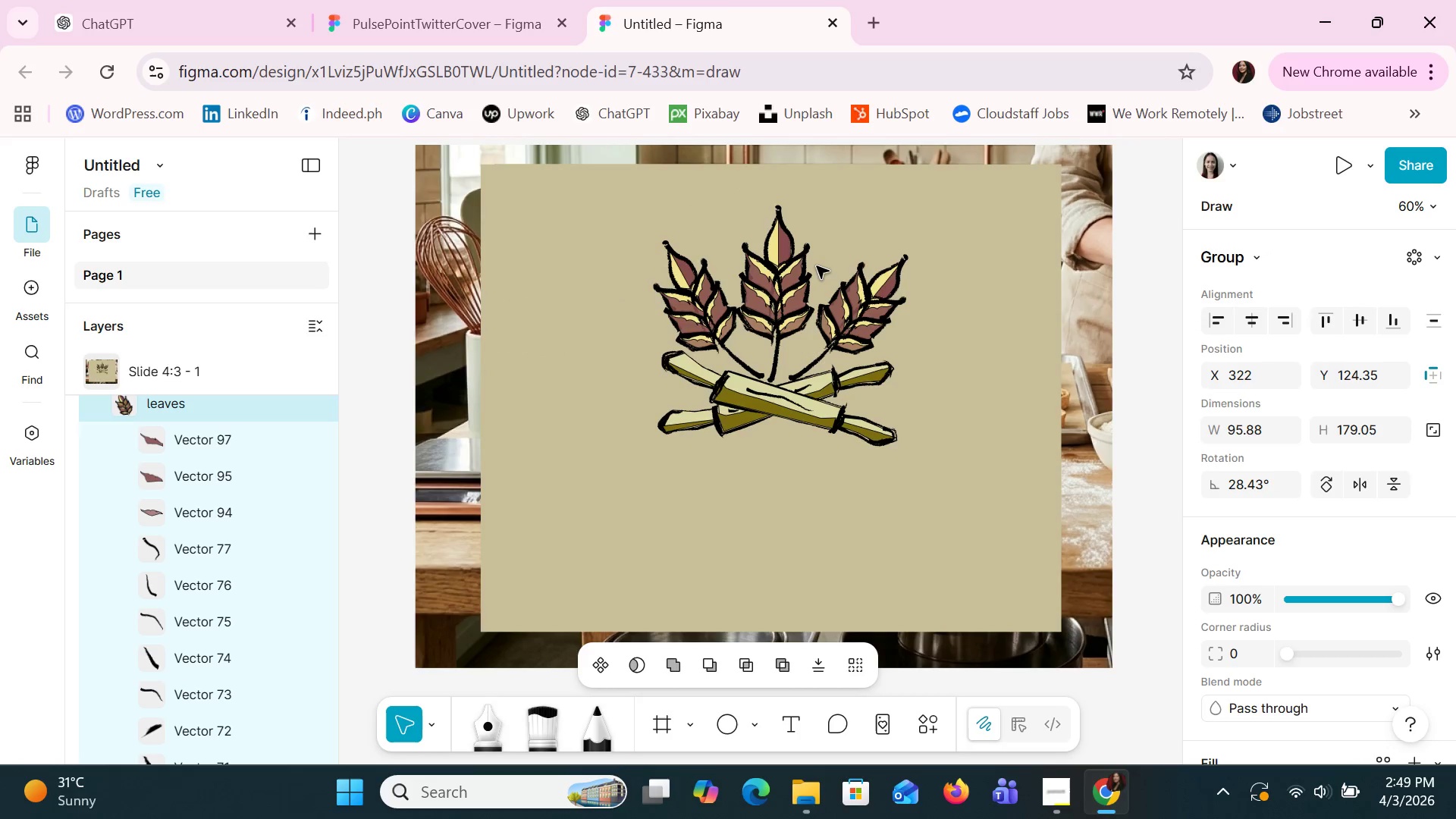 
key(ArrowUp)
 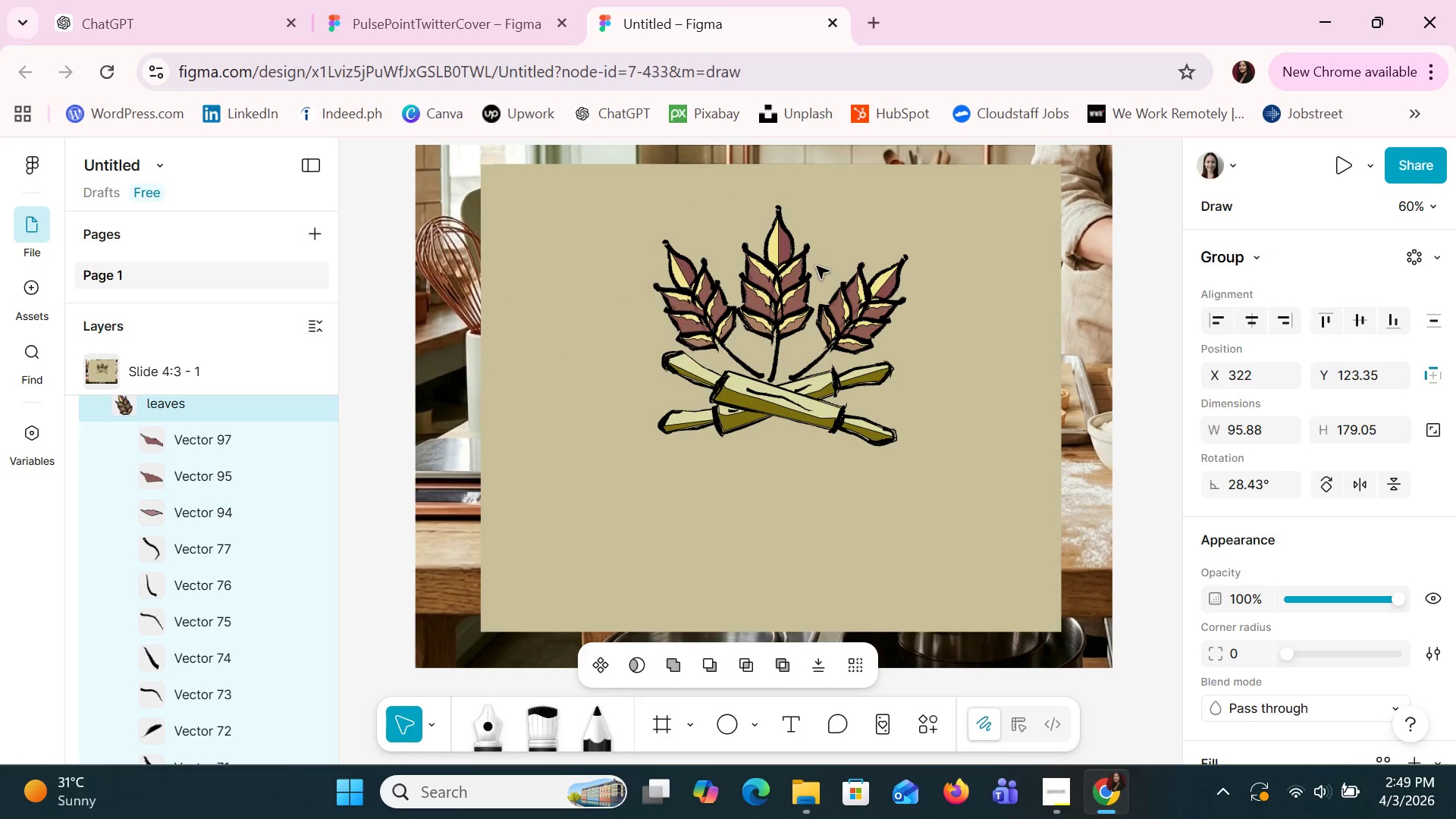 
key(ArrowUp)
 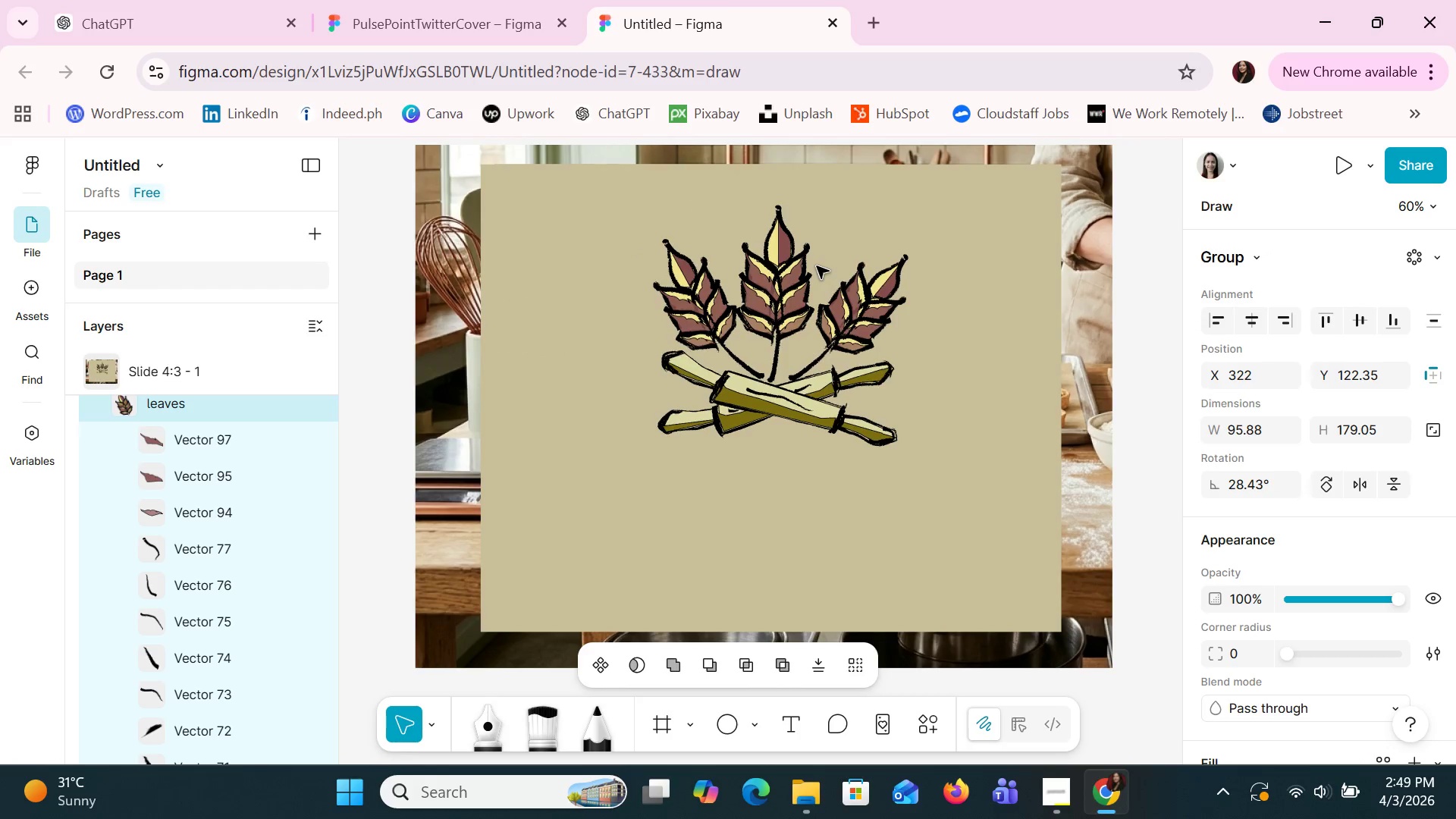 
key(ArrowUp)
 